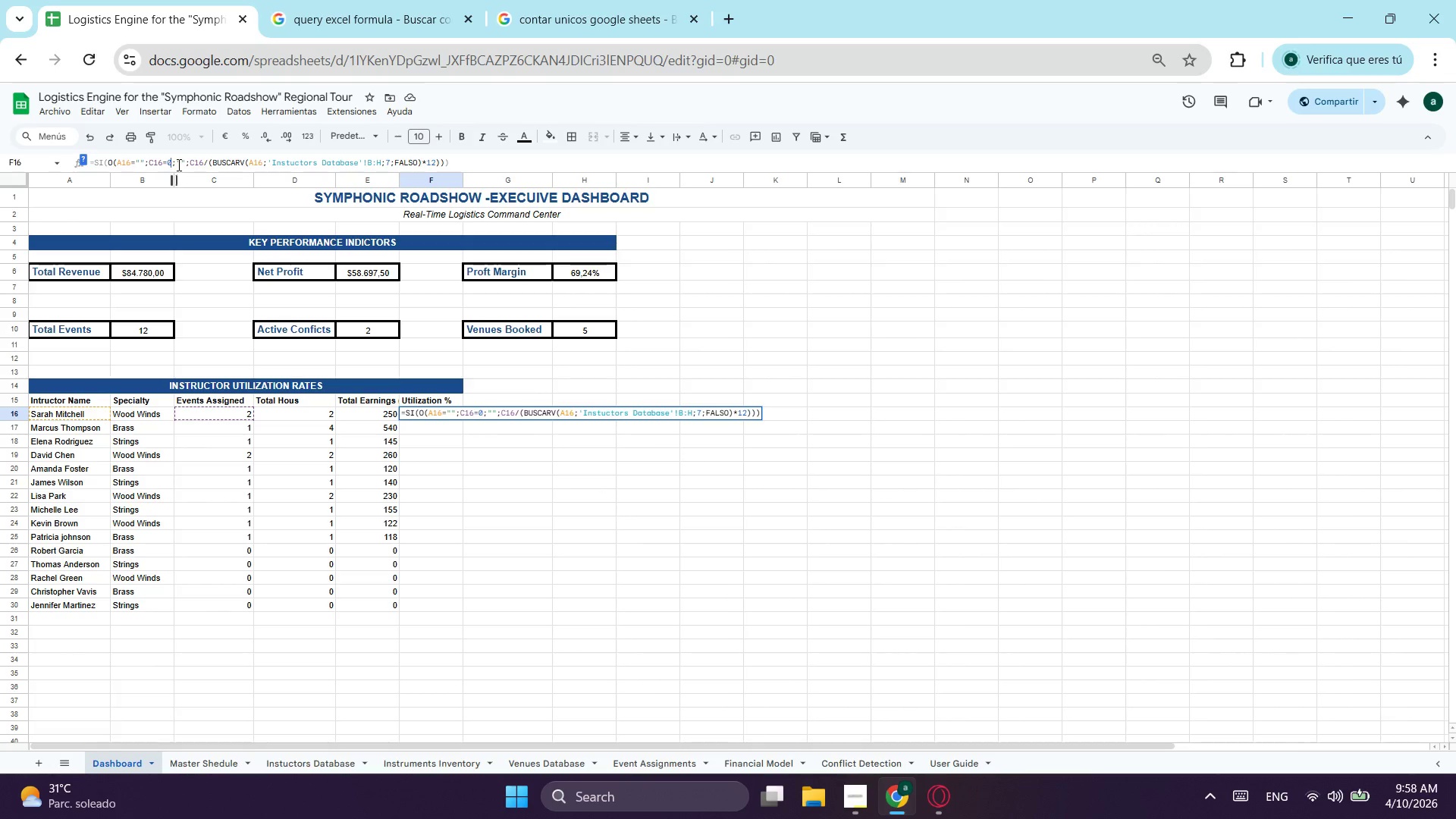 
key(Shift+0)
 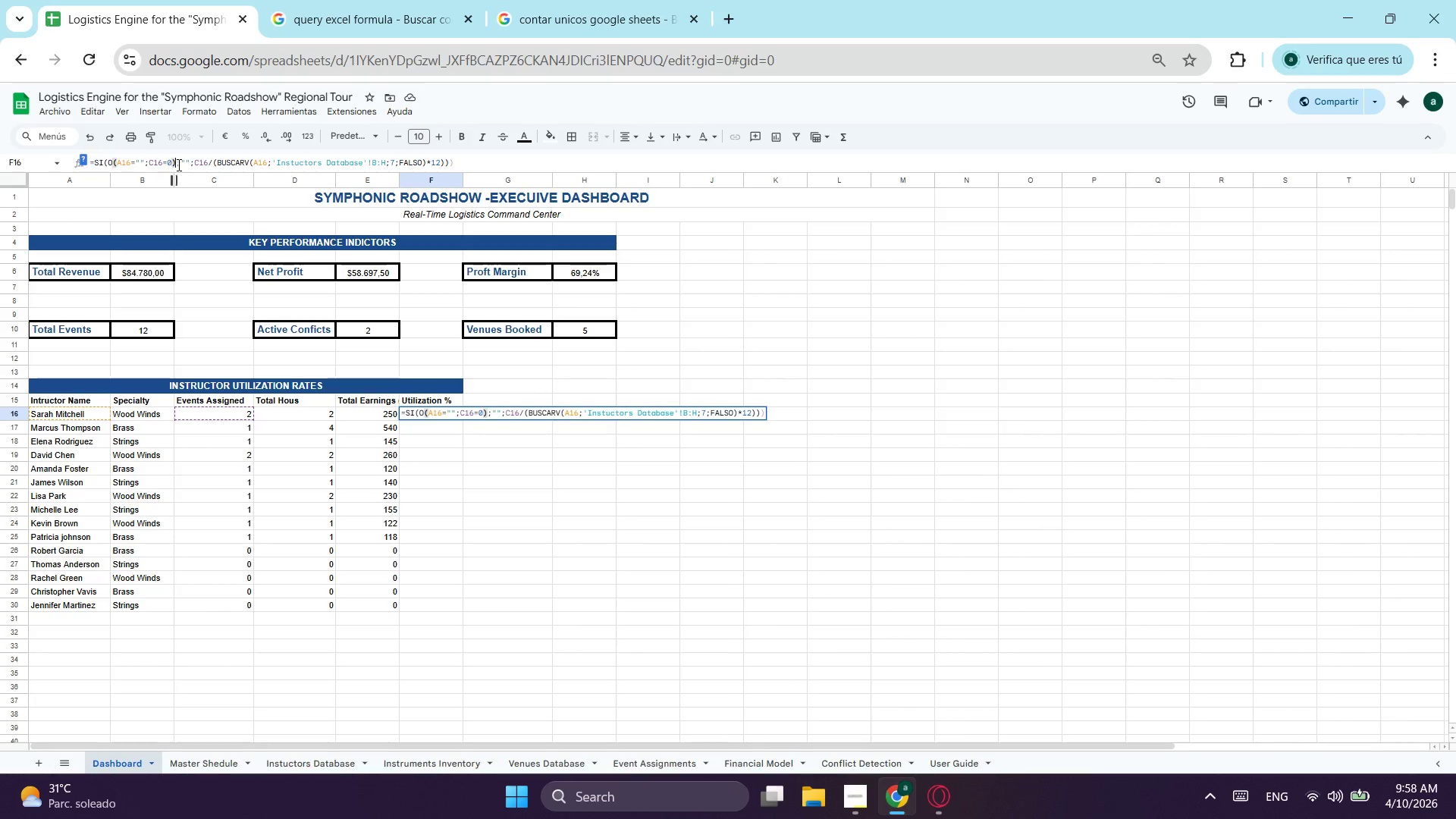 
key(Enter)
 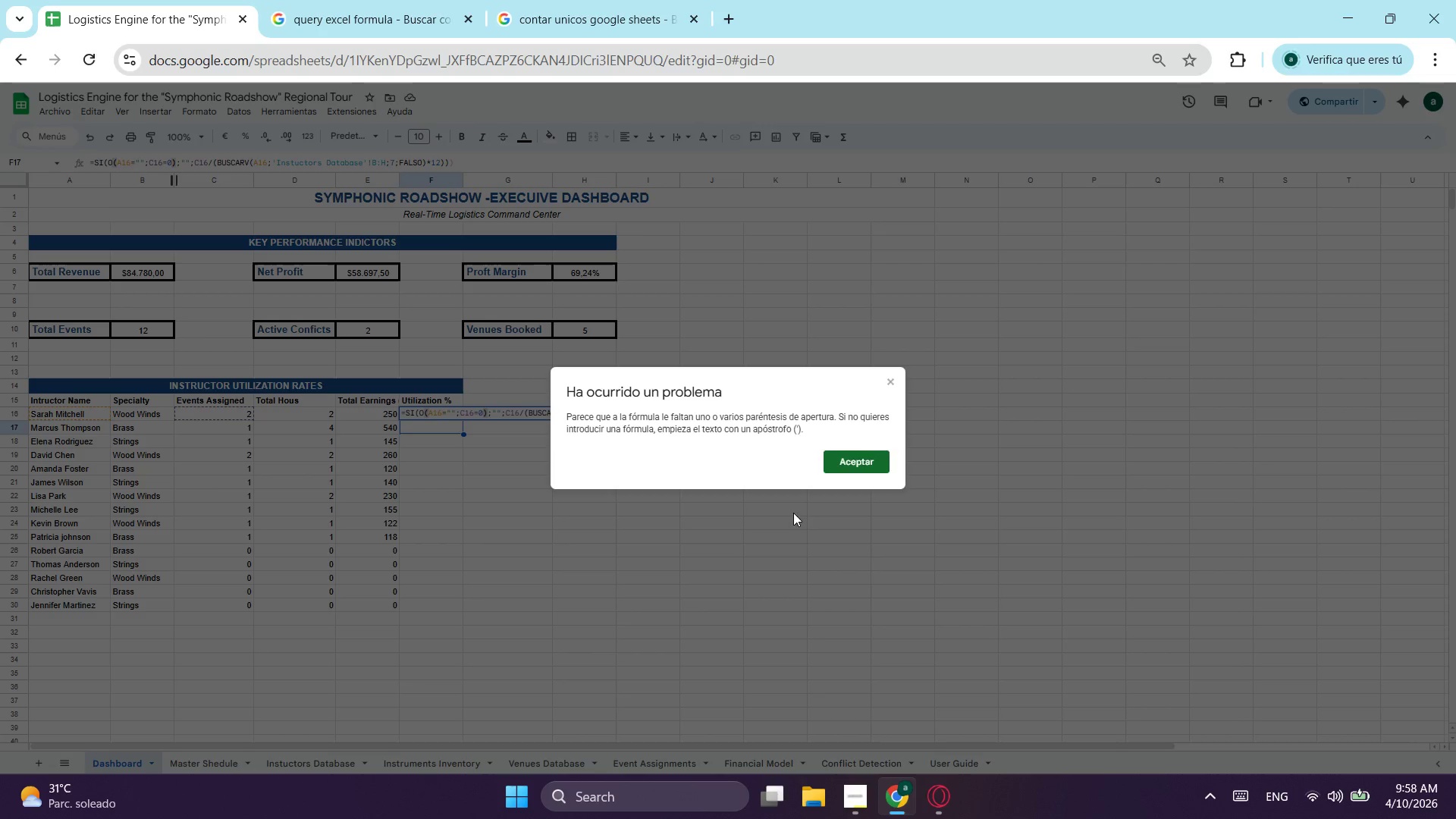 
left_click([851, 459])
 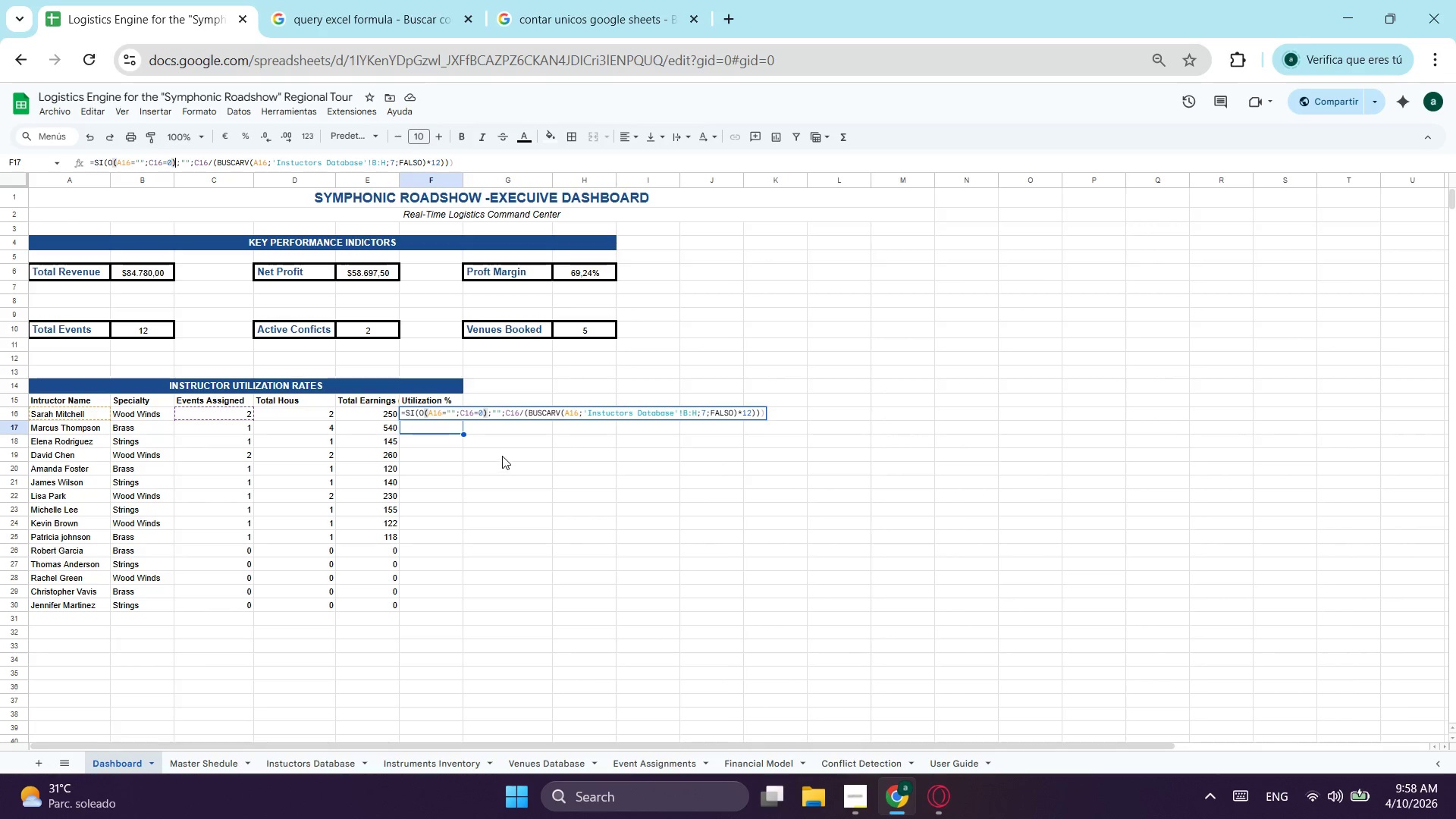 
wait(5.92)
 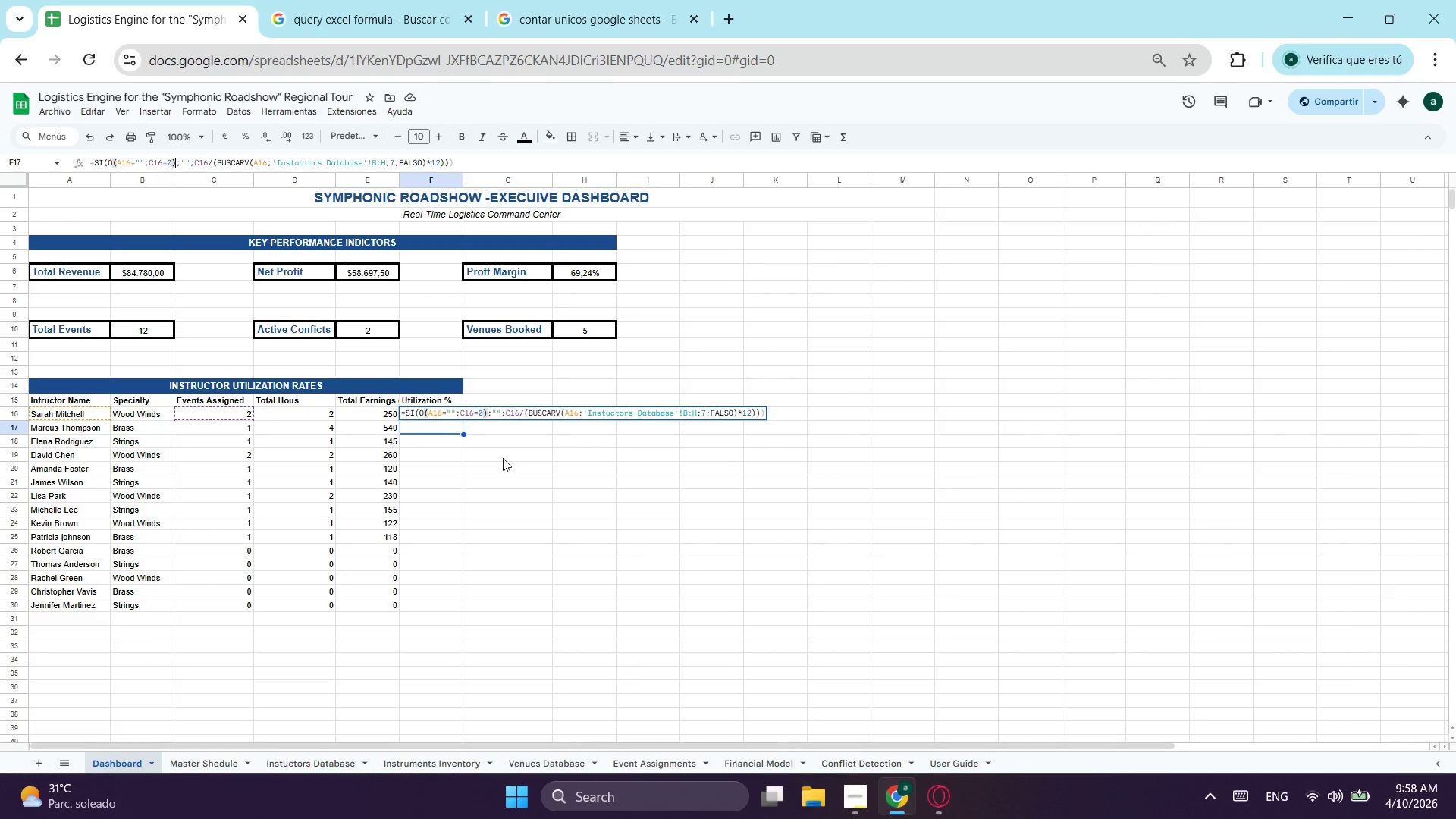 
left_click([450, 460])
 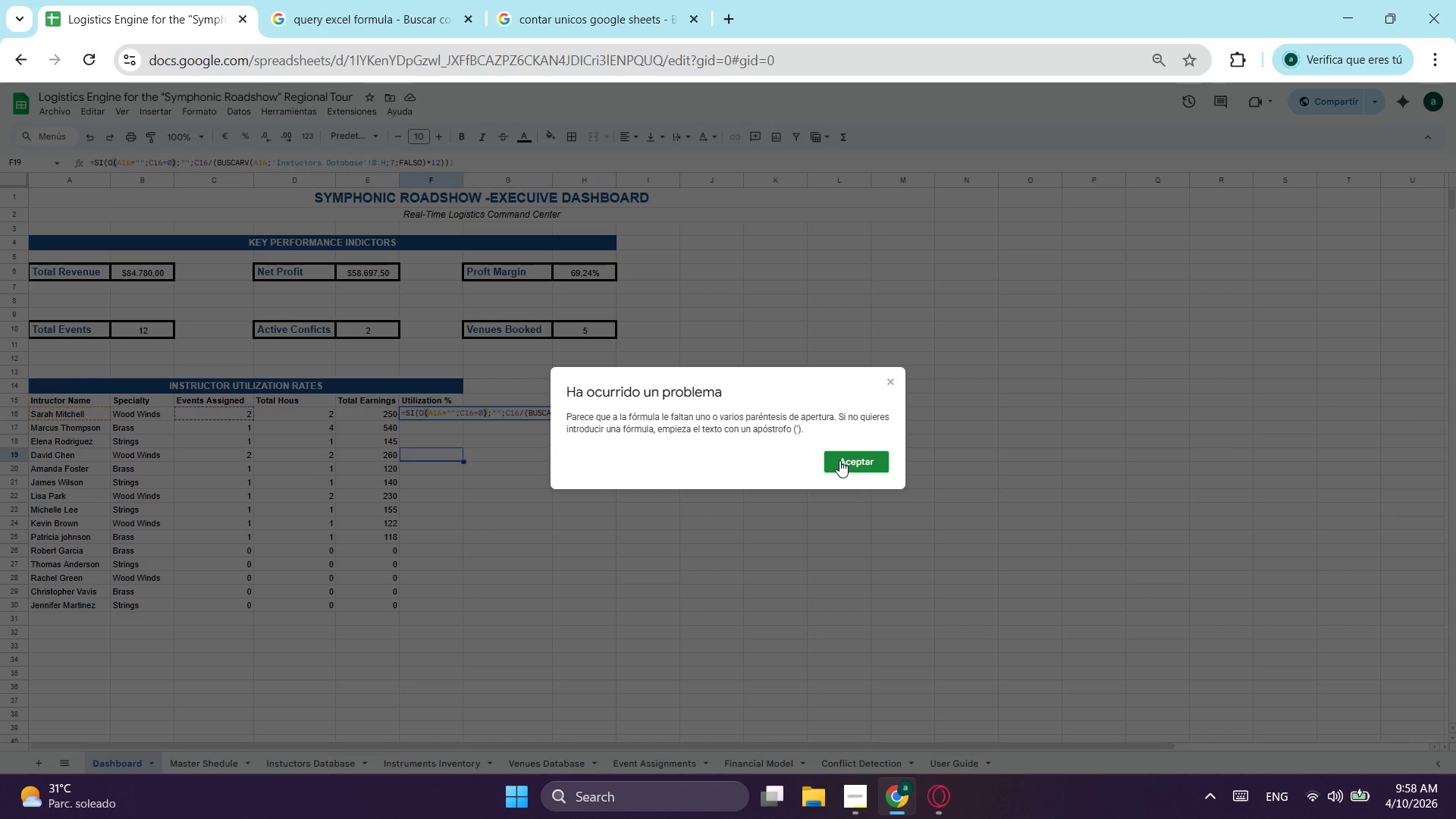 
left_click([885, 374])
 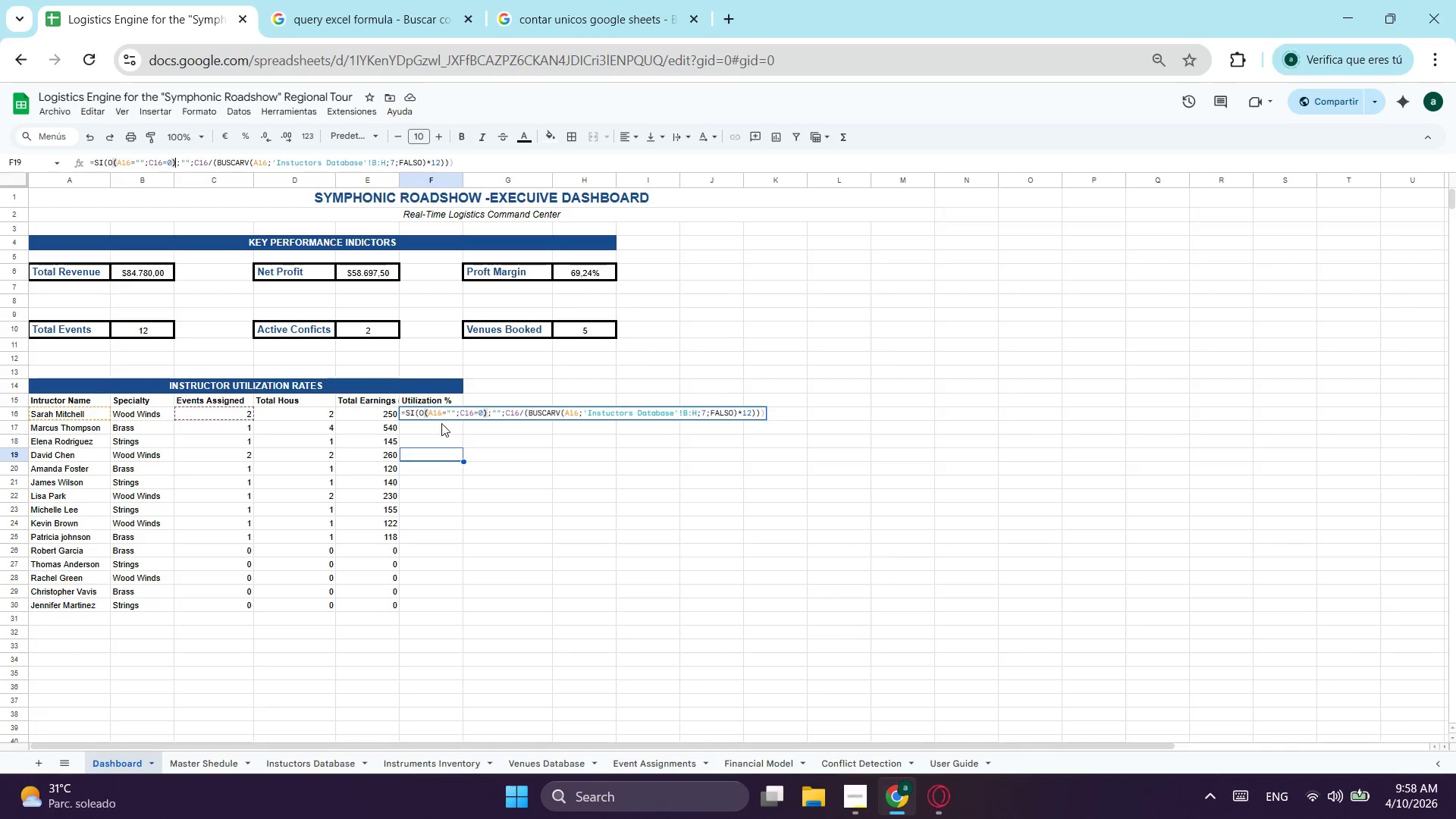 
left_click_drag(start_coordinate=[440, 419], to_coordinate=[431, 419])
 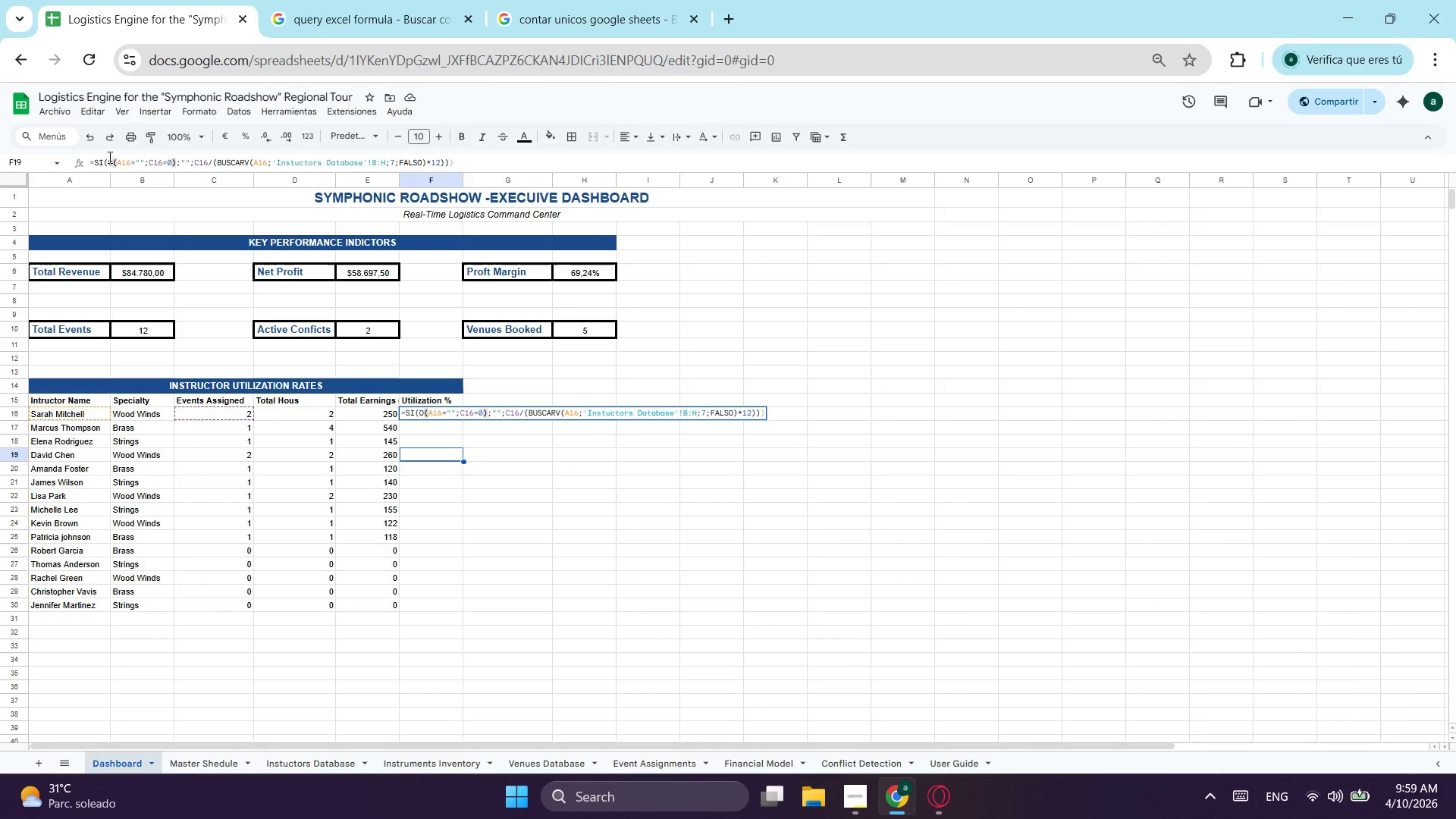 
left_click([102, 161])
 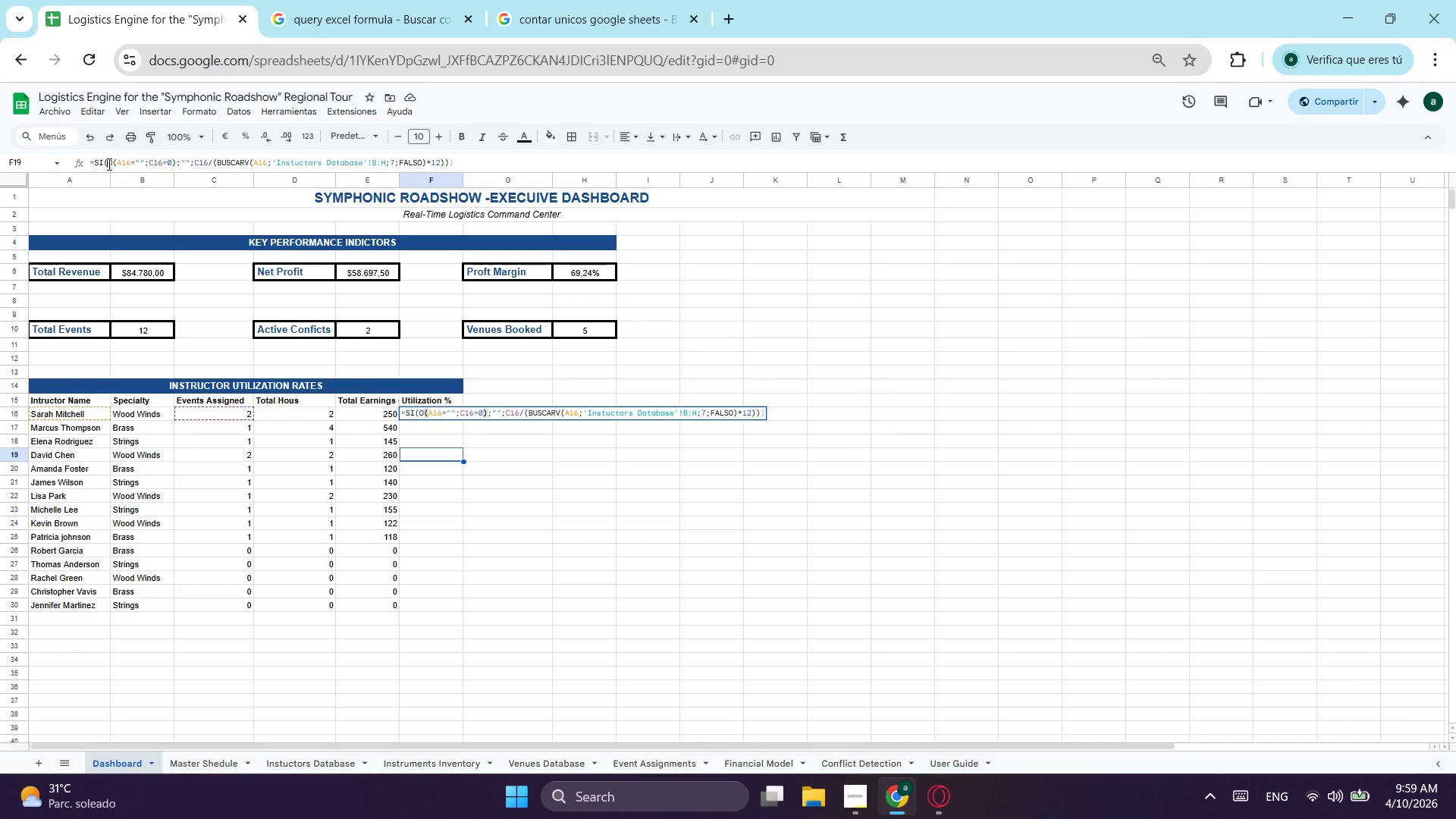 
left_click([108, 164])
 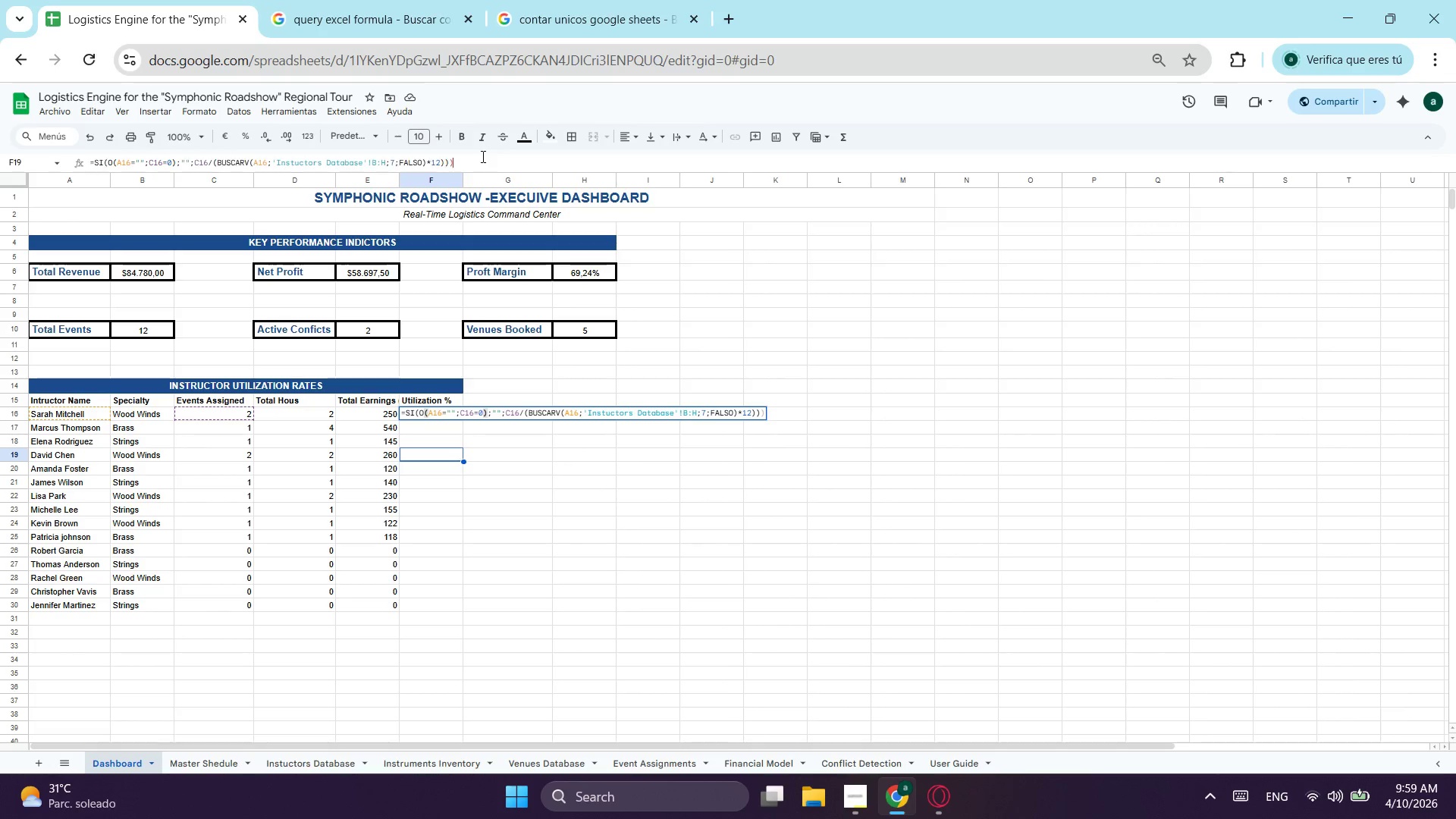 
key(Backspace)
 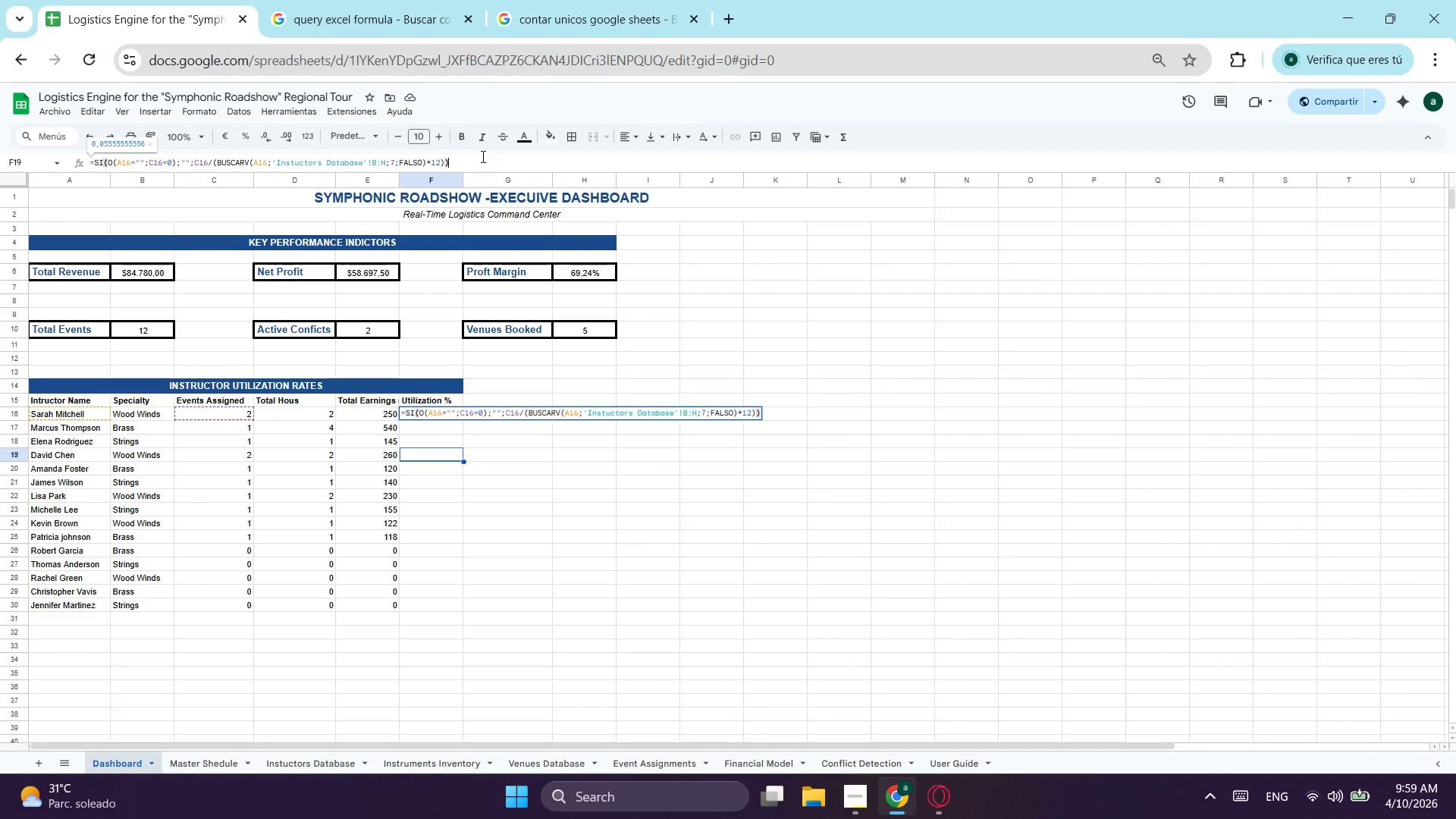 
key(Enter)
 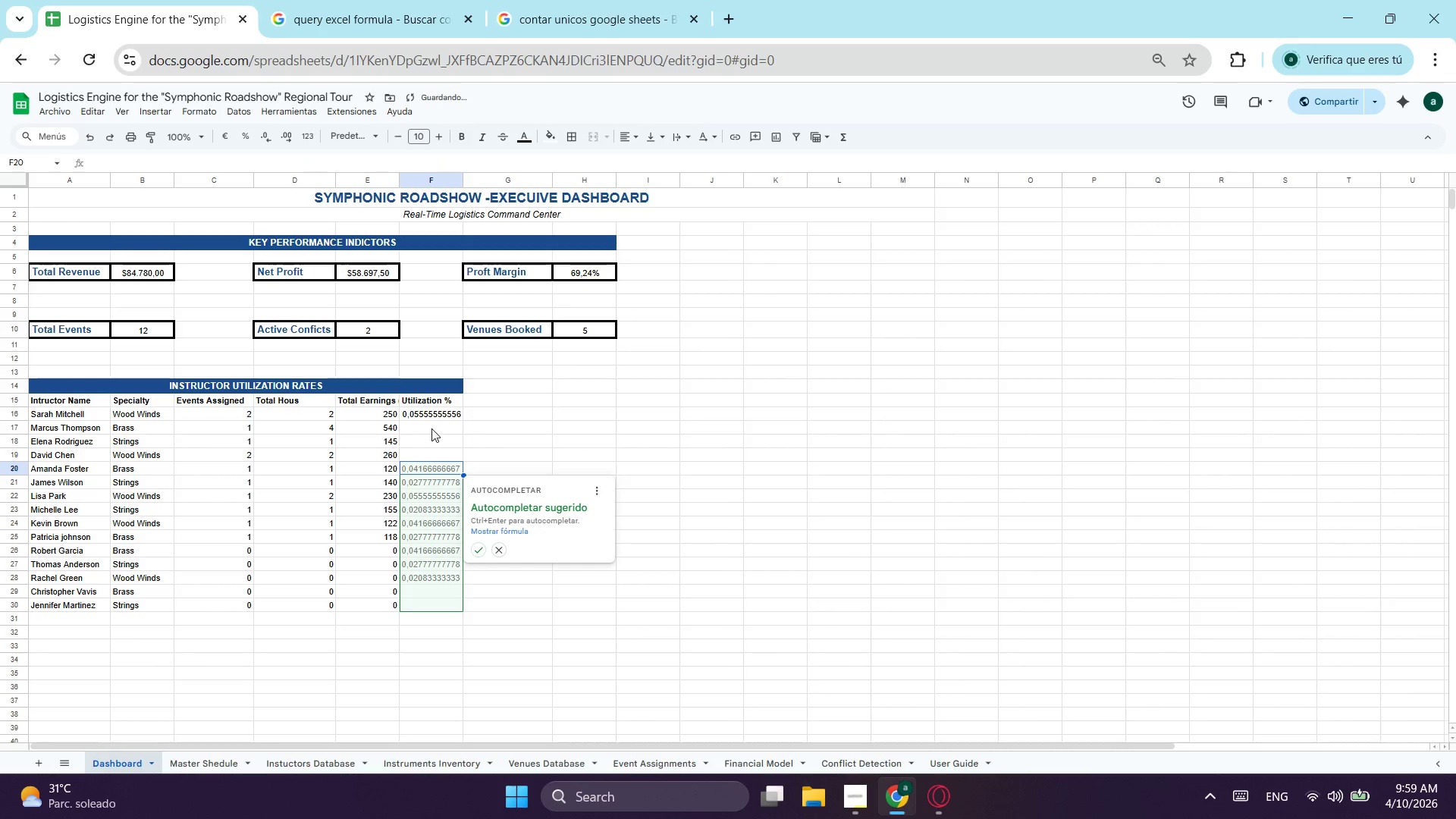 
left_click([438, 418])
 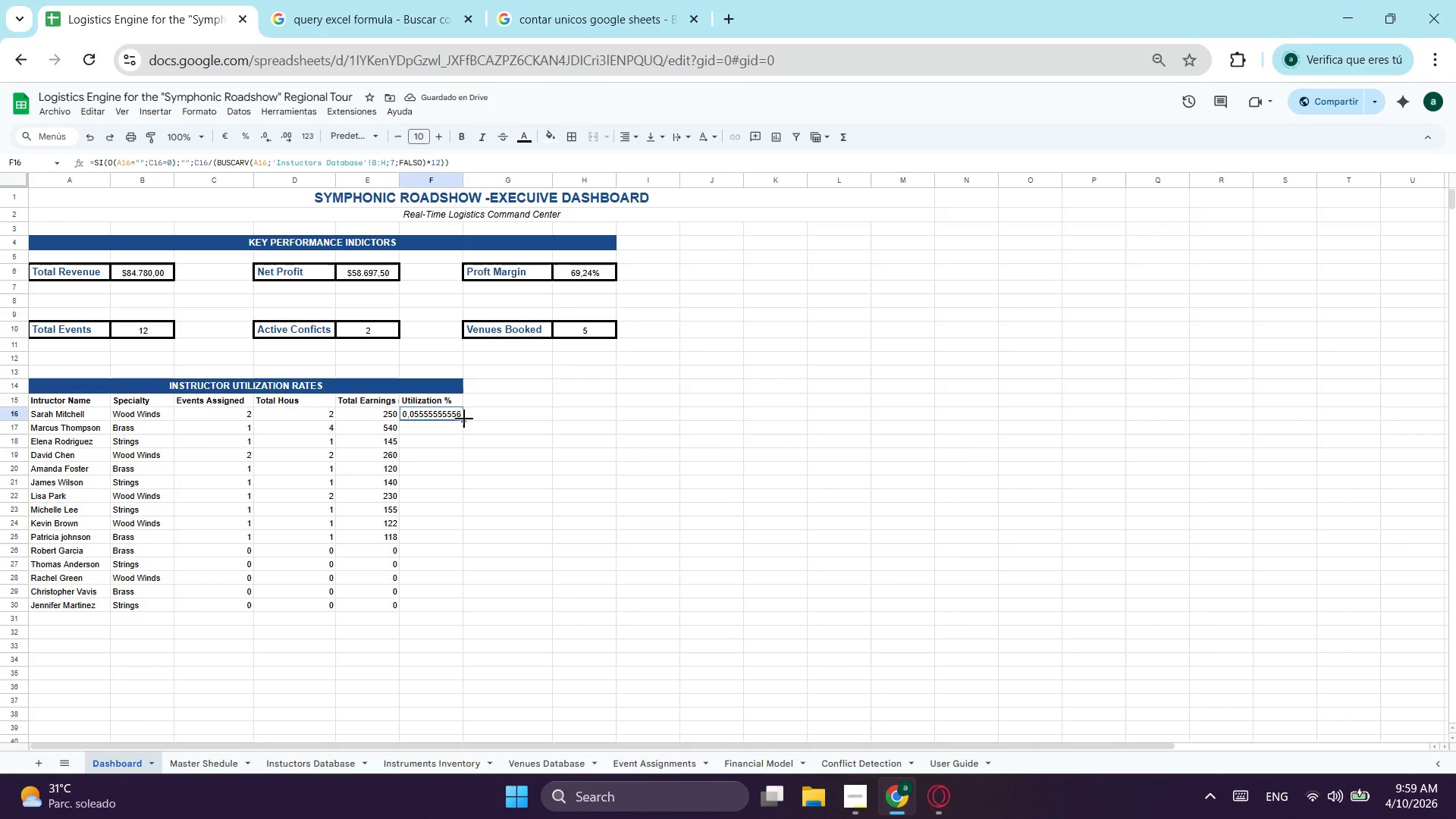 
left_click_drag(start_coordinate=[464, 420], to_coordinate=[450, 611])
 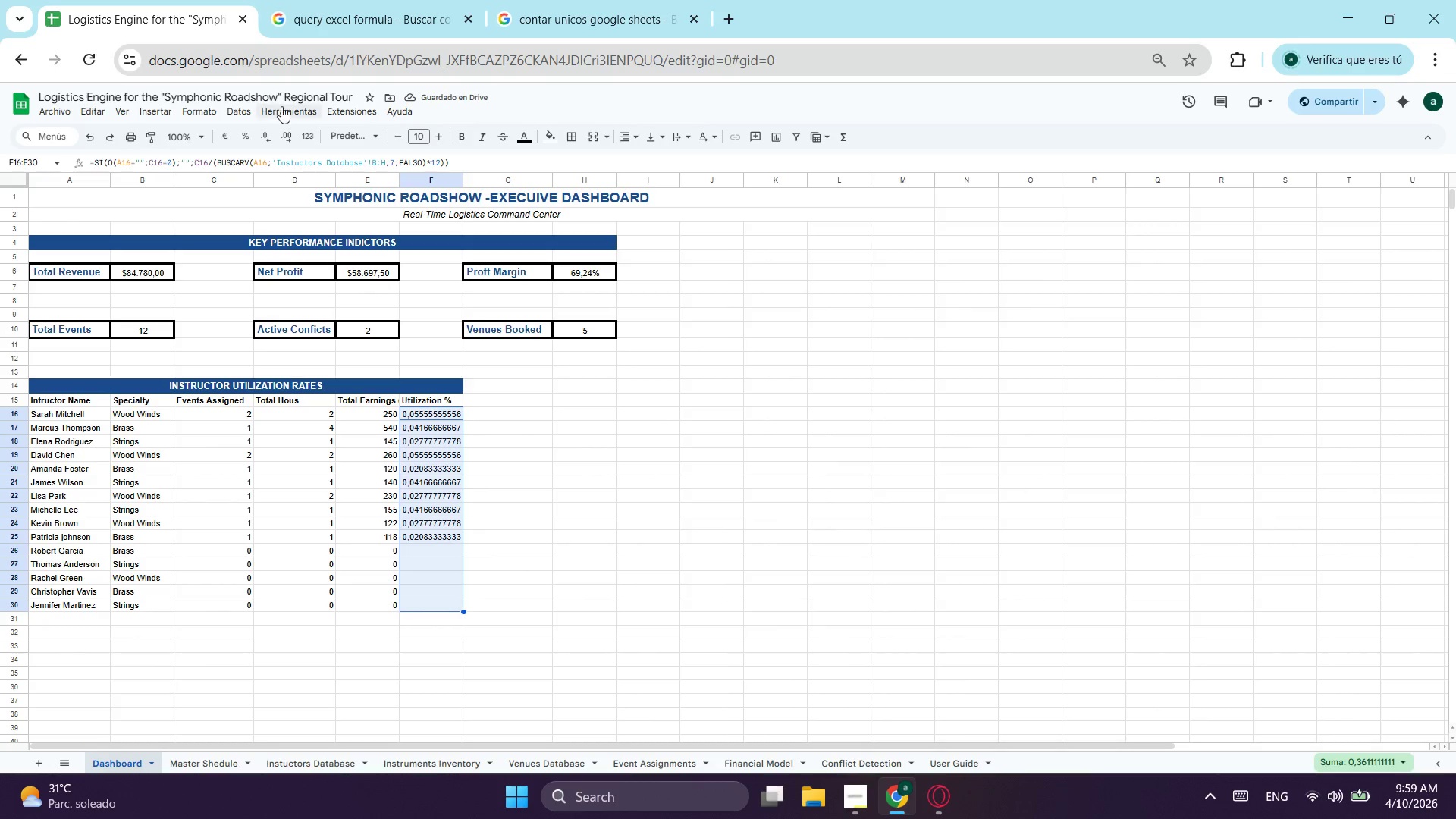 
left_click([253, 133])
 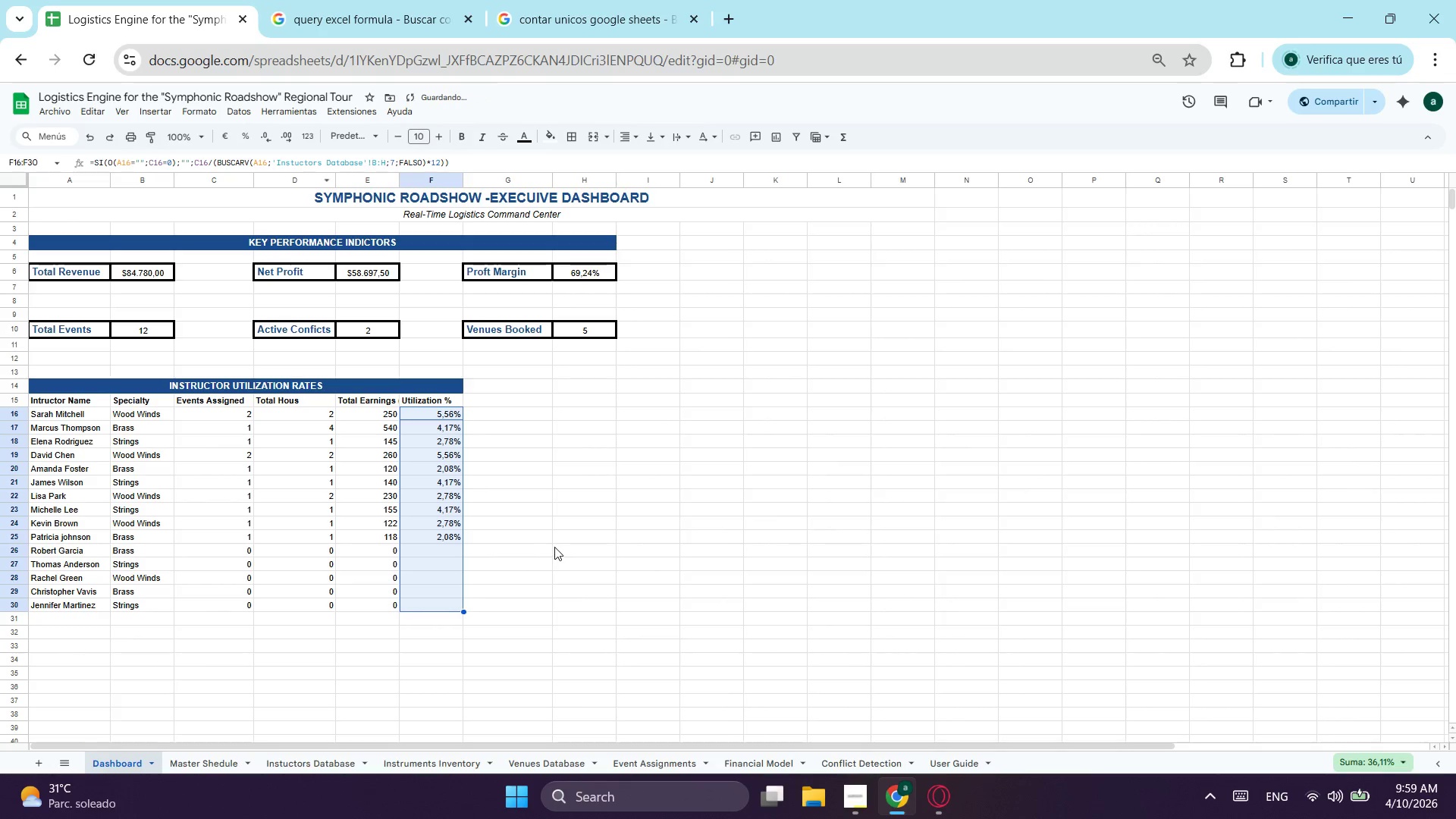 
left_click([512, 462])
 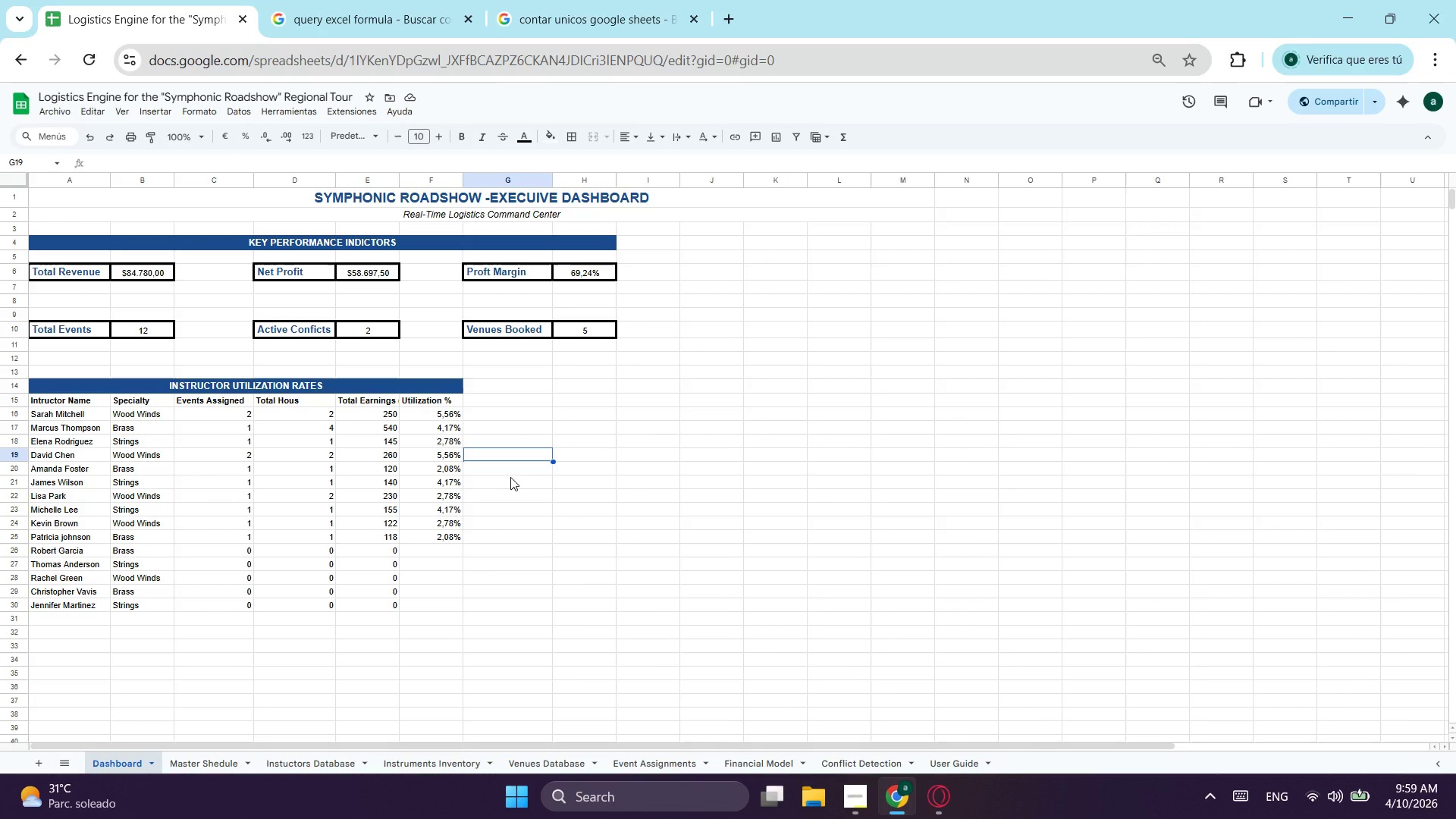 
wait(24.23)
 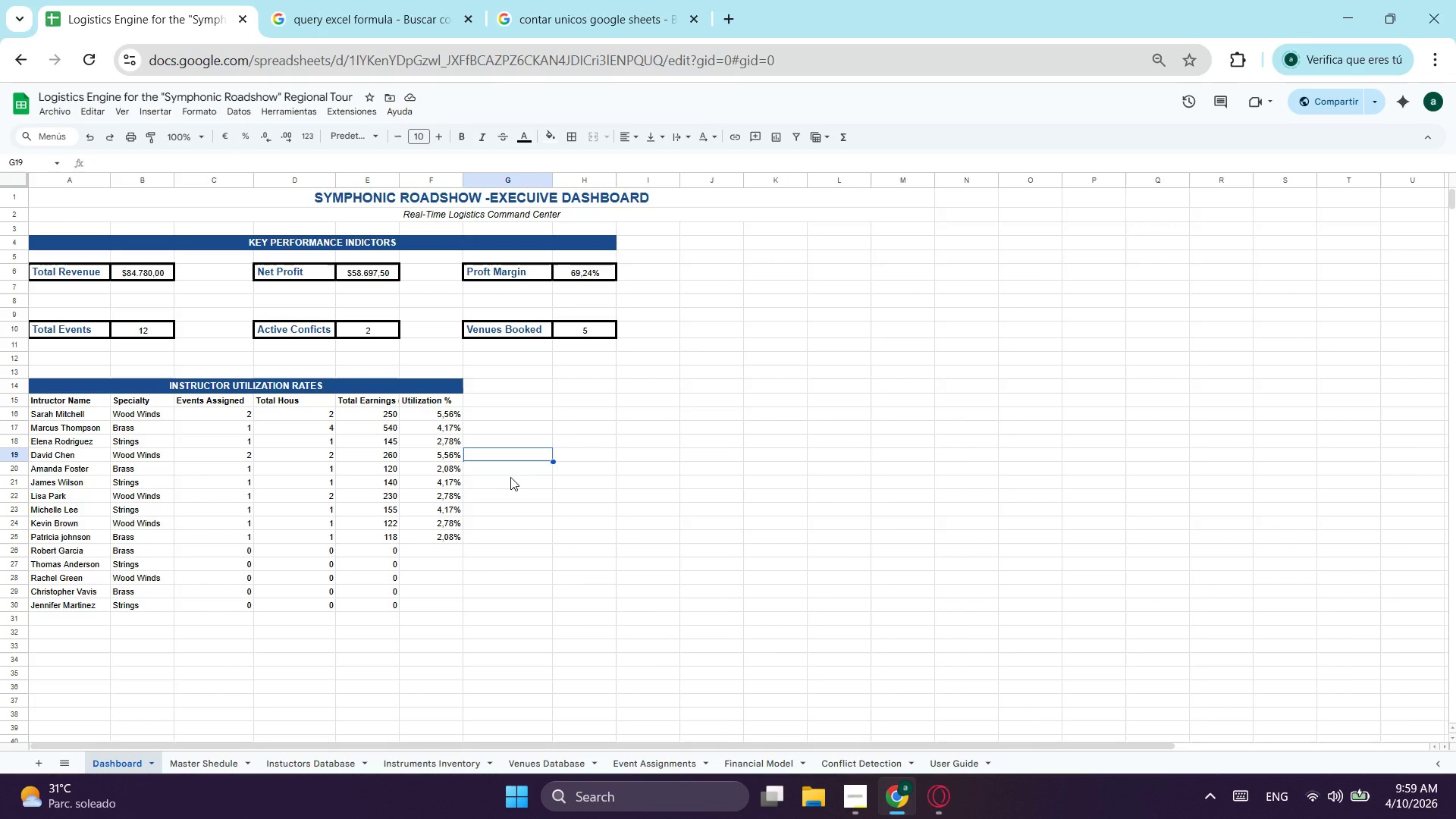 
left_click_drag(start_coordinate=[384, 416], to_coordinate=[391, 611])
 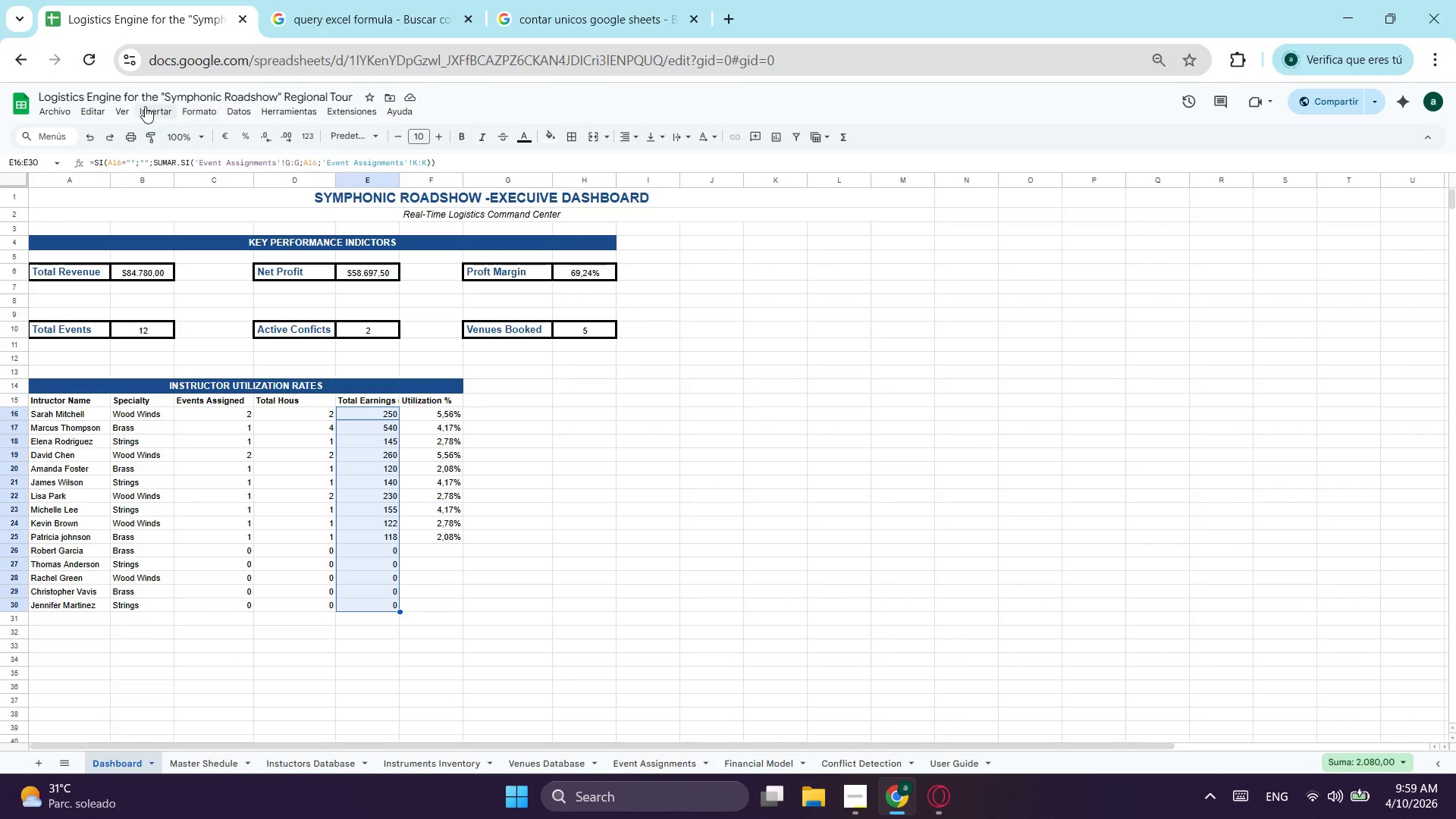 
left_click([193, 111])
 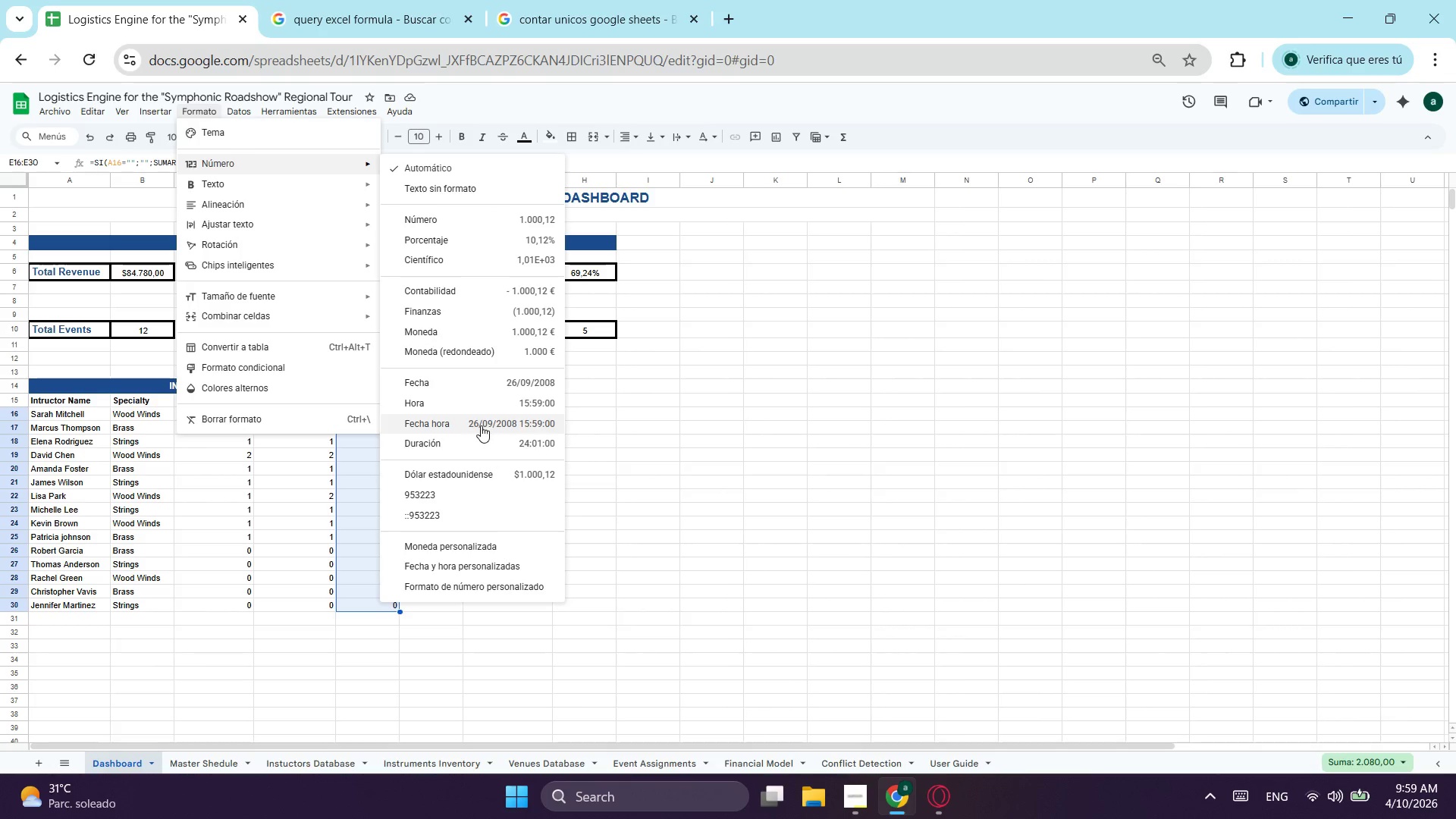 
left_click([490, 479])
 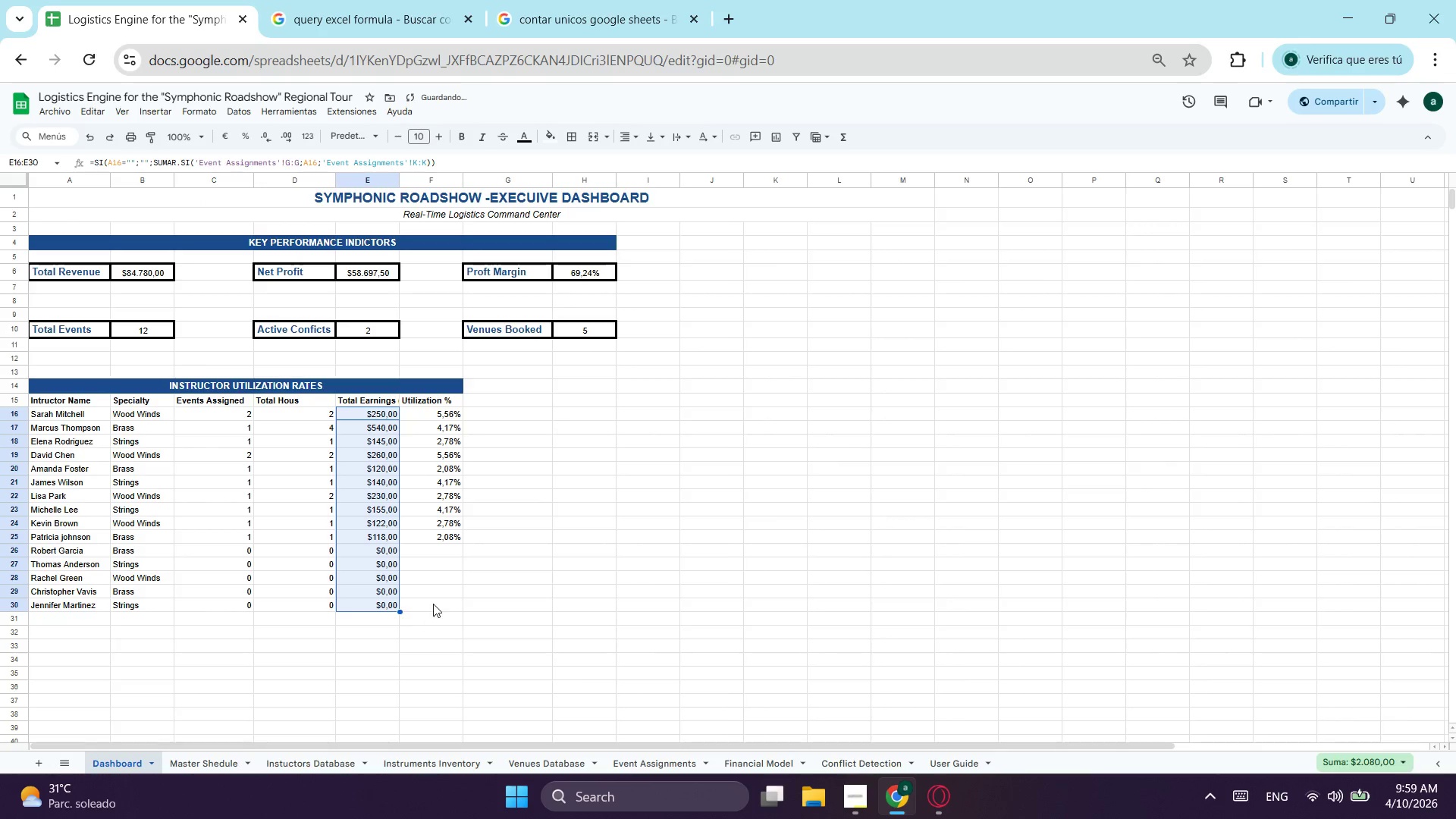 
left_click_drag(start_coordinate=[435, 604], to_coordinate=[434, 419])
 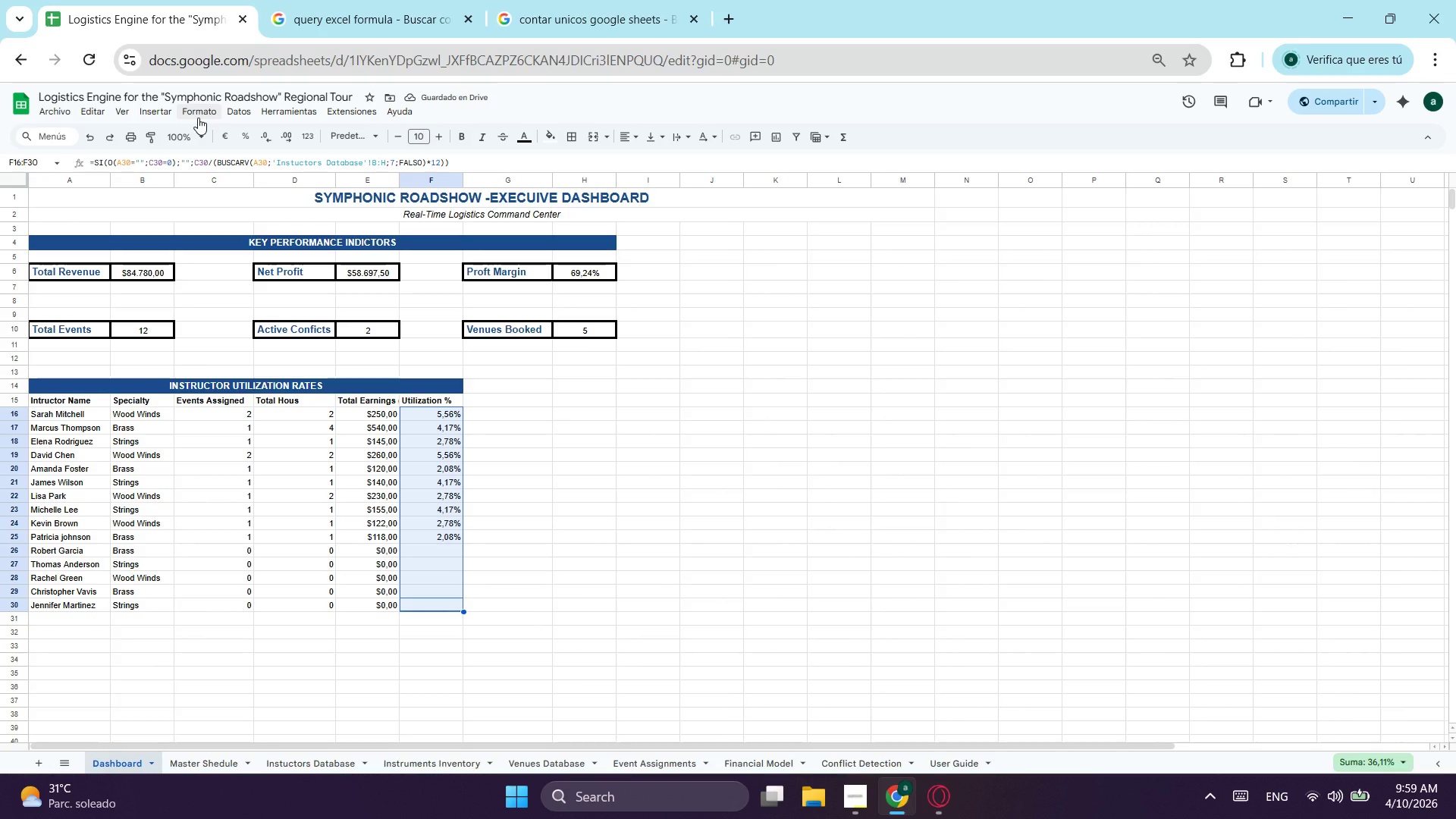 
left_click([198, 118])
 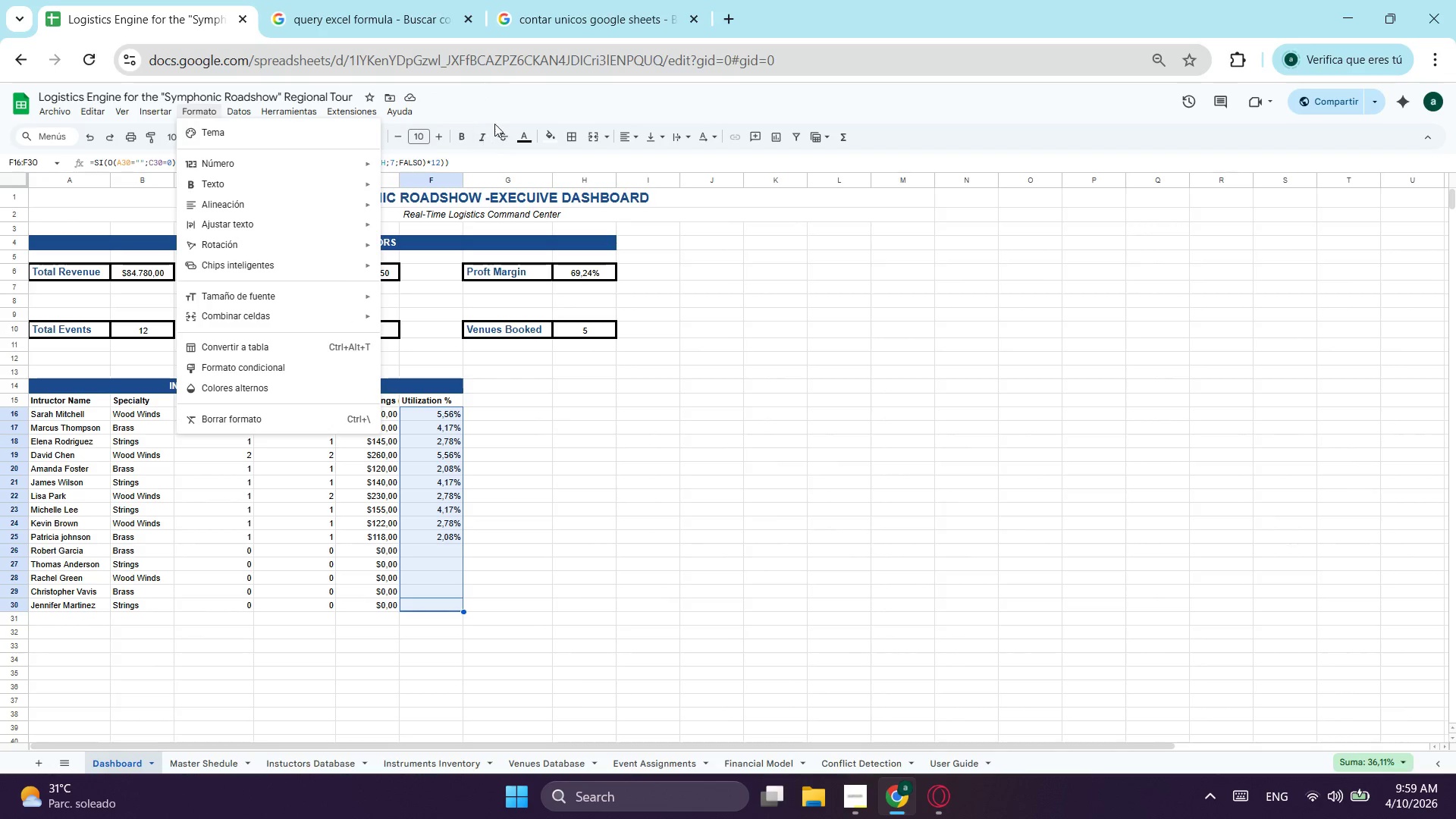 
left_click([500, 109])
 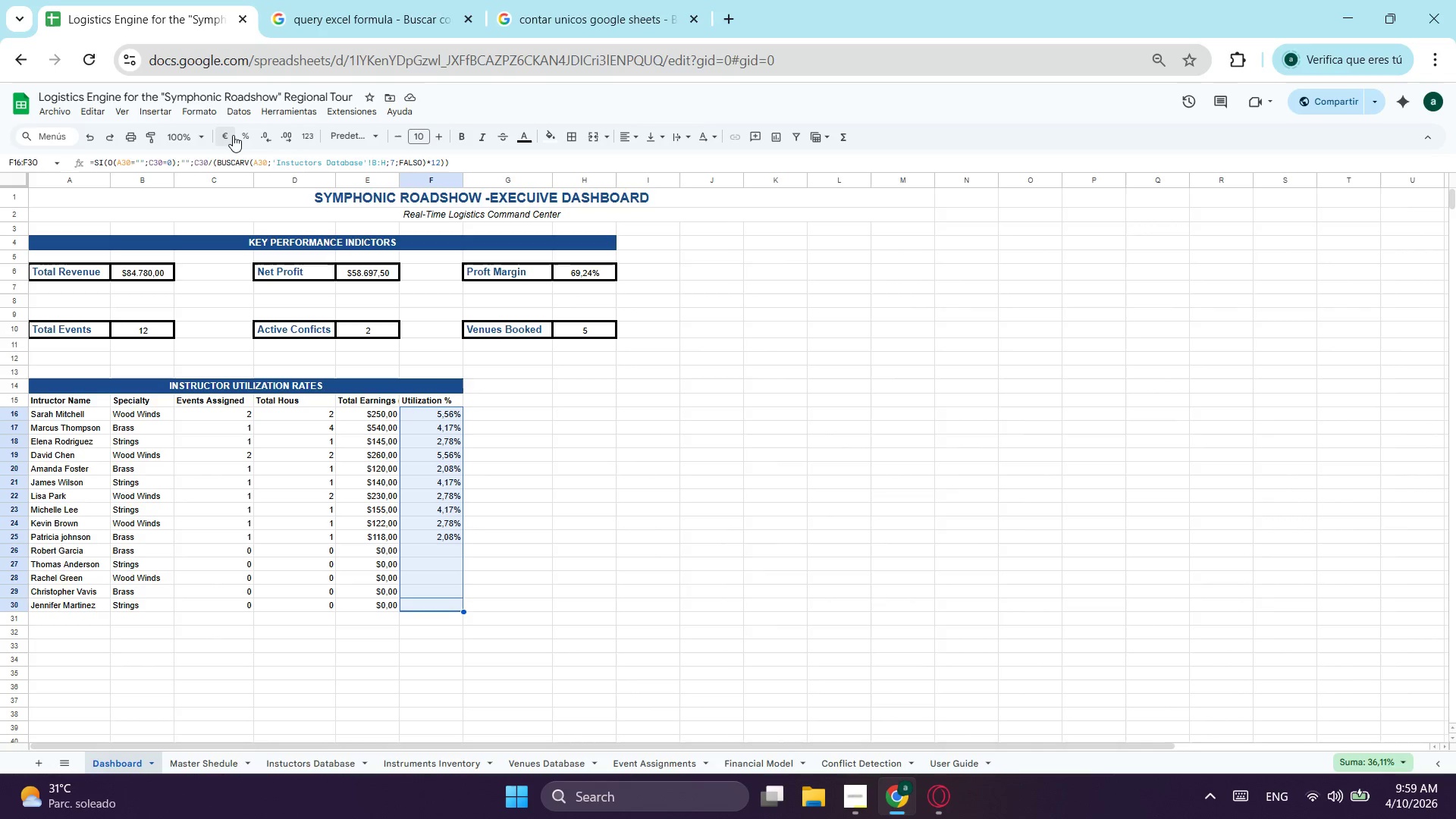 
mouse_move([240, 151])
 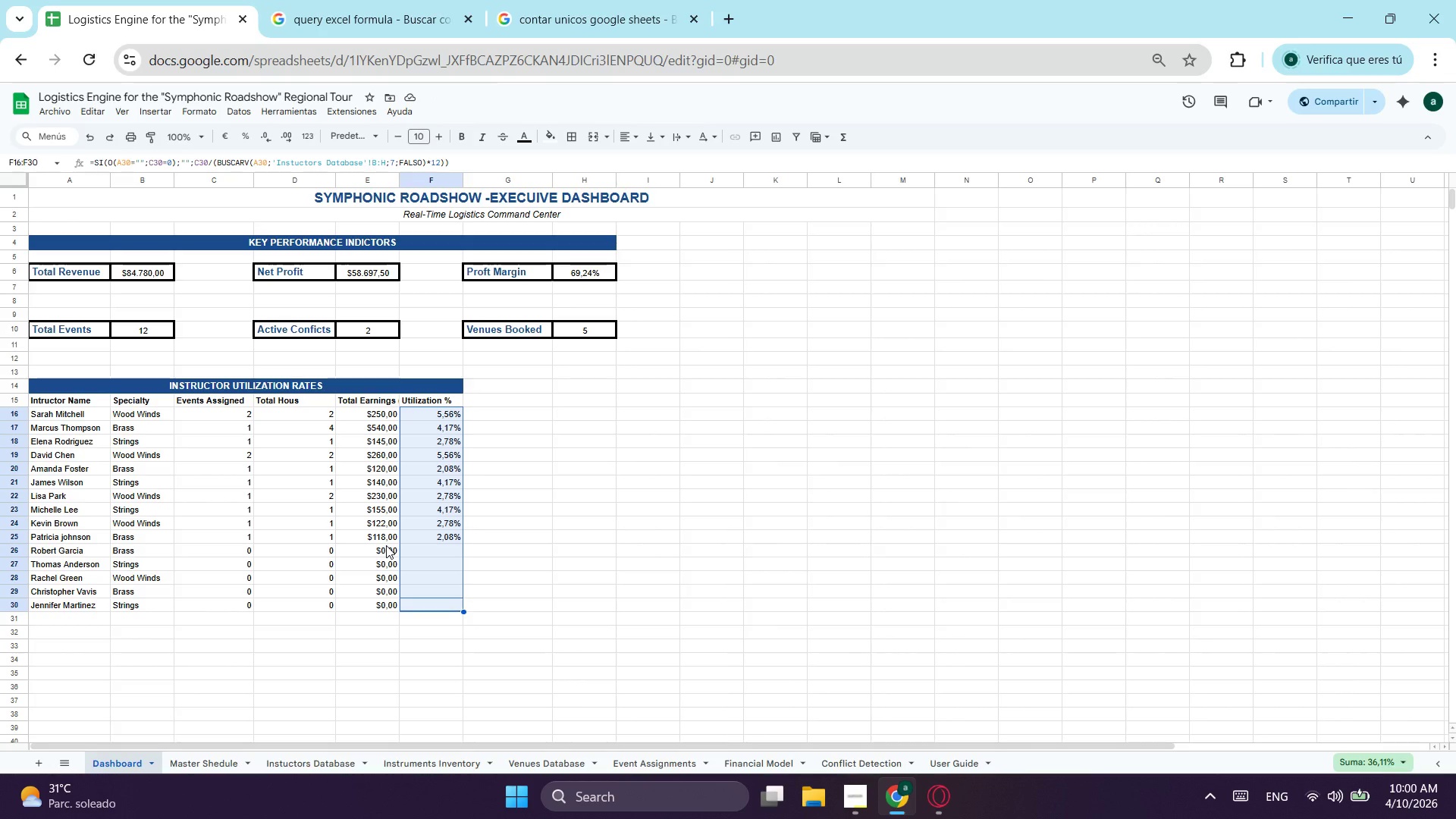 
wait(10.94)
 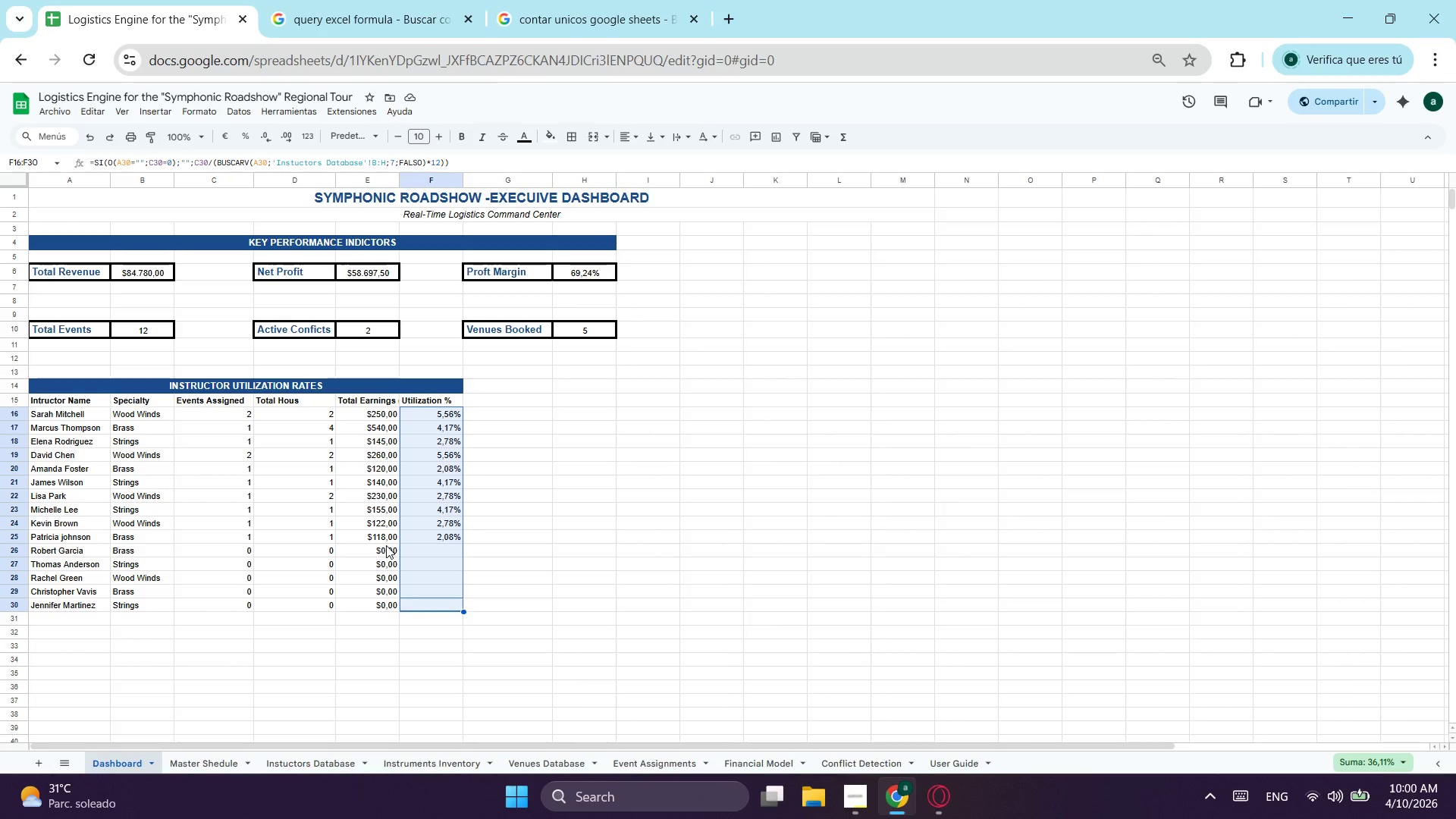 
left_click([200, 114])
 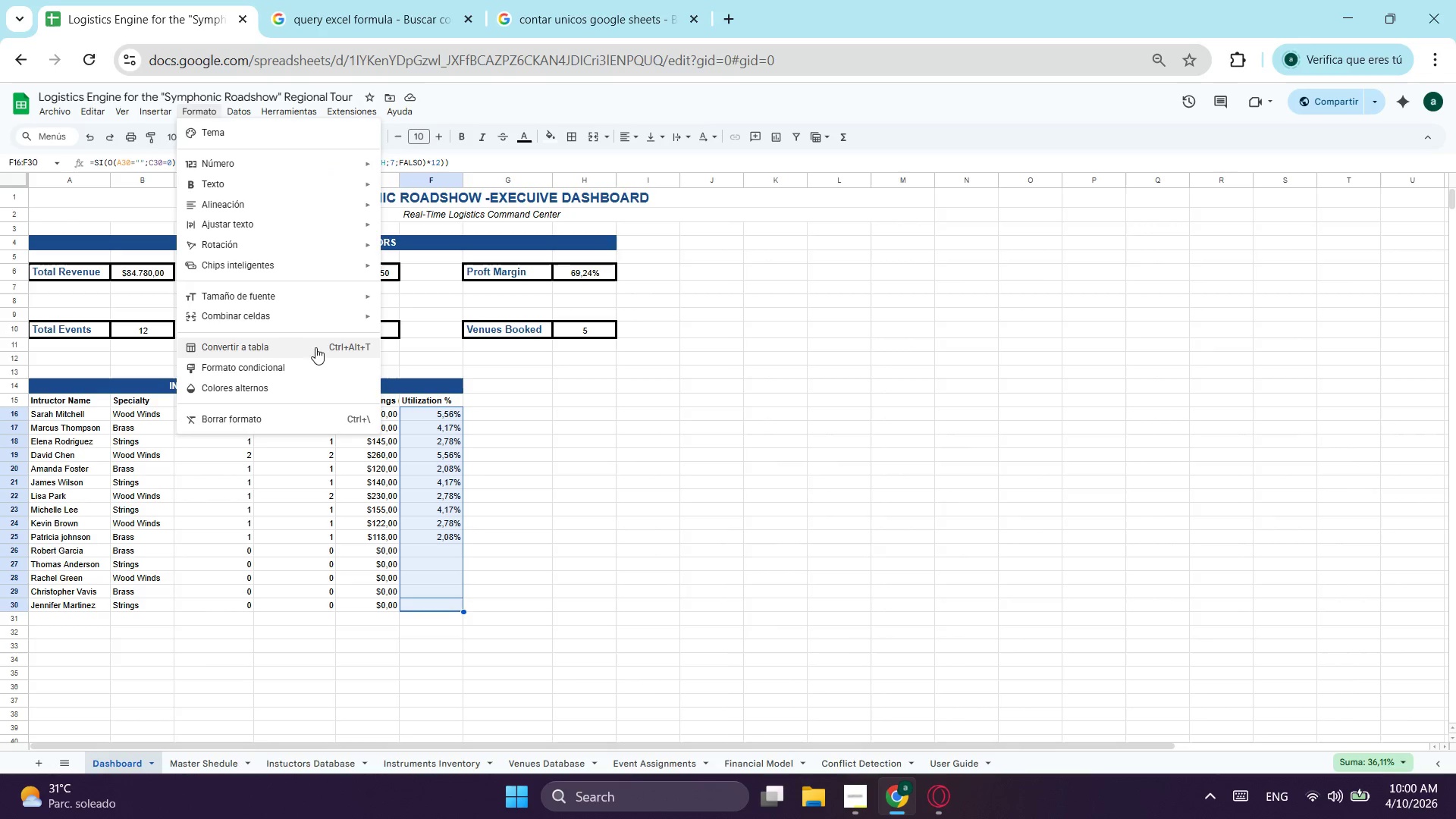 
left_click([302, 360])
 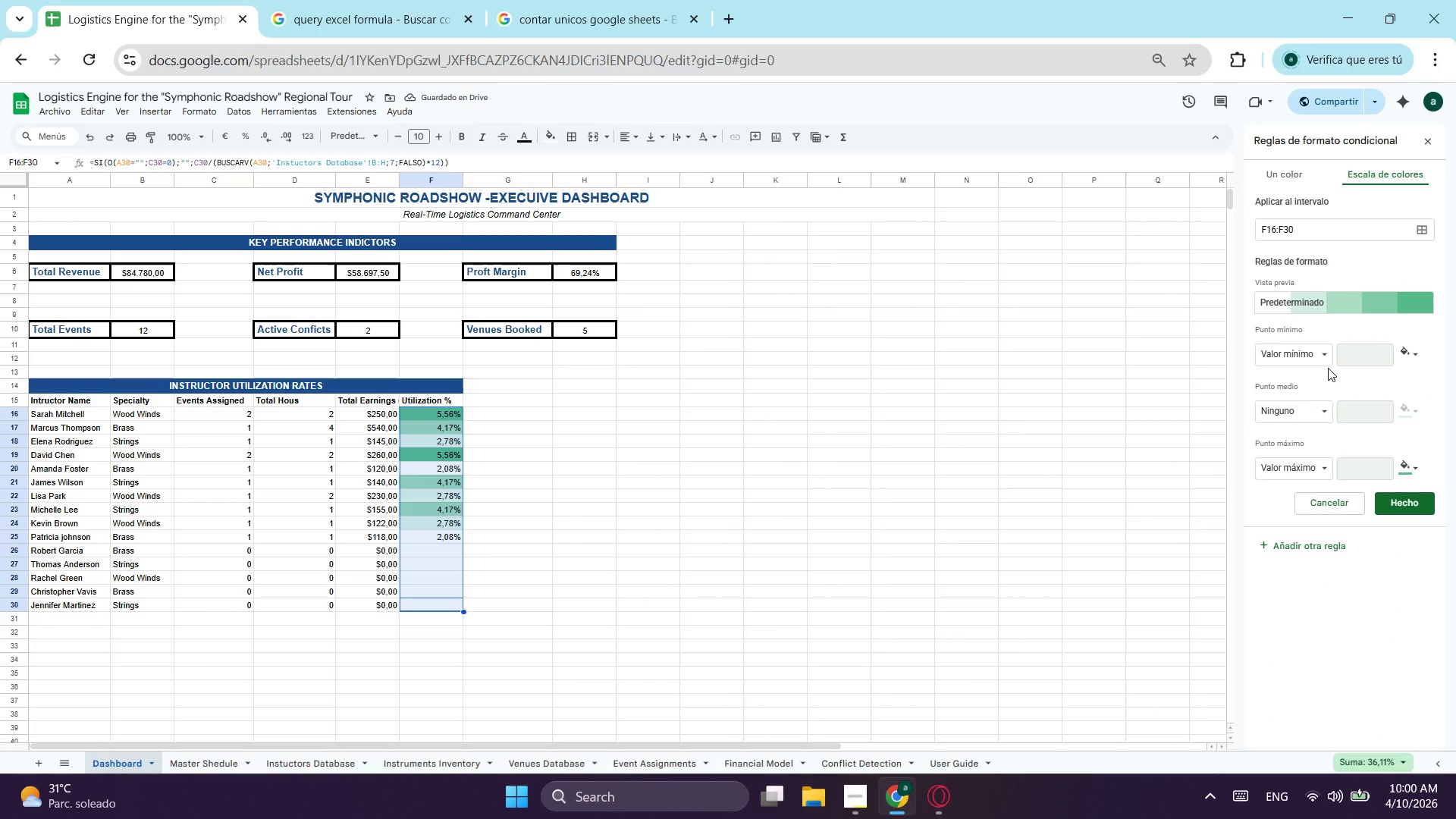 
wait(6.75)
 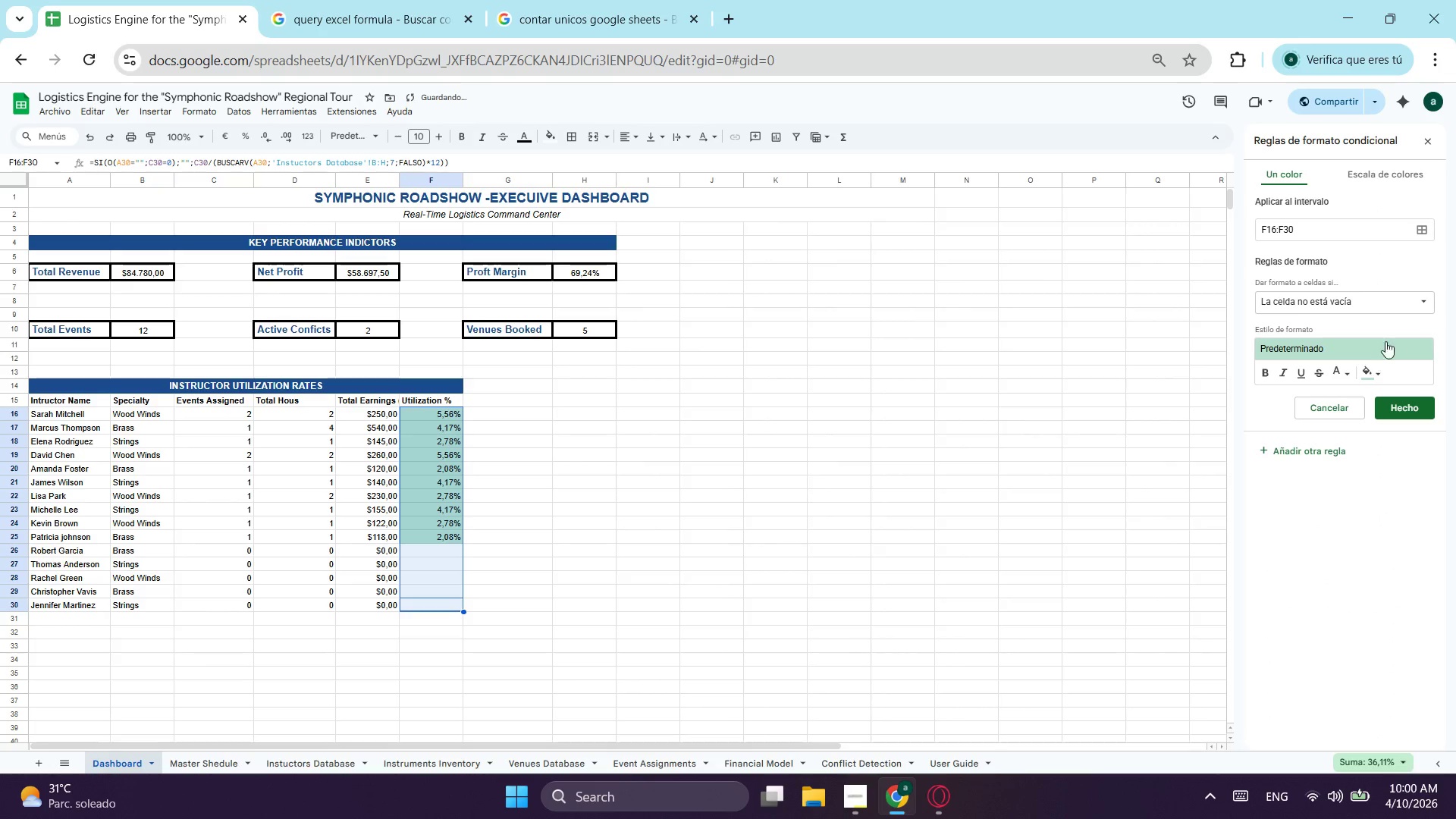 
left_click([1316, 362])
 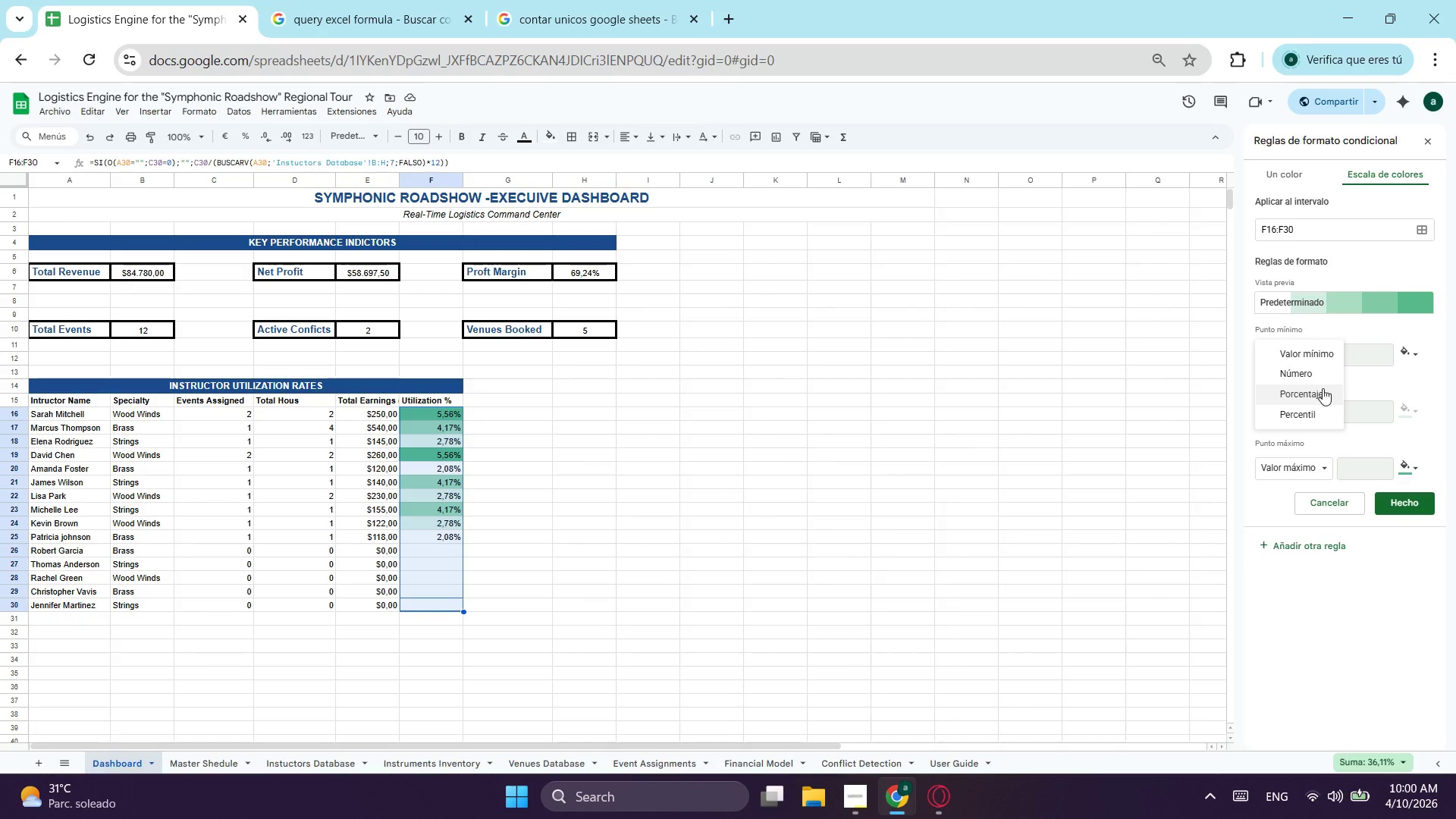 
left_click([1323, 390])
 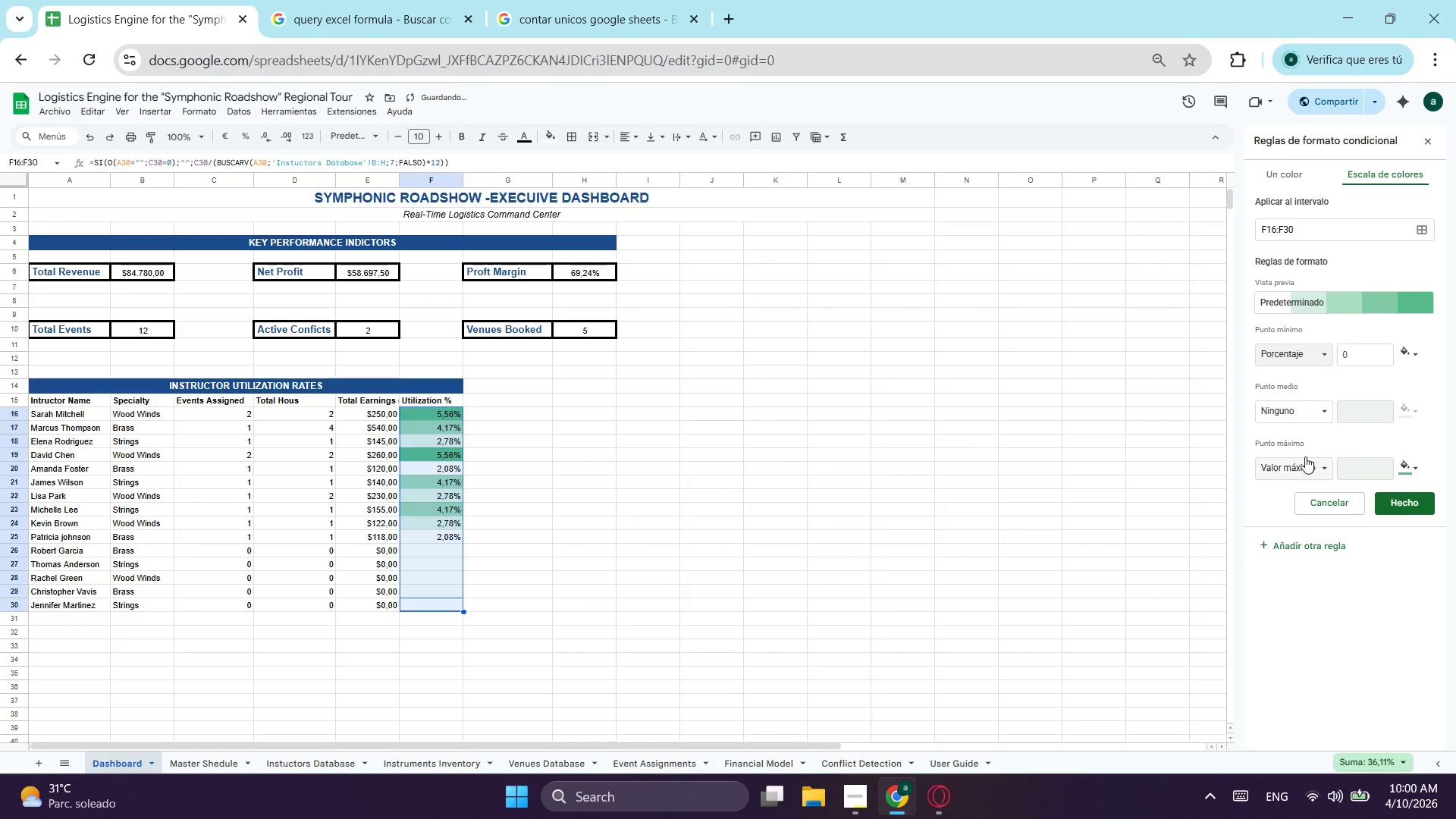 
left_click([1309, 468])
 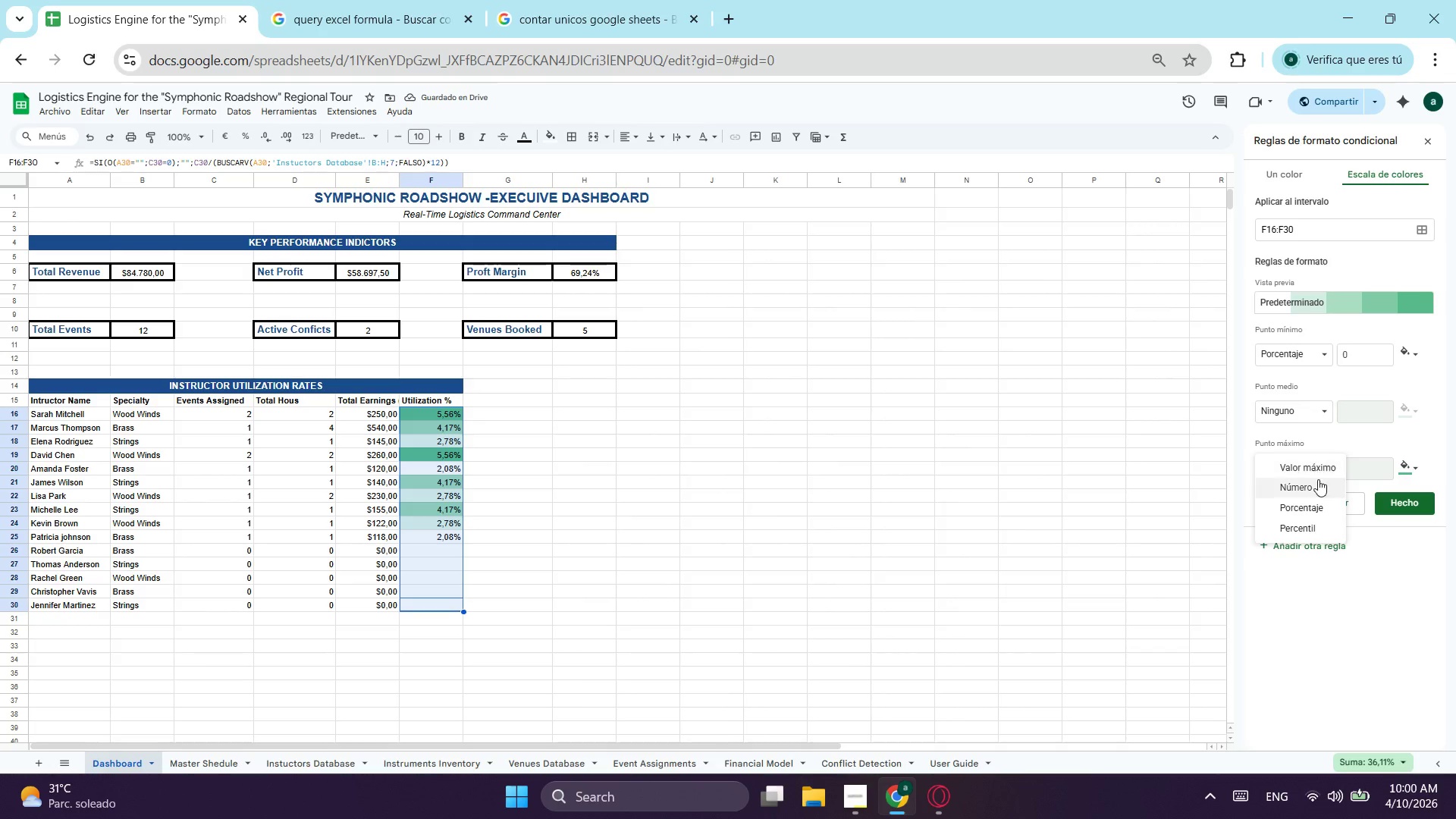 
left_click([1322, 515])
 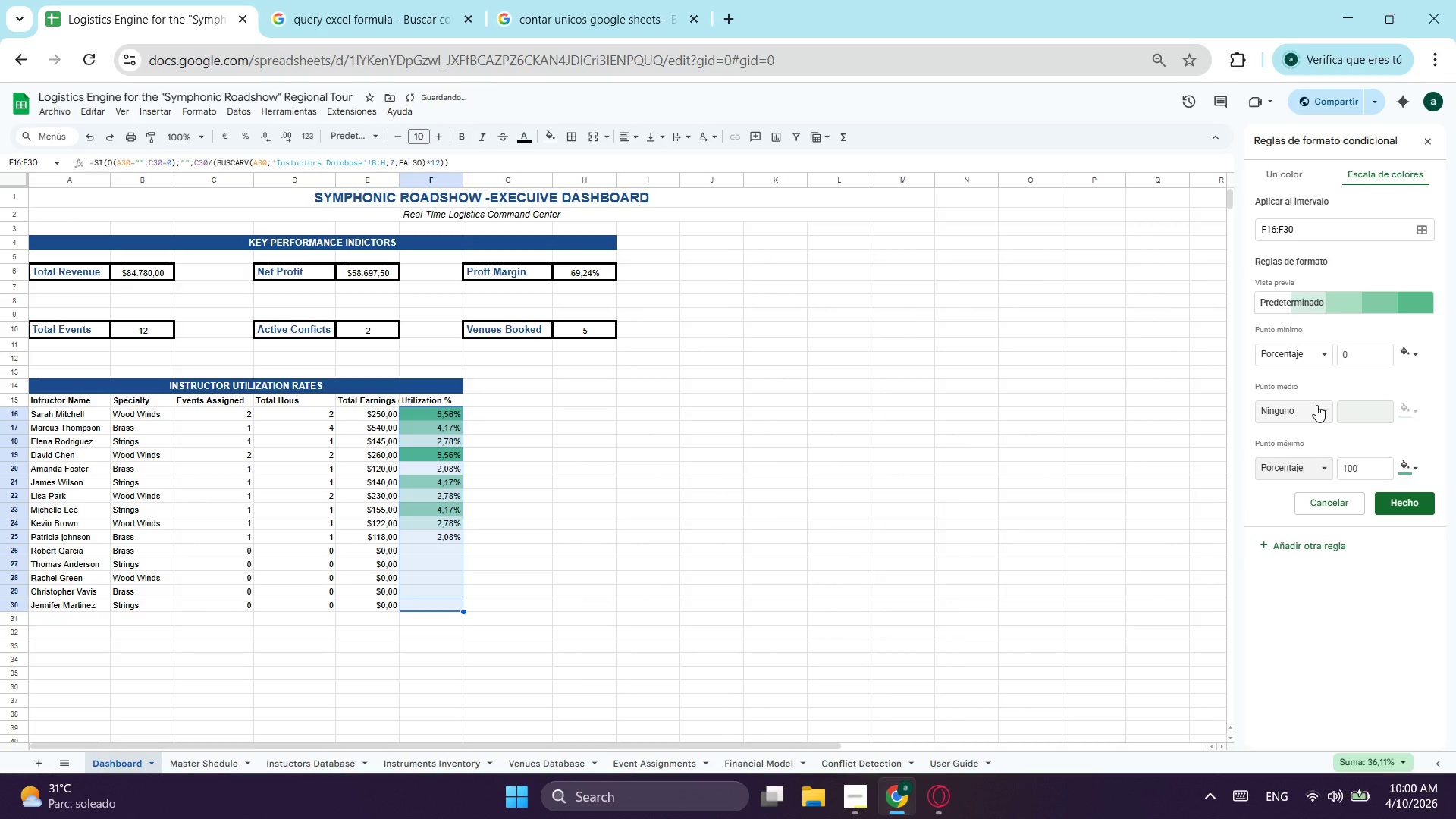 
left_click([1316, 405])
 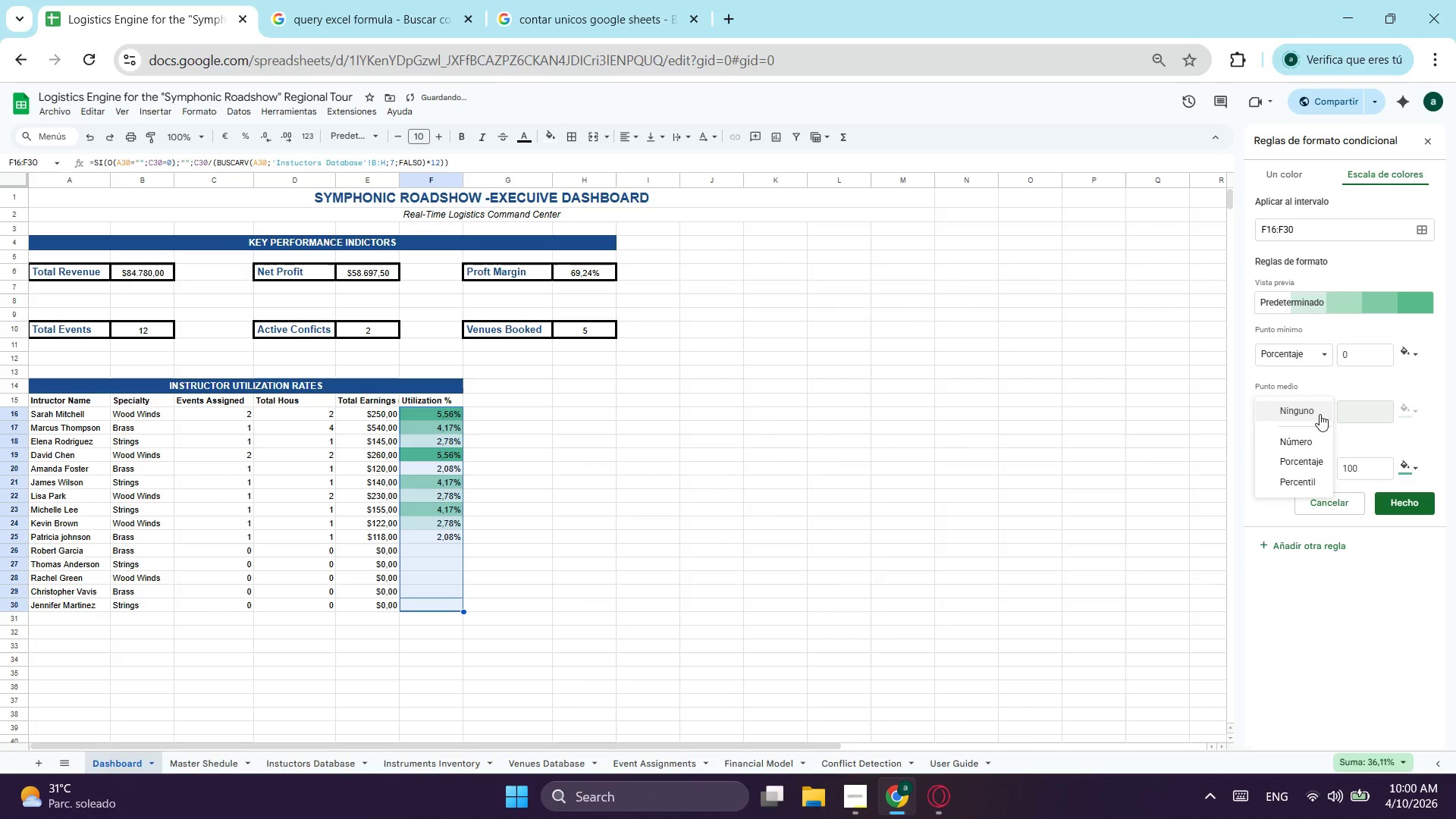 
left_click([1305, 463])
 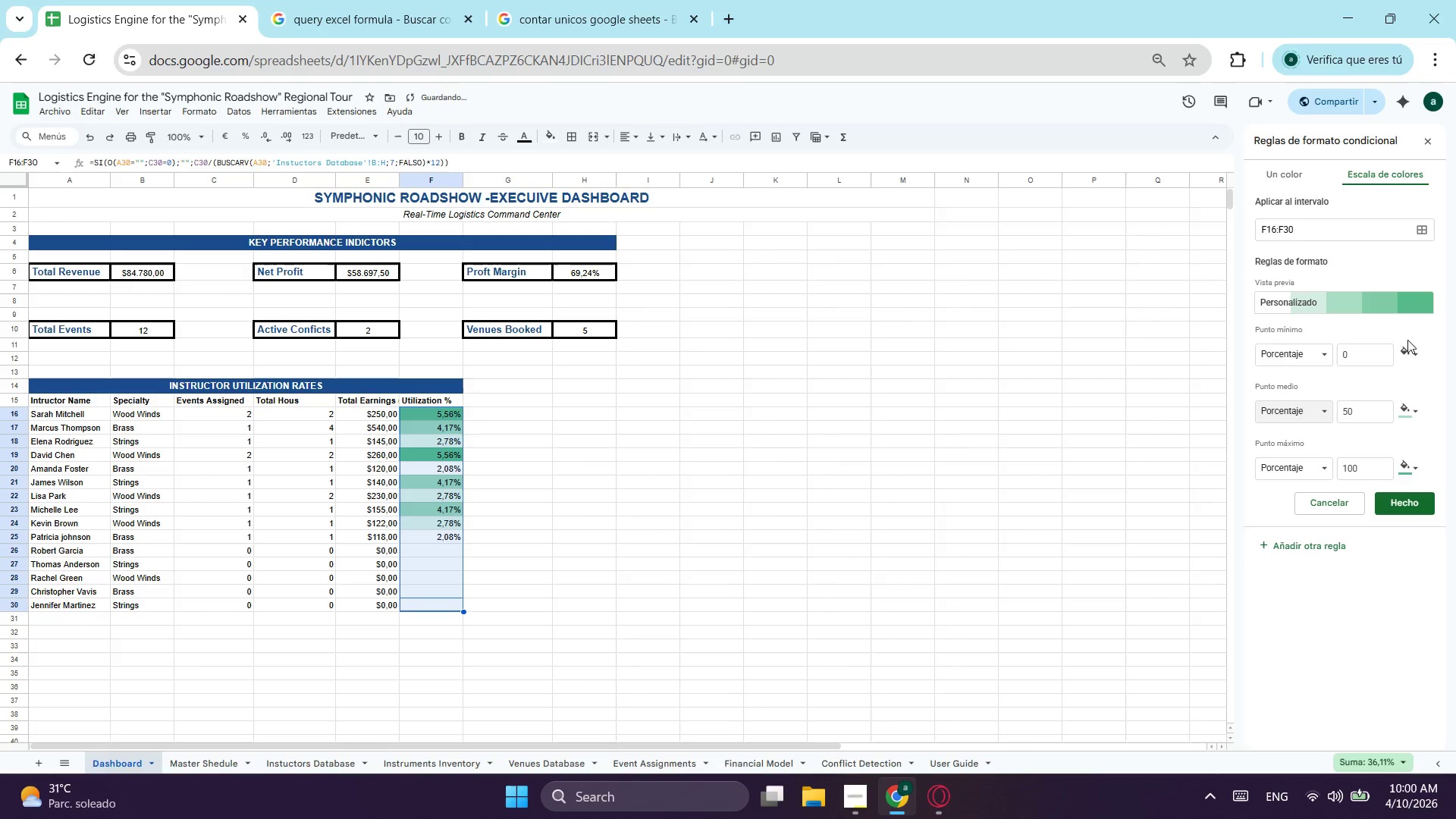 
left_click([1355, 311])
 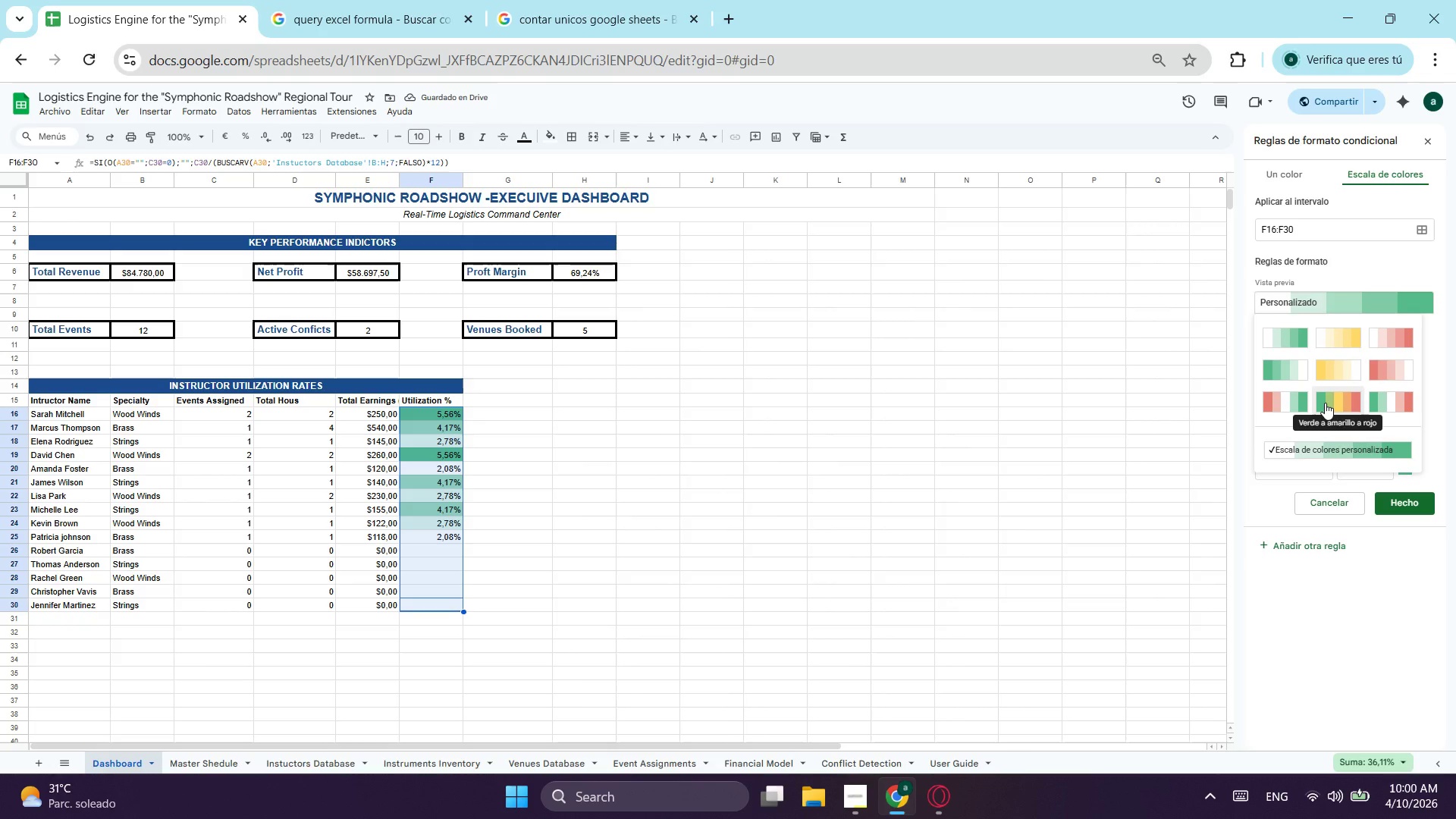 
left_click([1325, 403])
 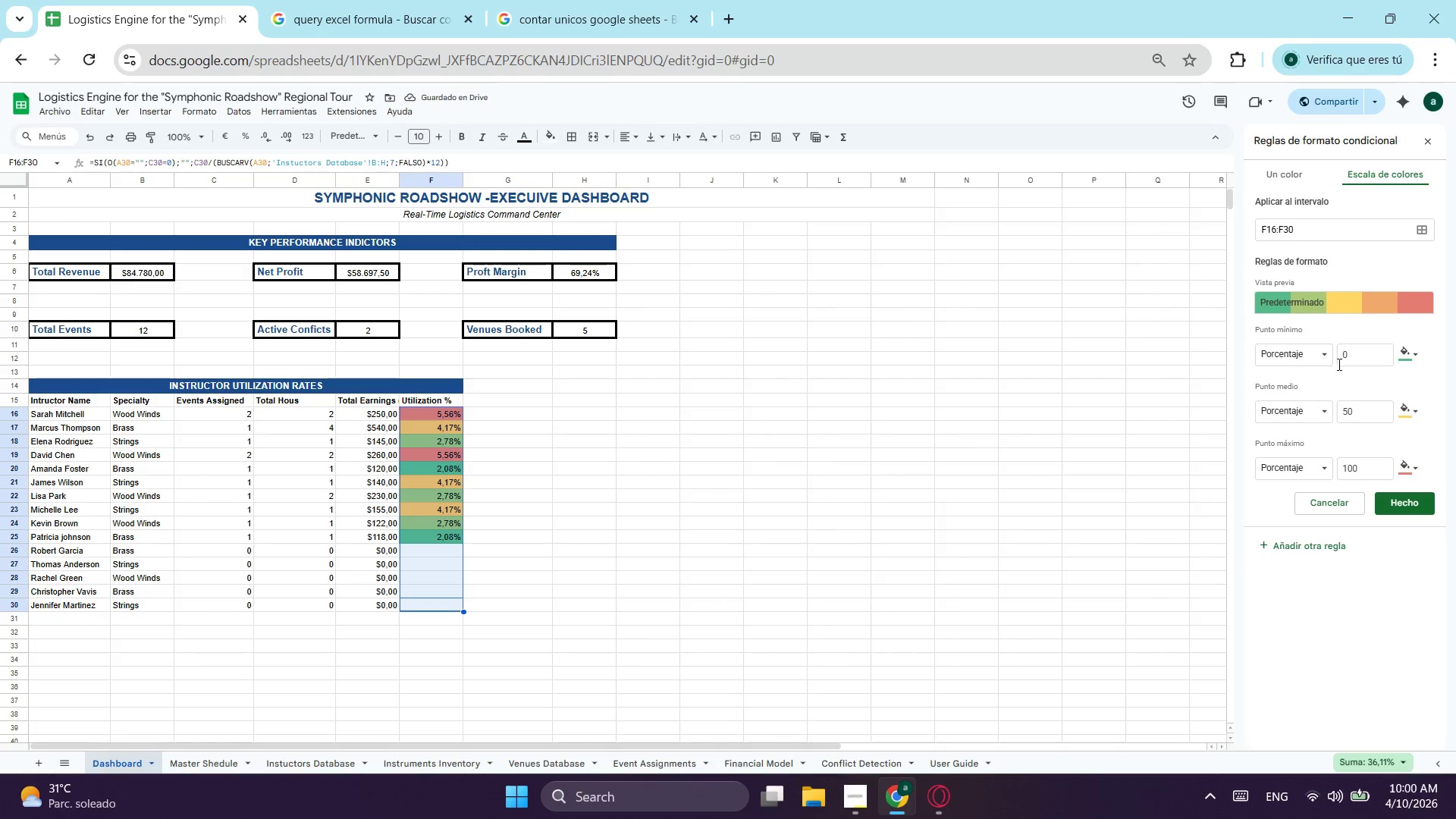 
left_click([1361, 354])
 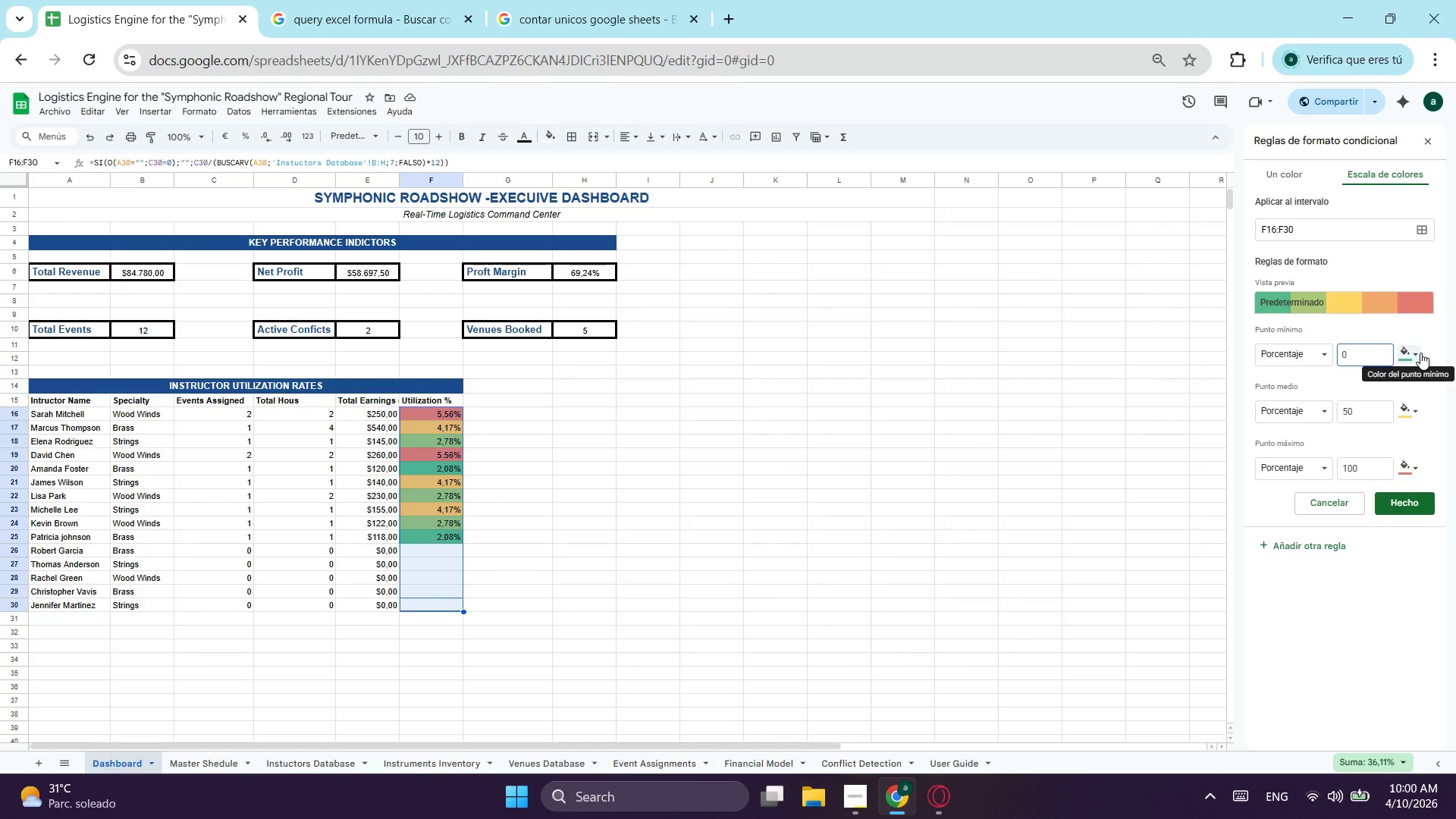 
wait(6.59)
 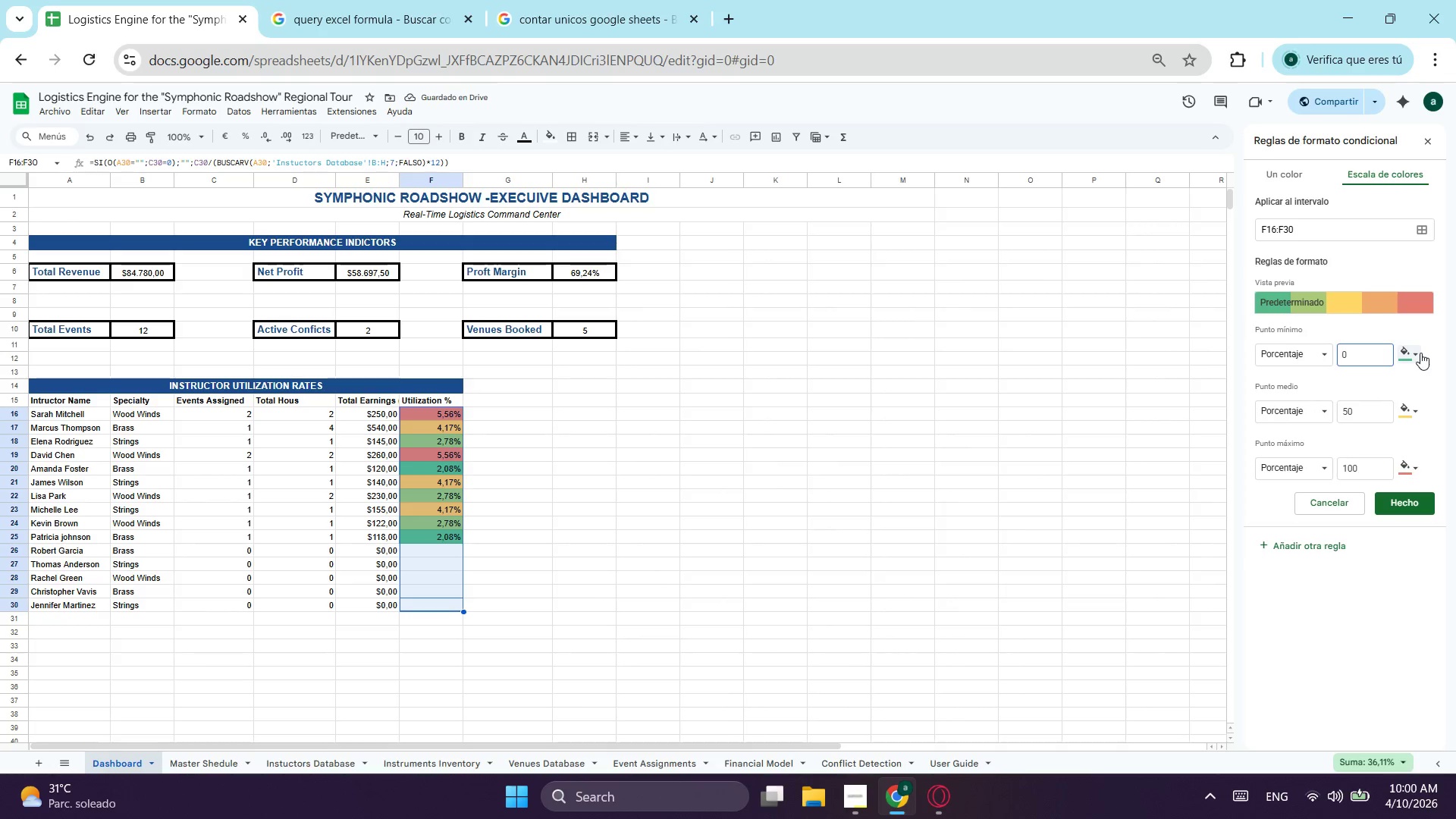 
left_click([1420, 353])
 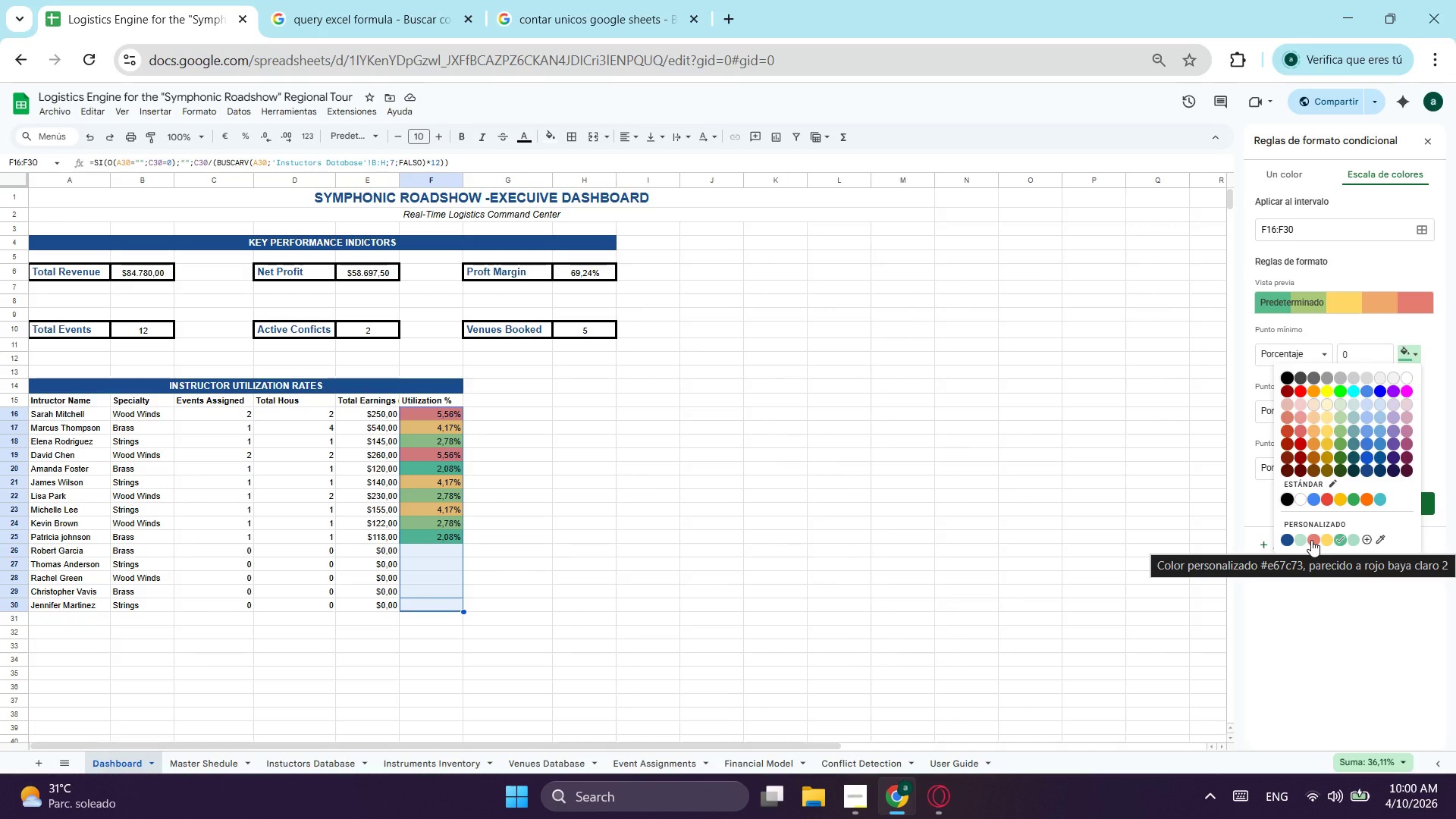 
left_click([1311, 540])
 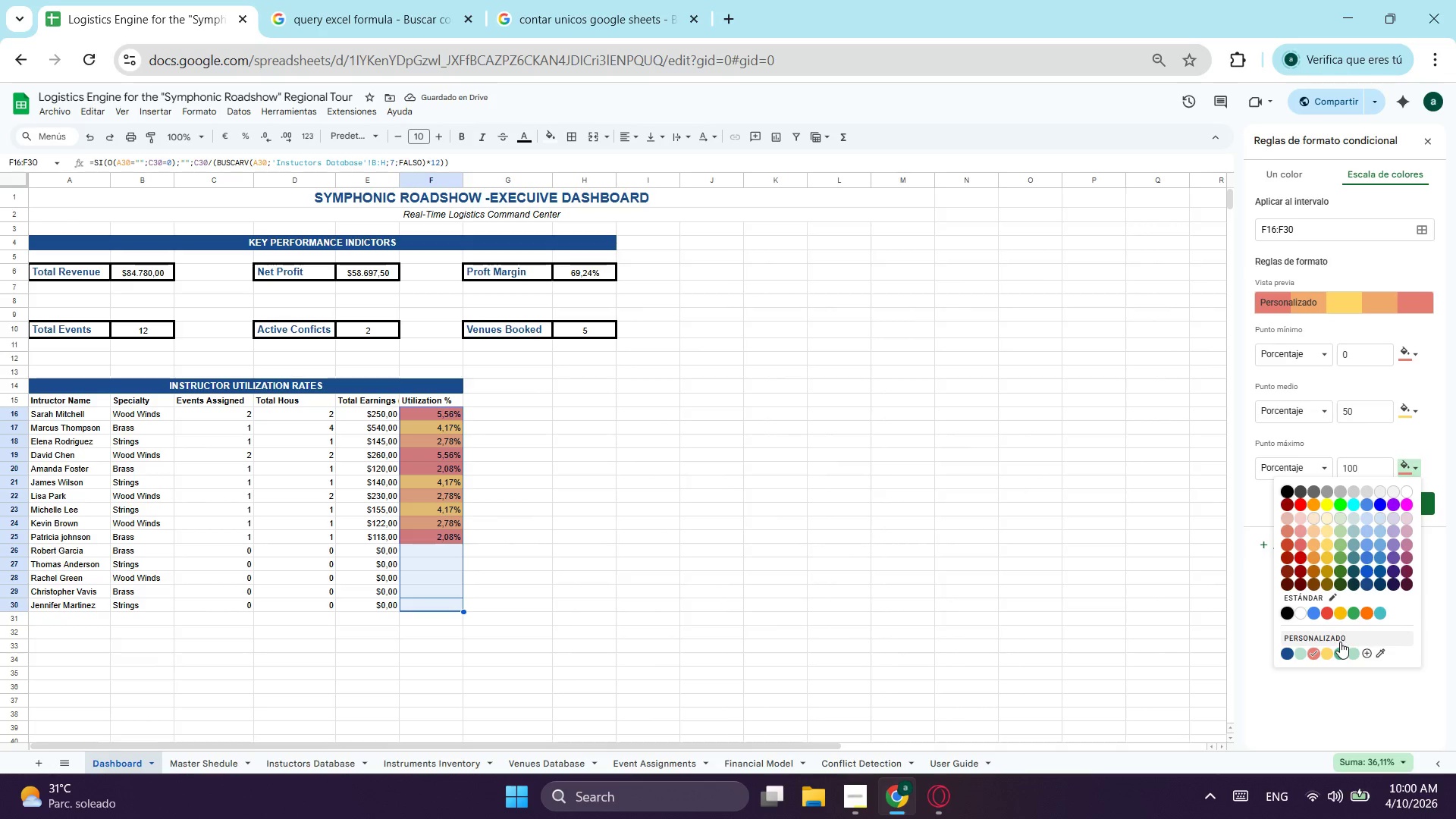 
left_click([1340, 653])
 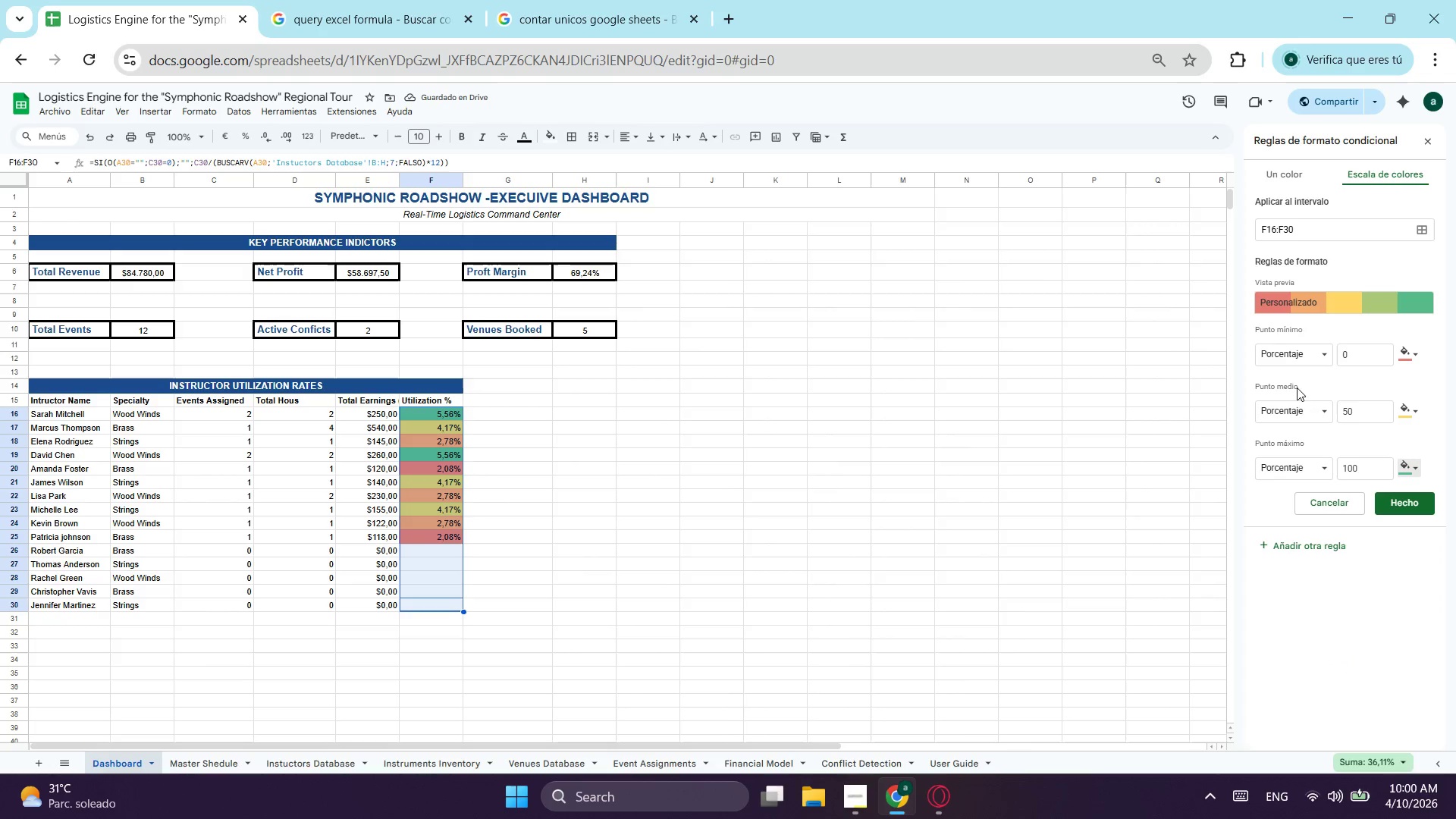 
left_click([1428, 504])
 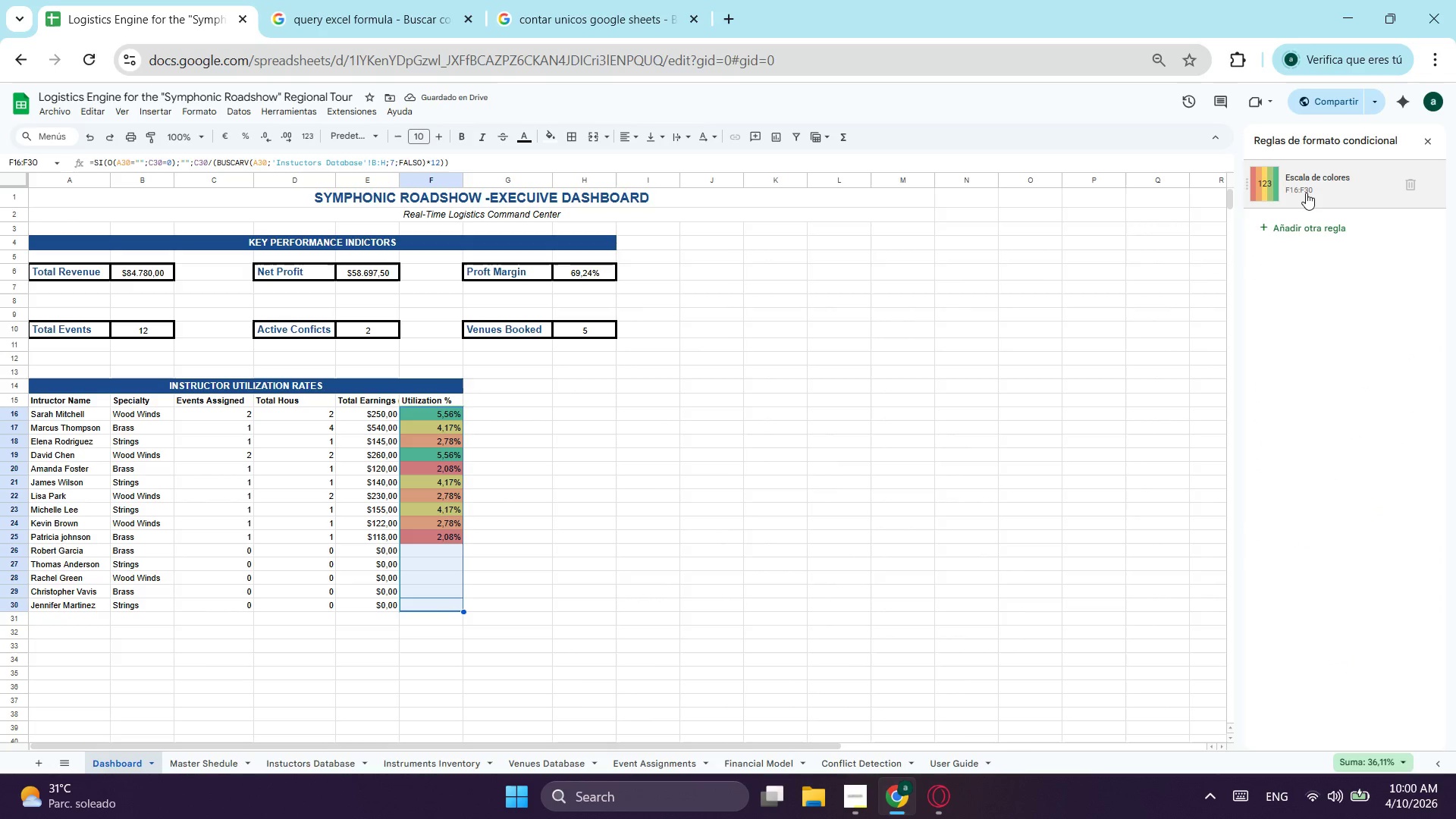 
left_click([1306, 193])
 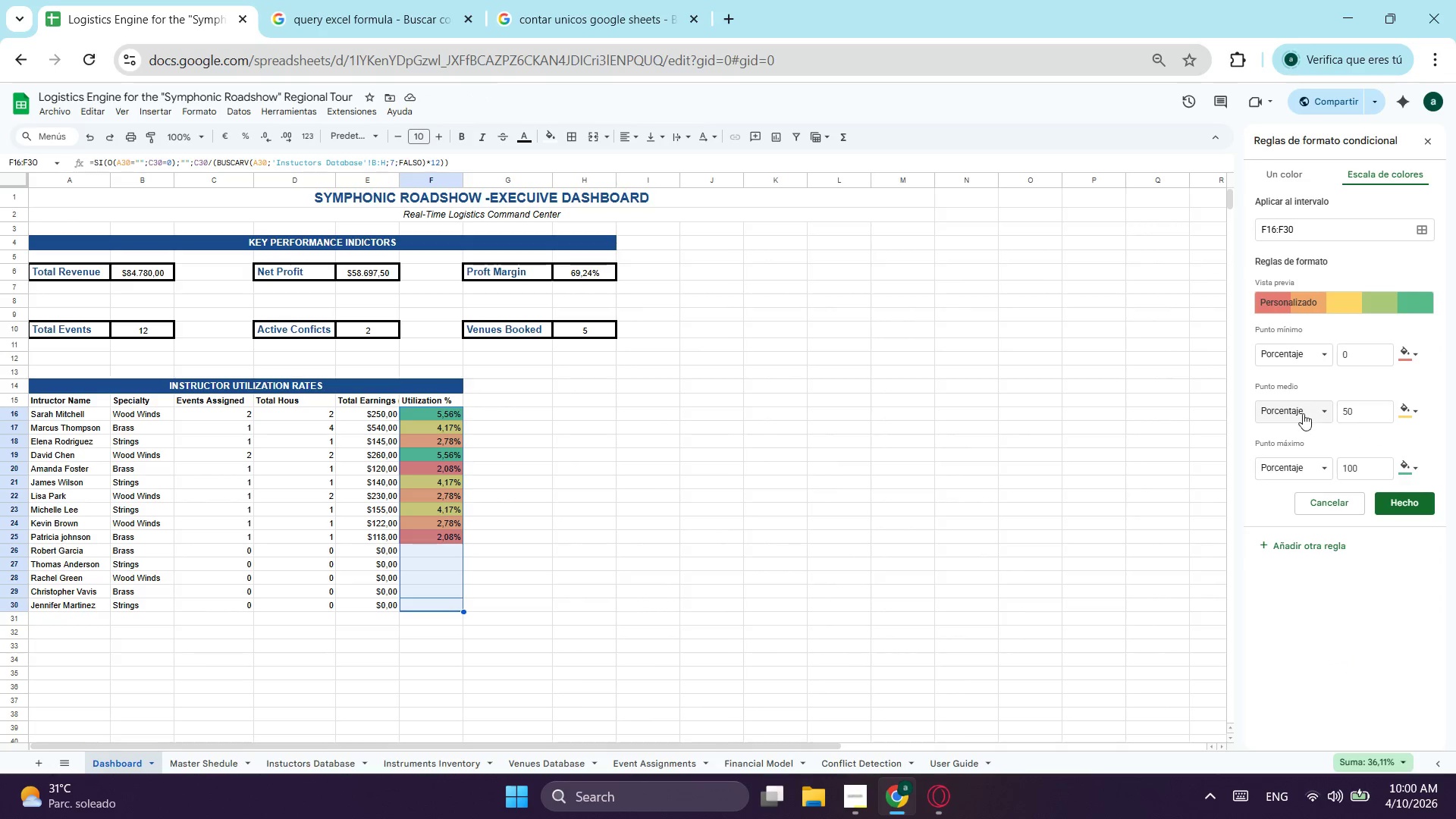 
left_click([1300, 413])
 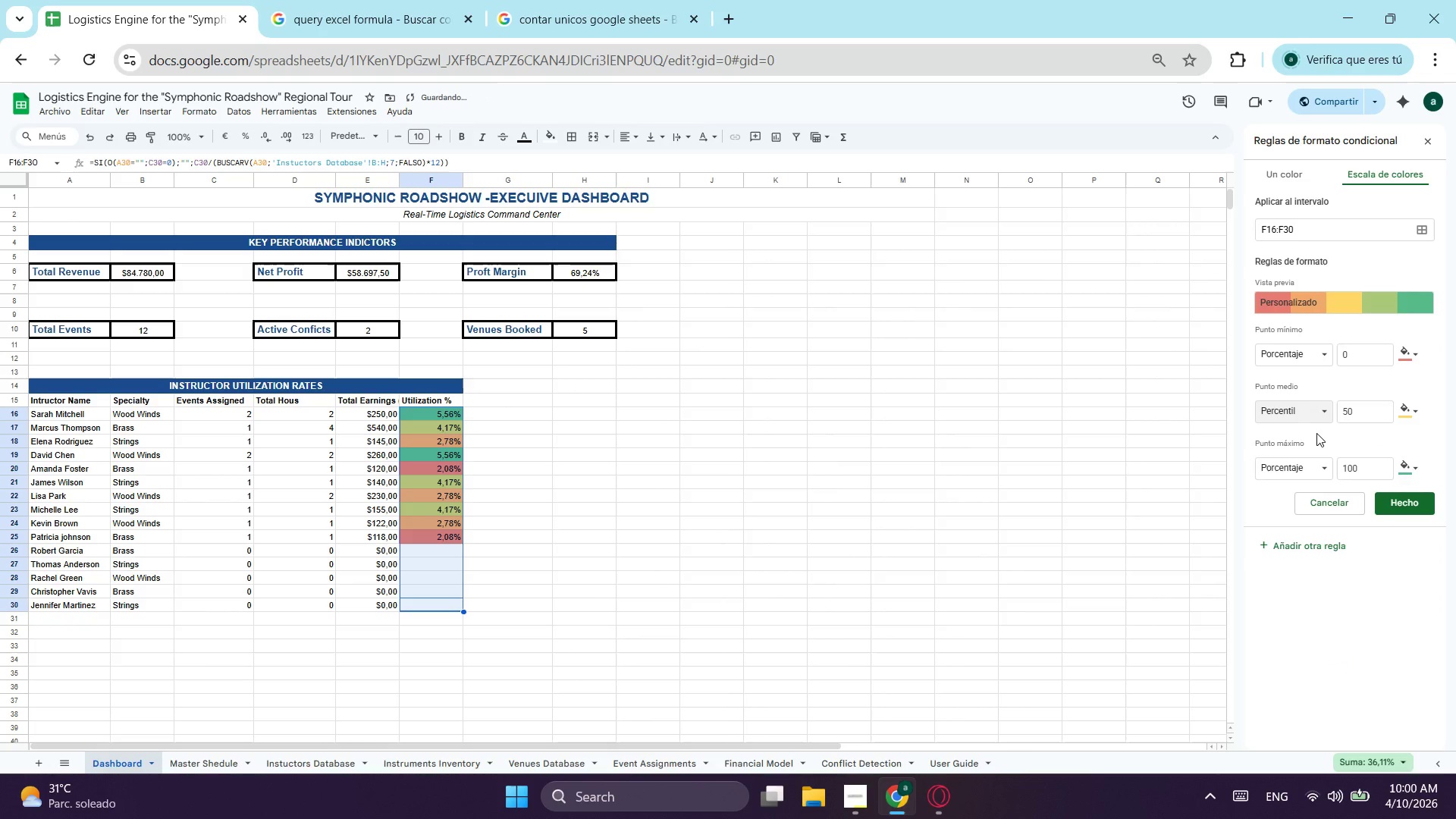 
left_click([1323, 406])
 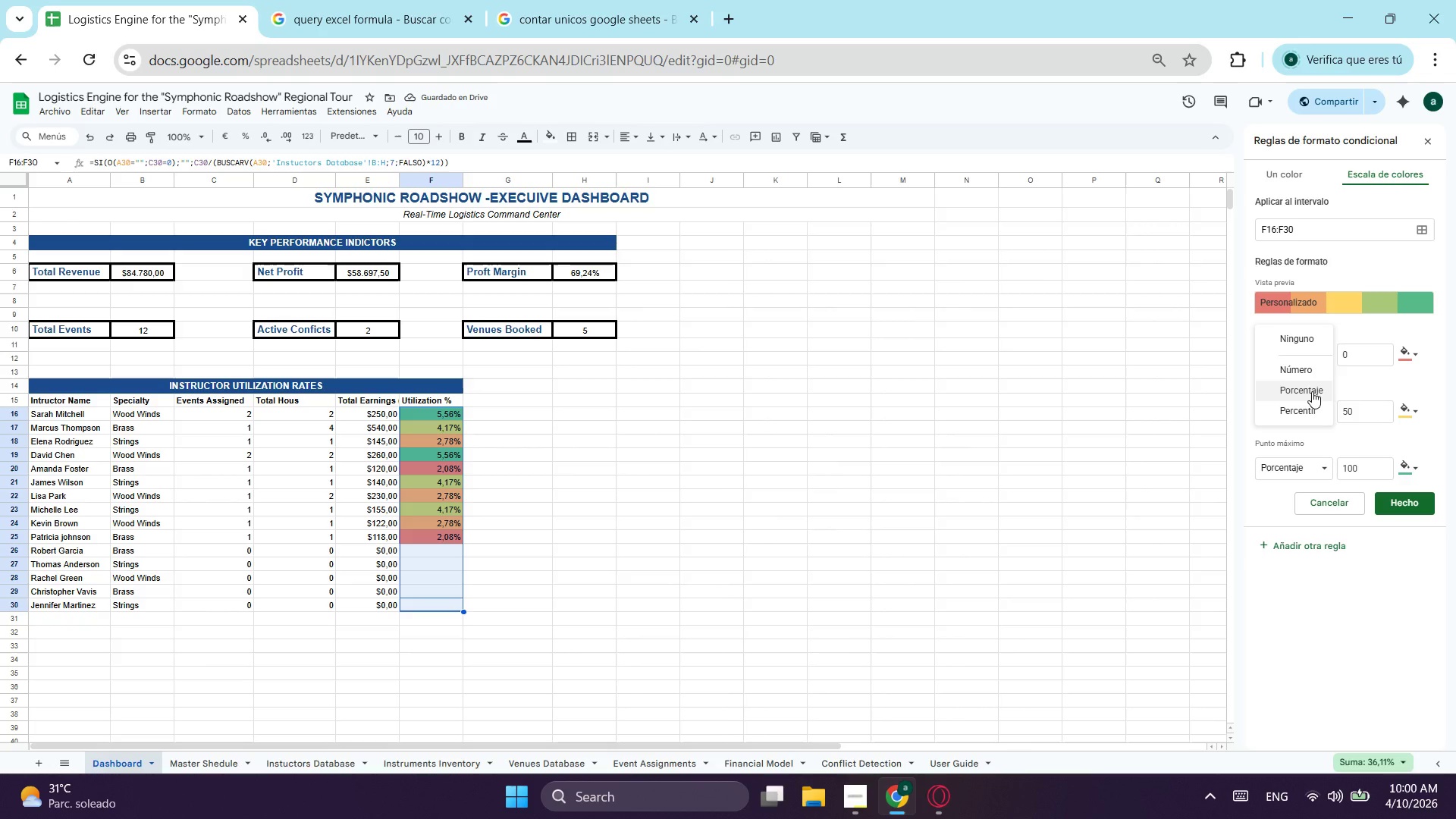 
left_click([1312, 391])
 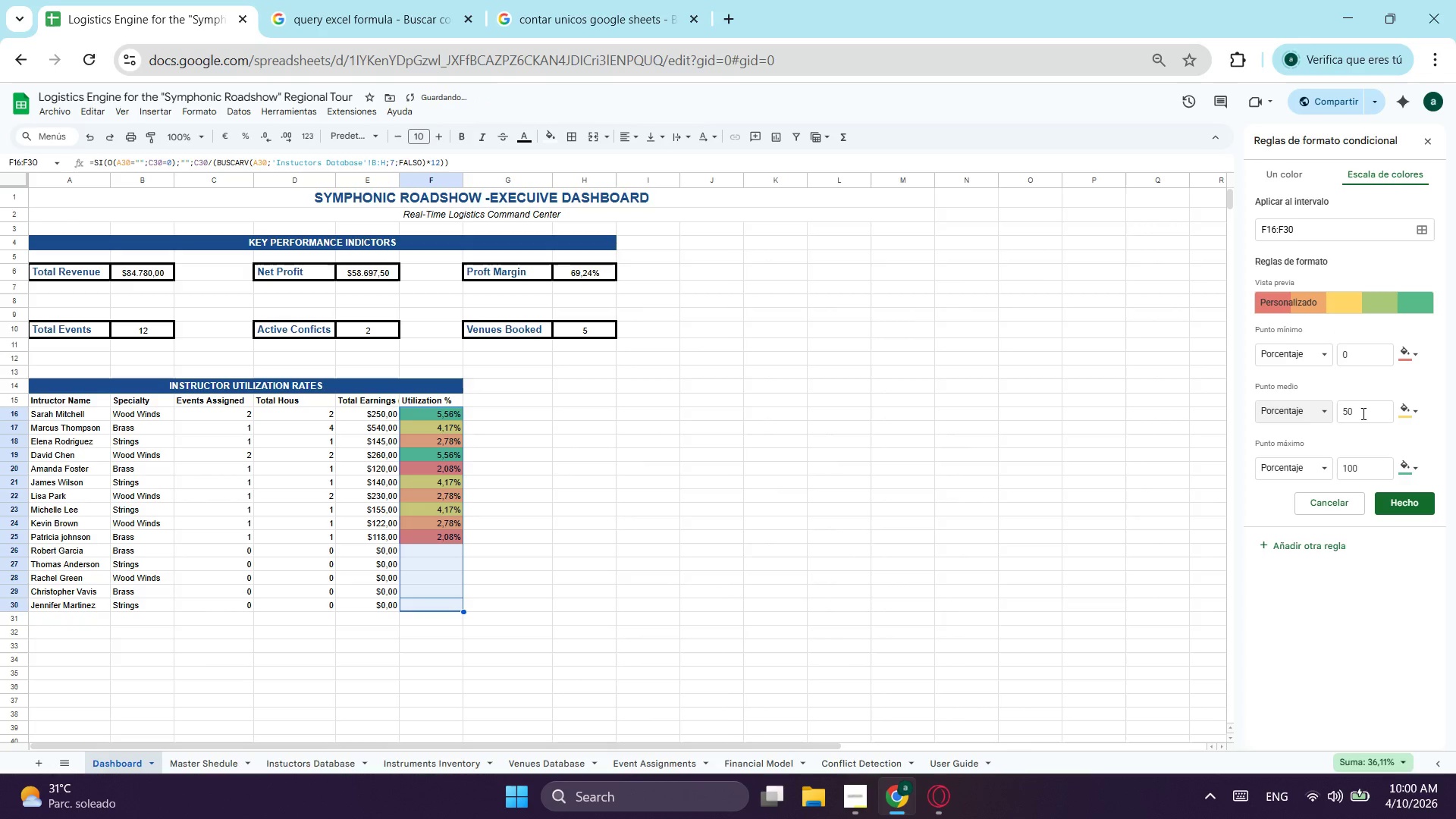 
left_click([1307, 406])
 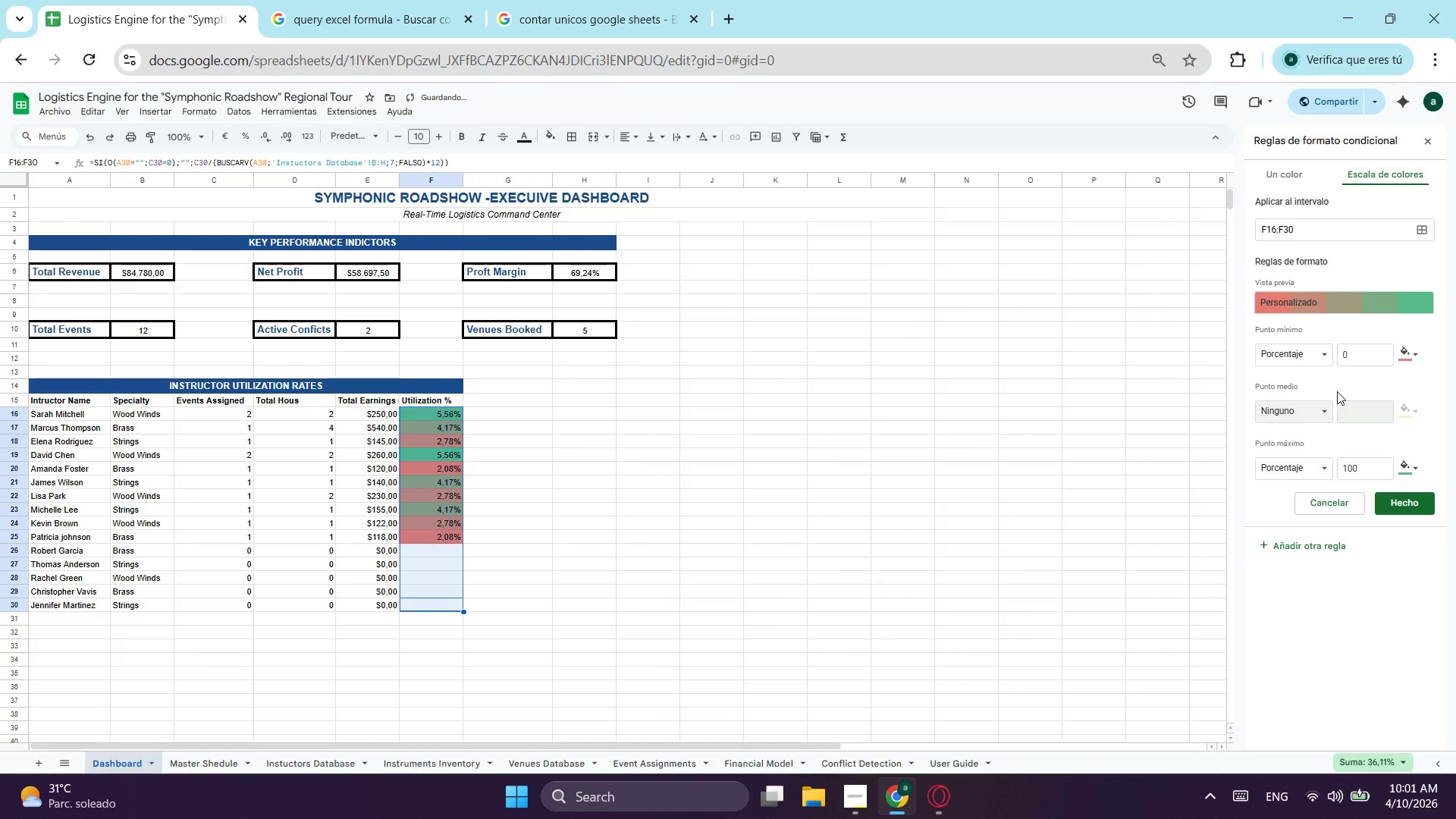 
left_click([1320, 406])
 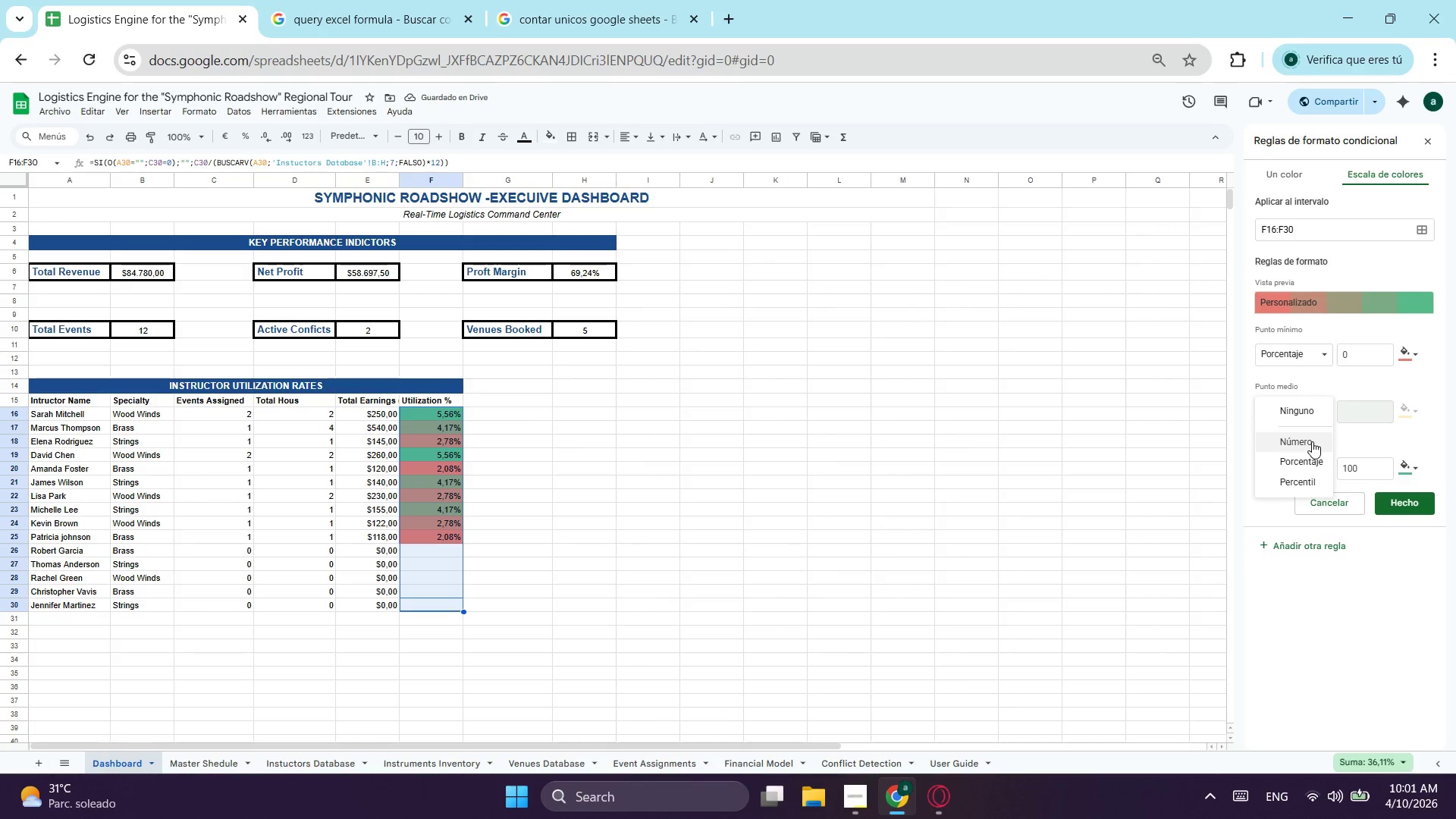 
left_click([1312, 441])
 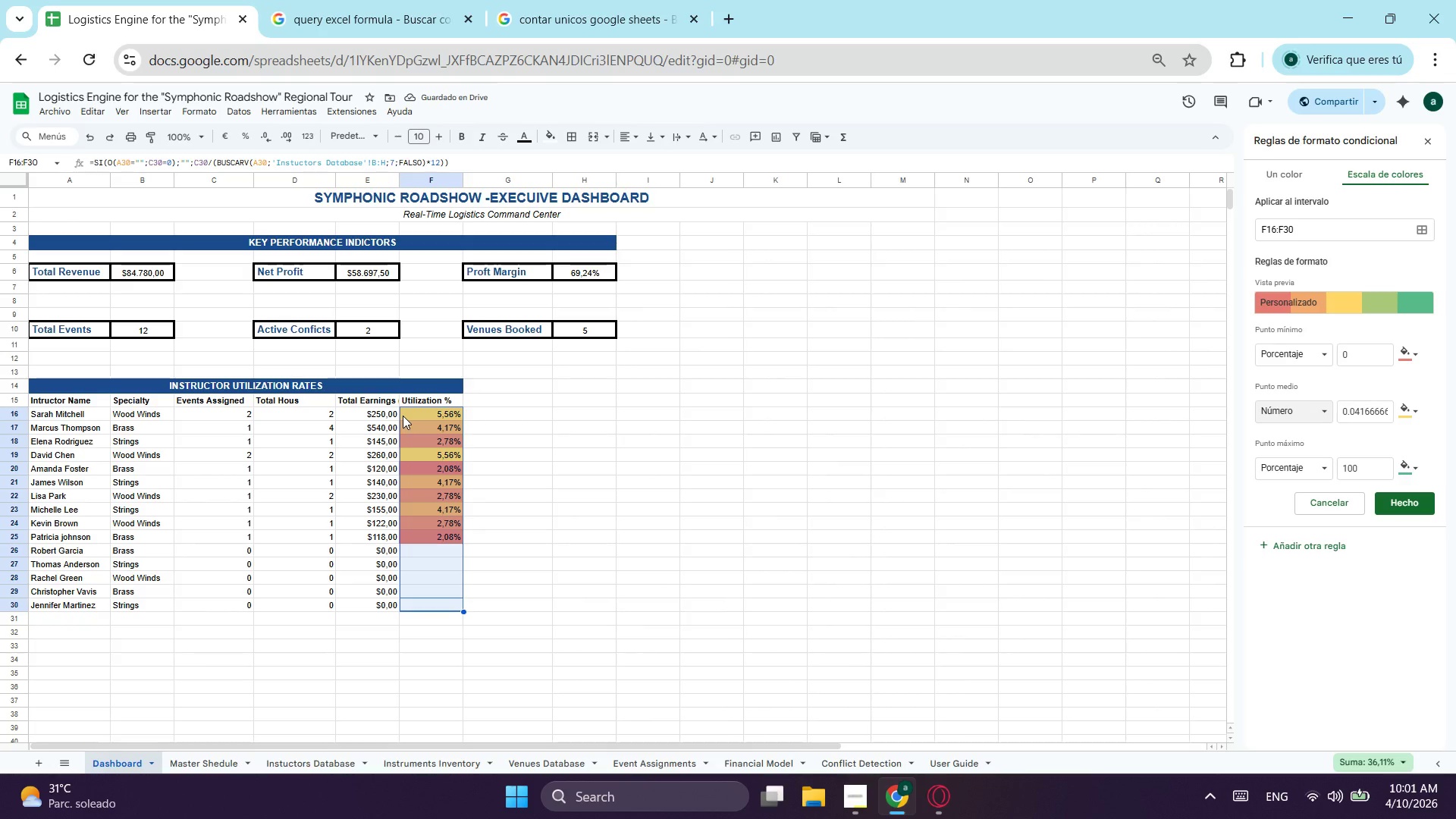 
wait(6.42)
 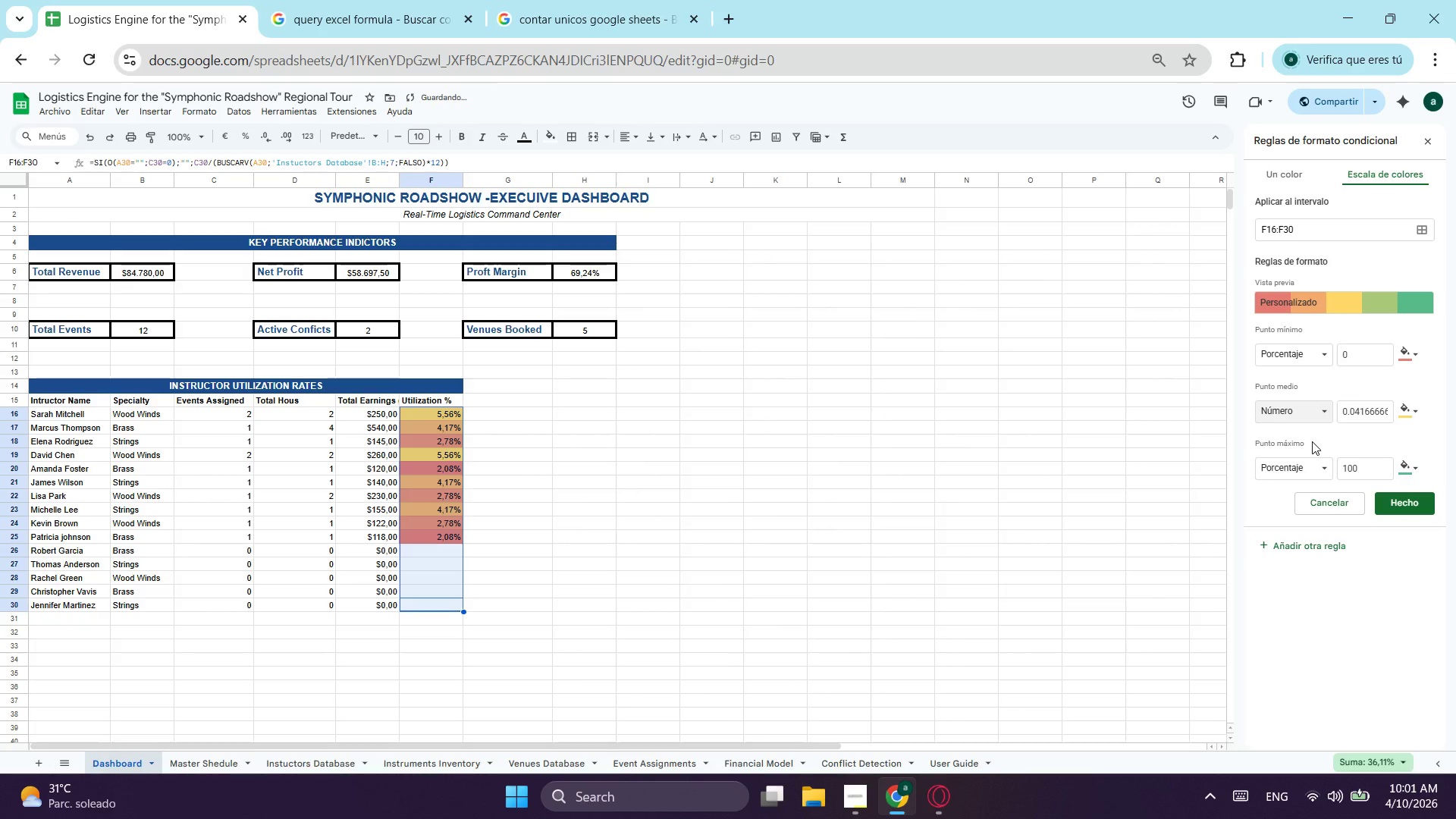 
left_click([560, 460])
 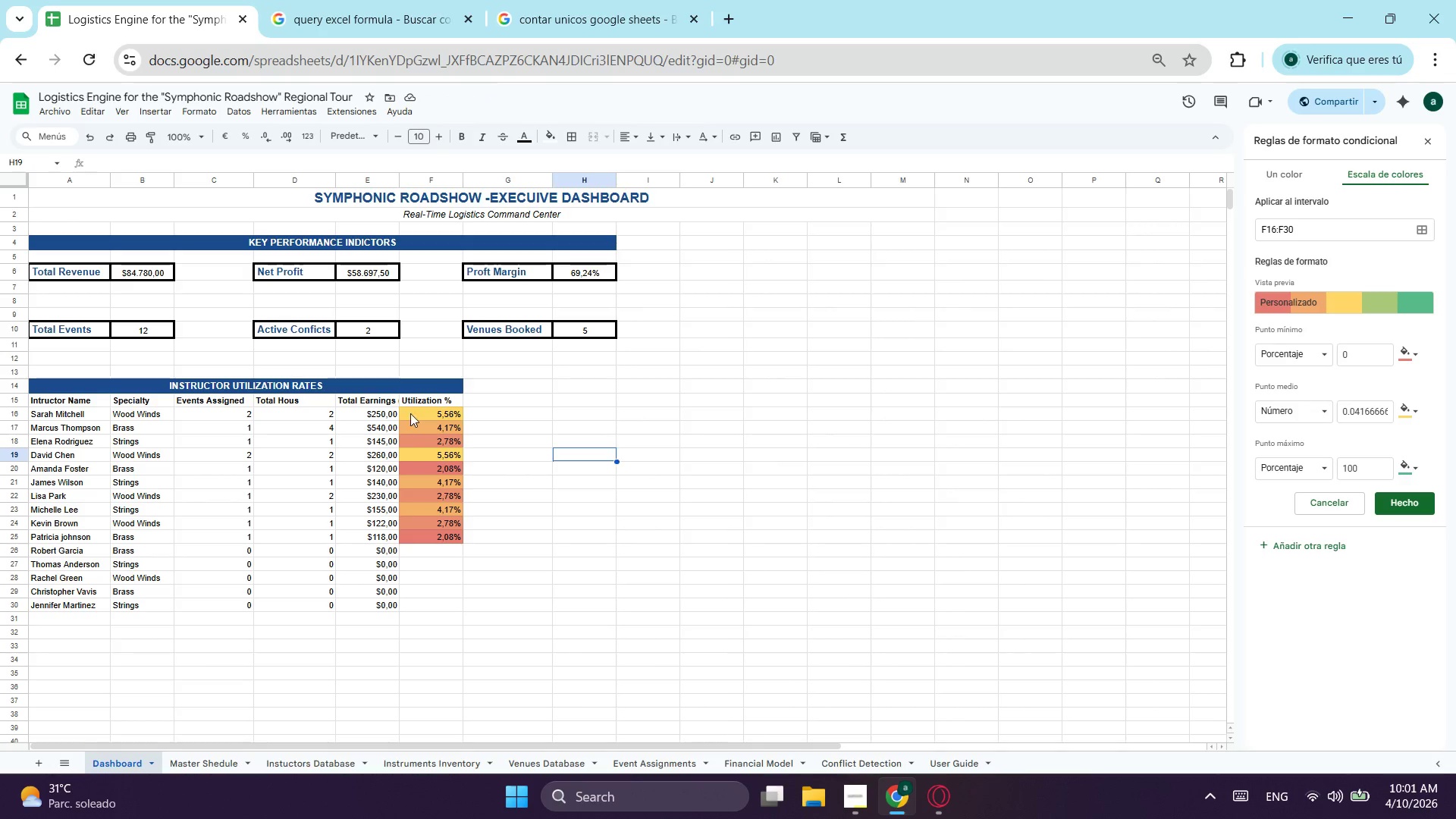 
left_click([410, 413])
 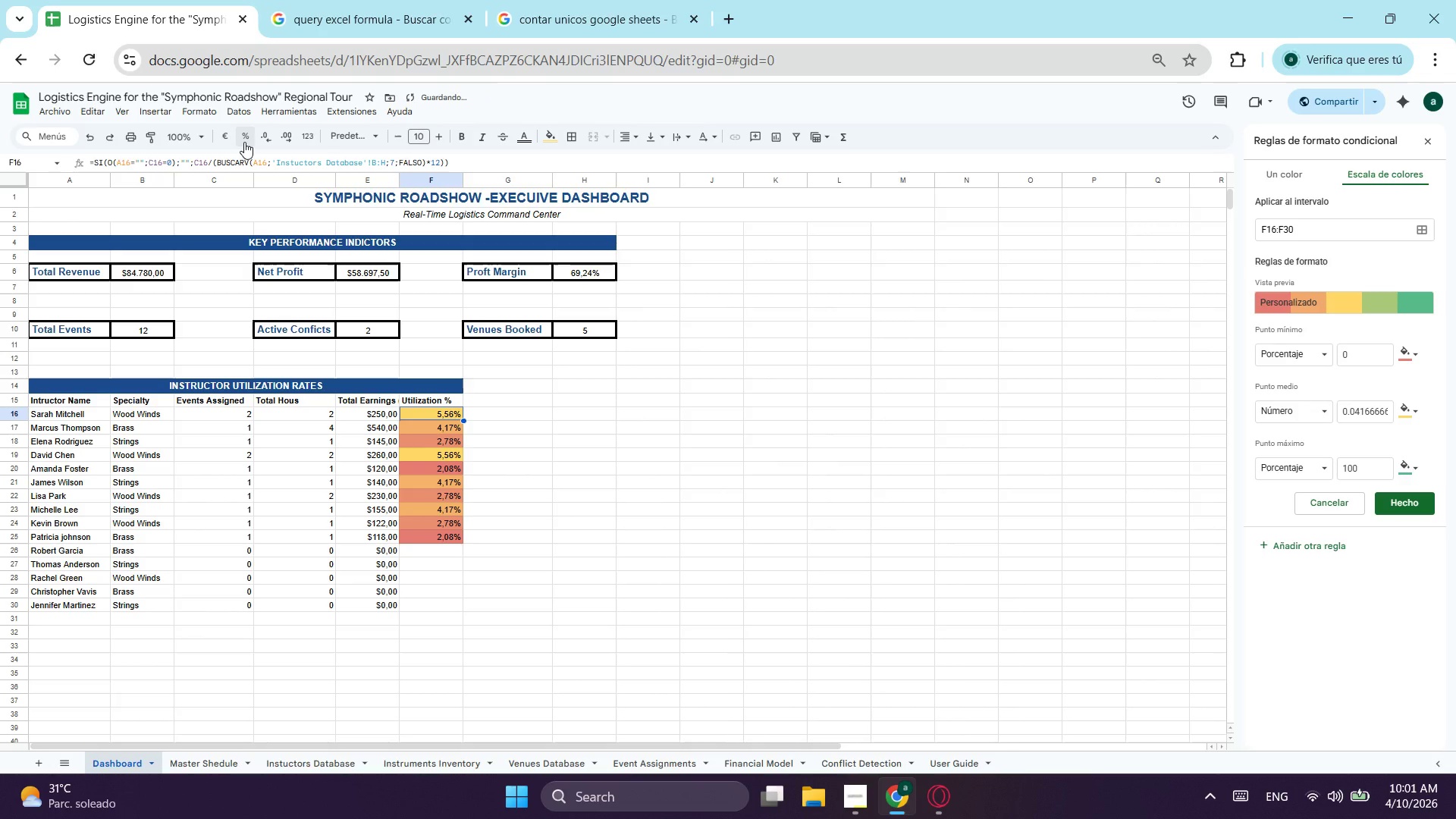 
left_click([244, 142])
 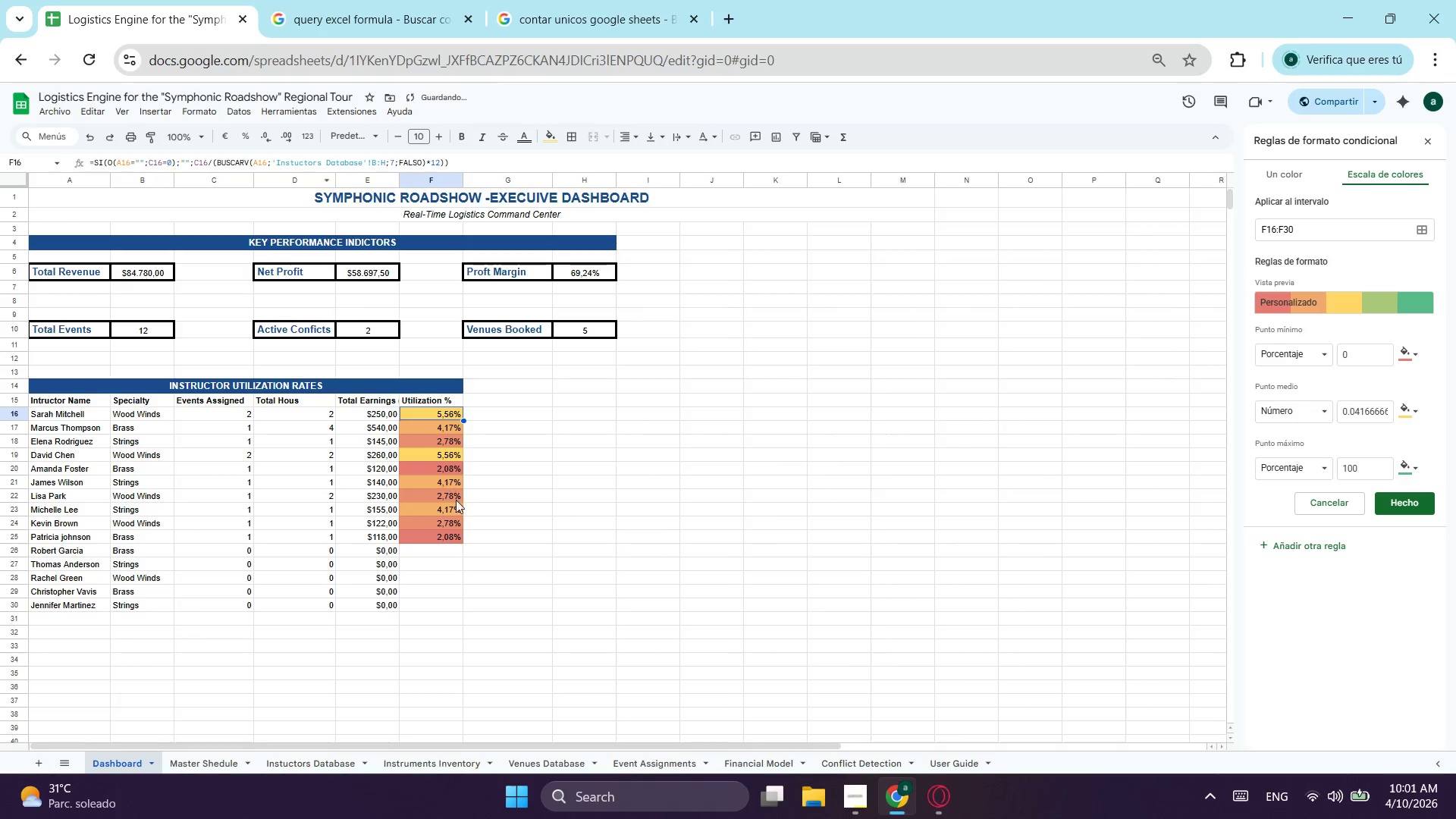 
left_click([490, 480])
 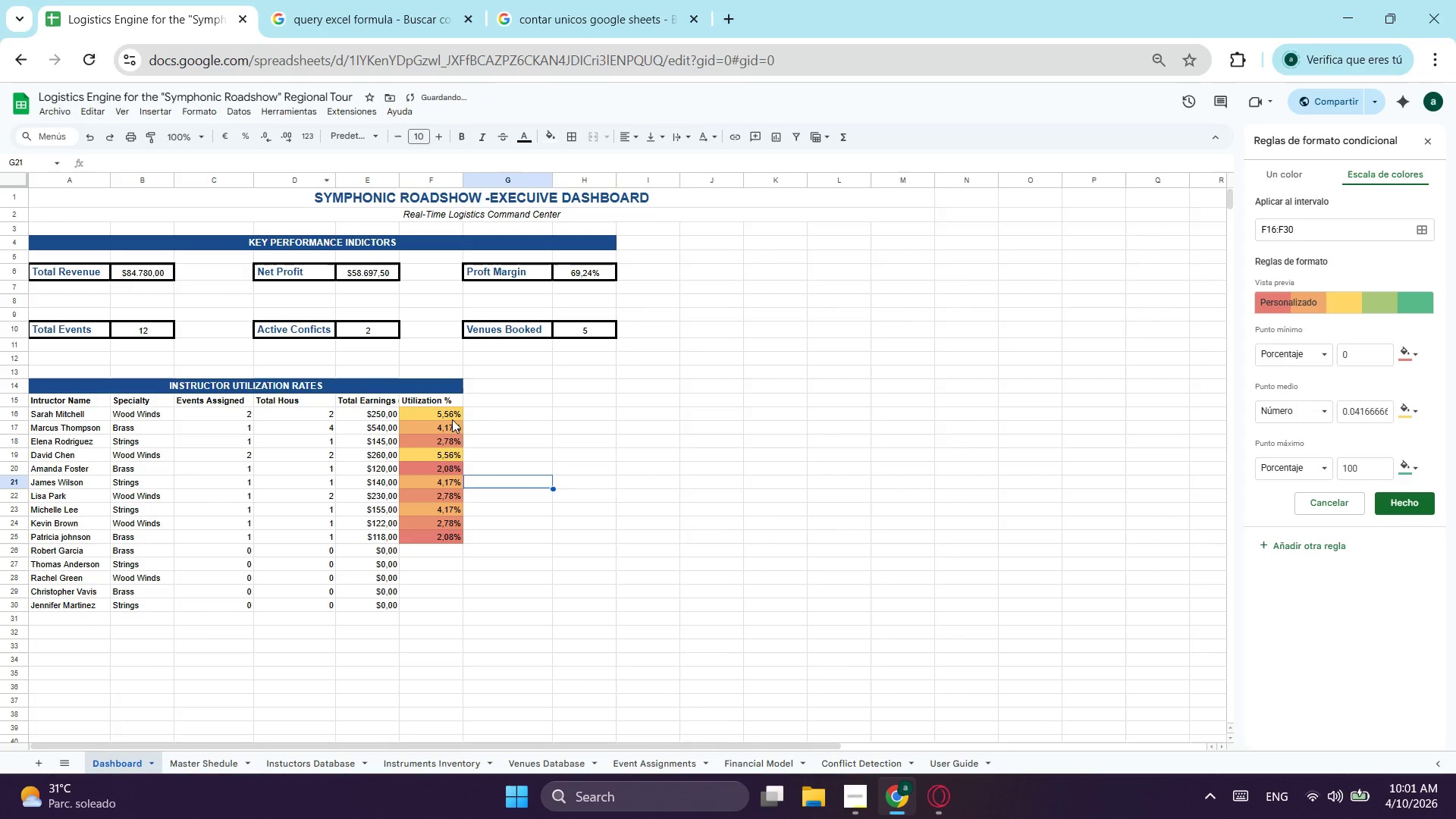 
left_click([450, 419])
 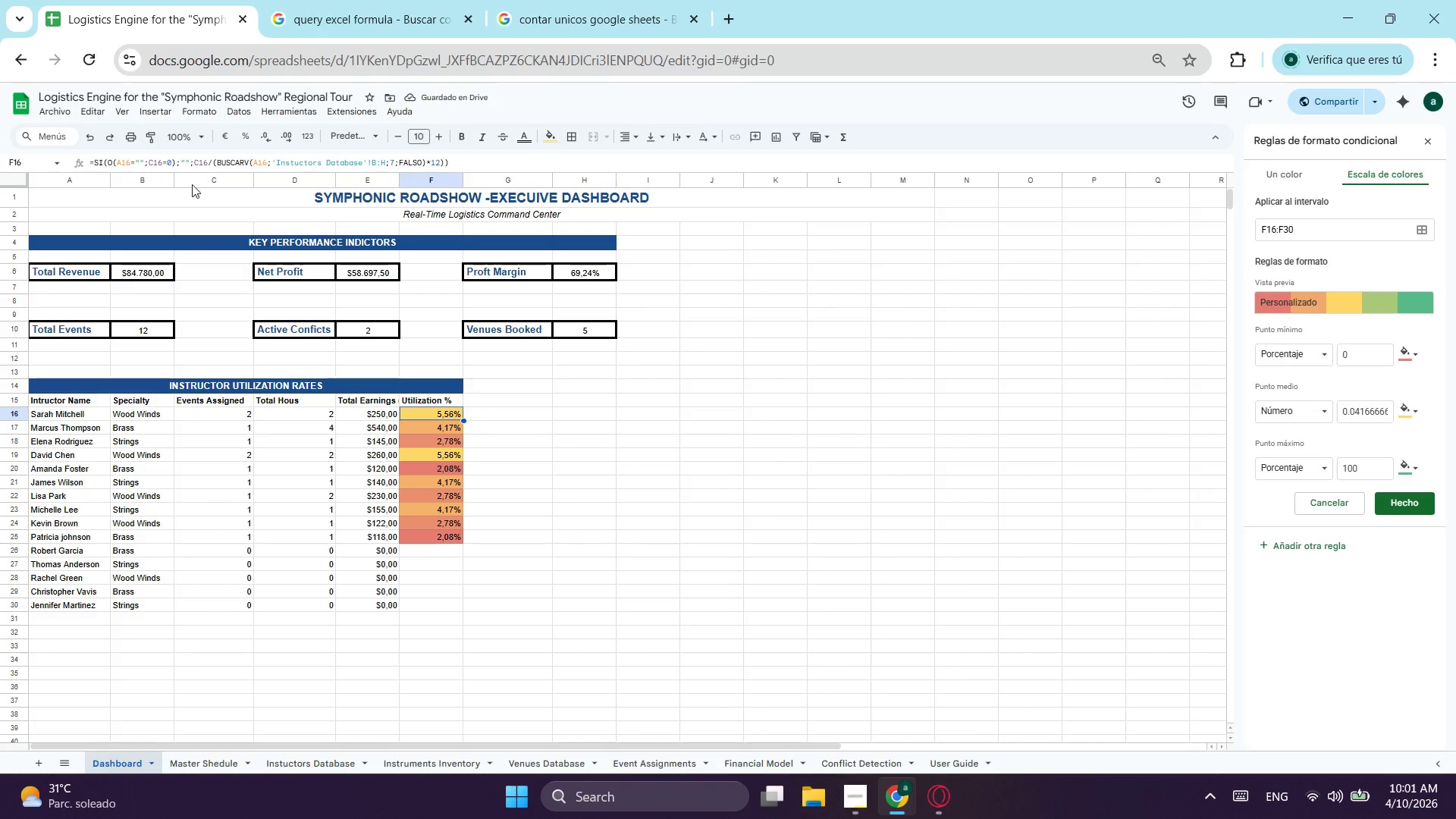 
left_click([189, 115])
 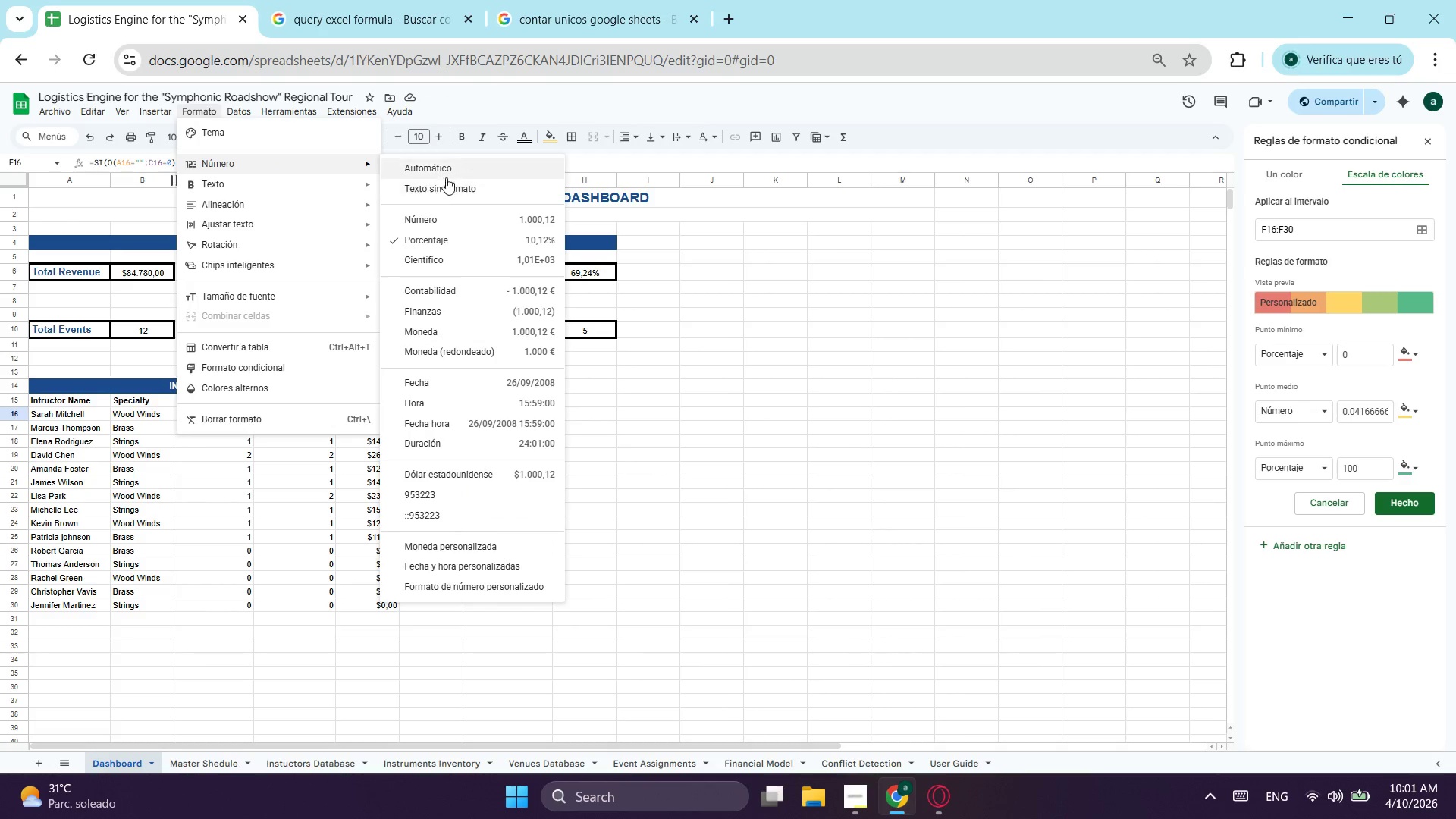 
left_click([469, 191])
 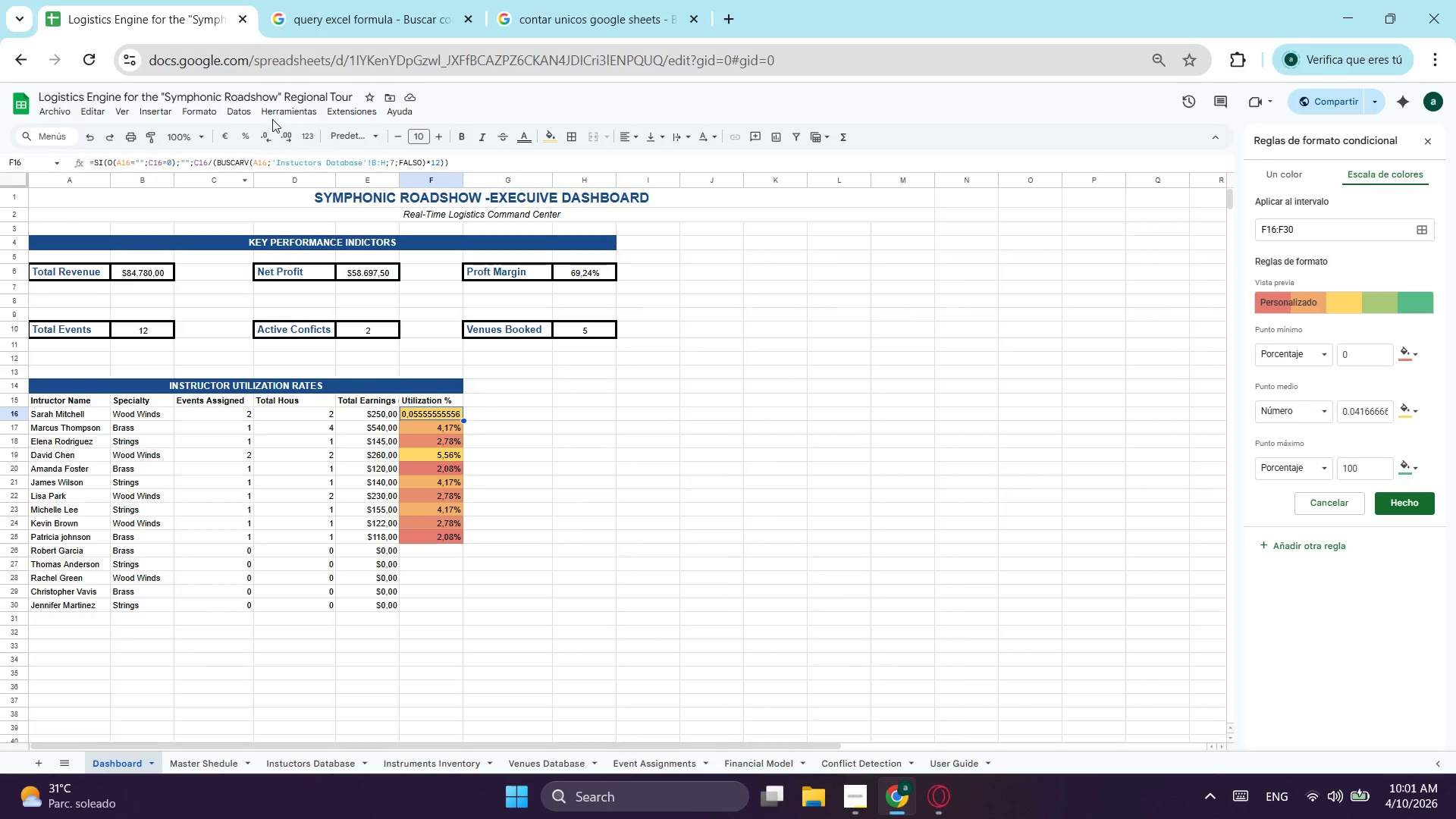 
wait(16.88)
 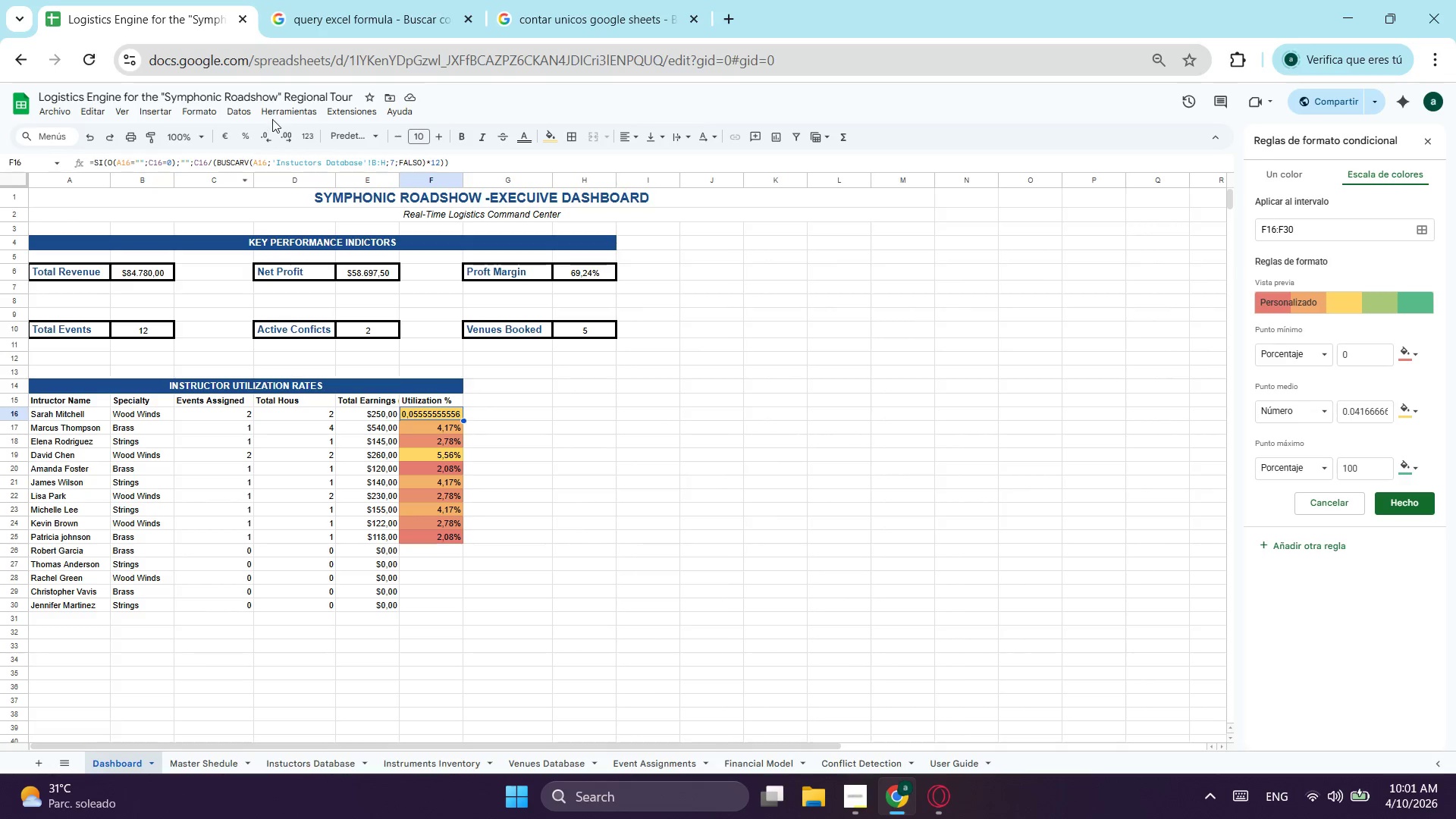 
left_click([447, 610])
 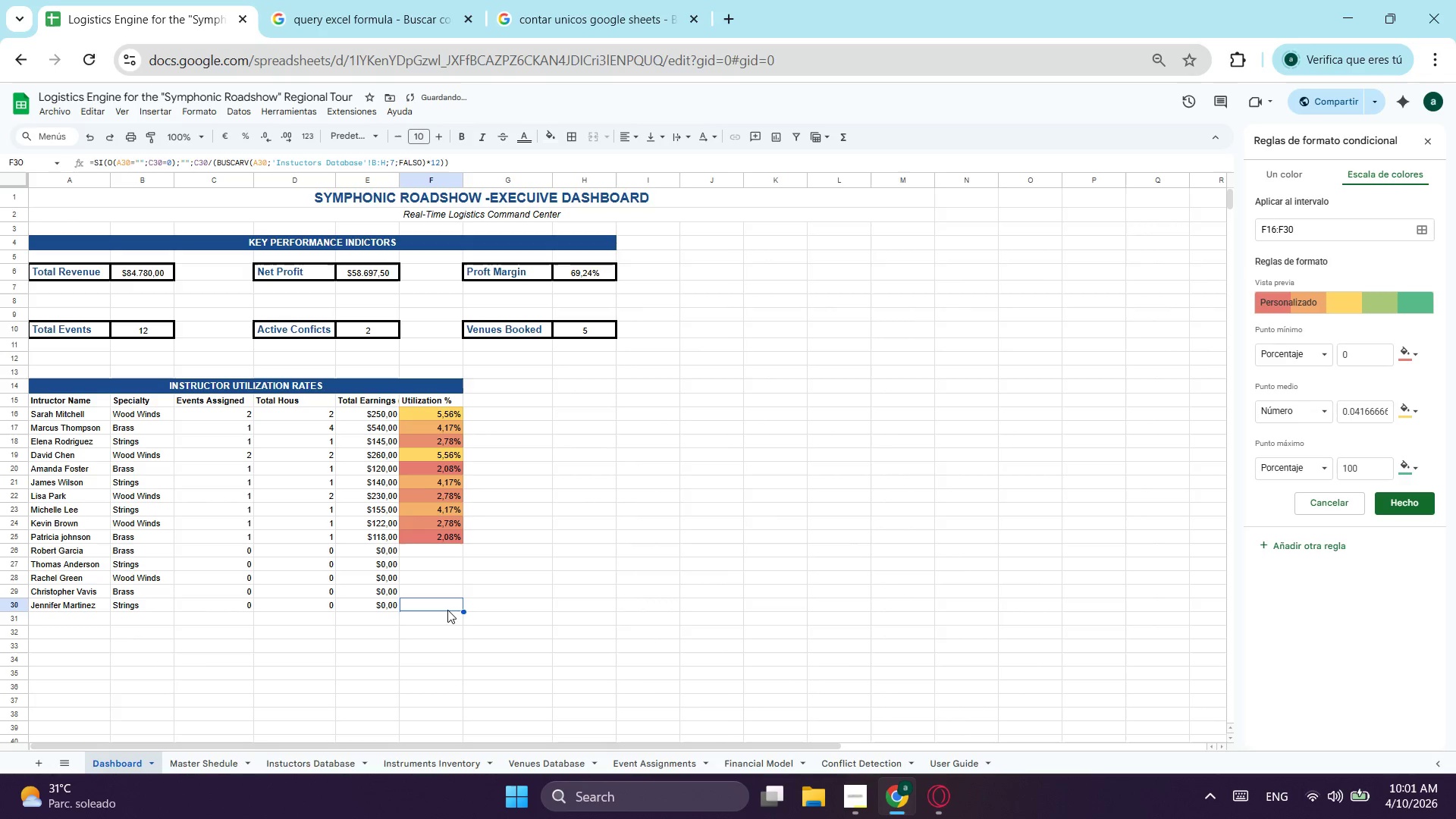 
left_click_drag(start_coordinate=[447, 610], to_coordinate=[425, 412])
 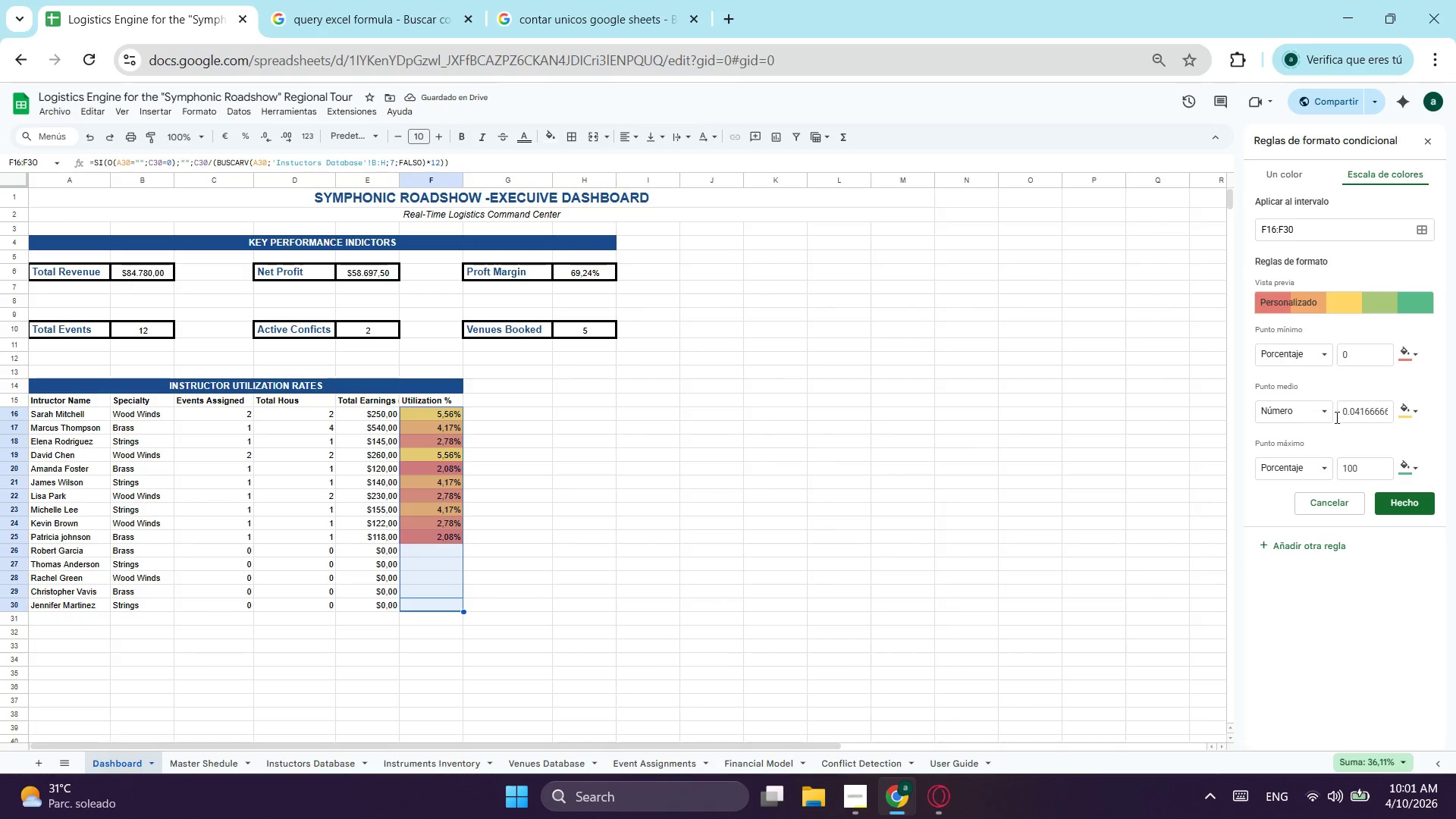 
left_click([1320, 416])
 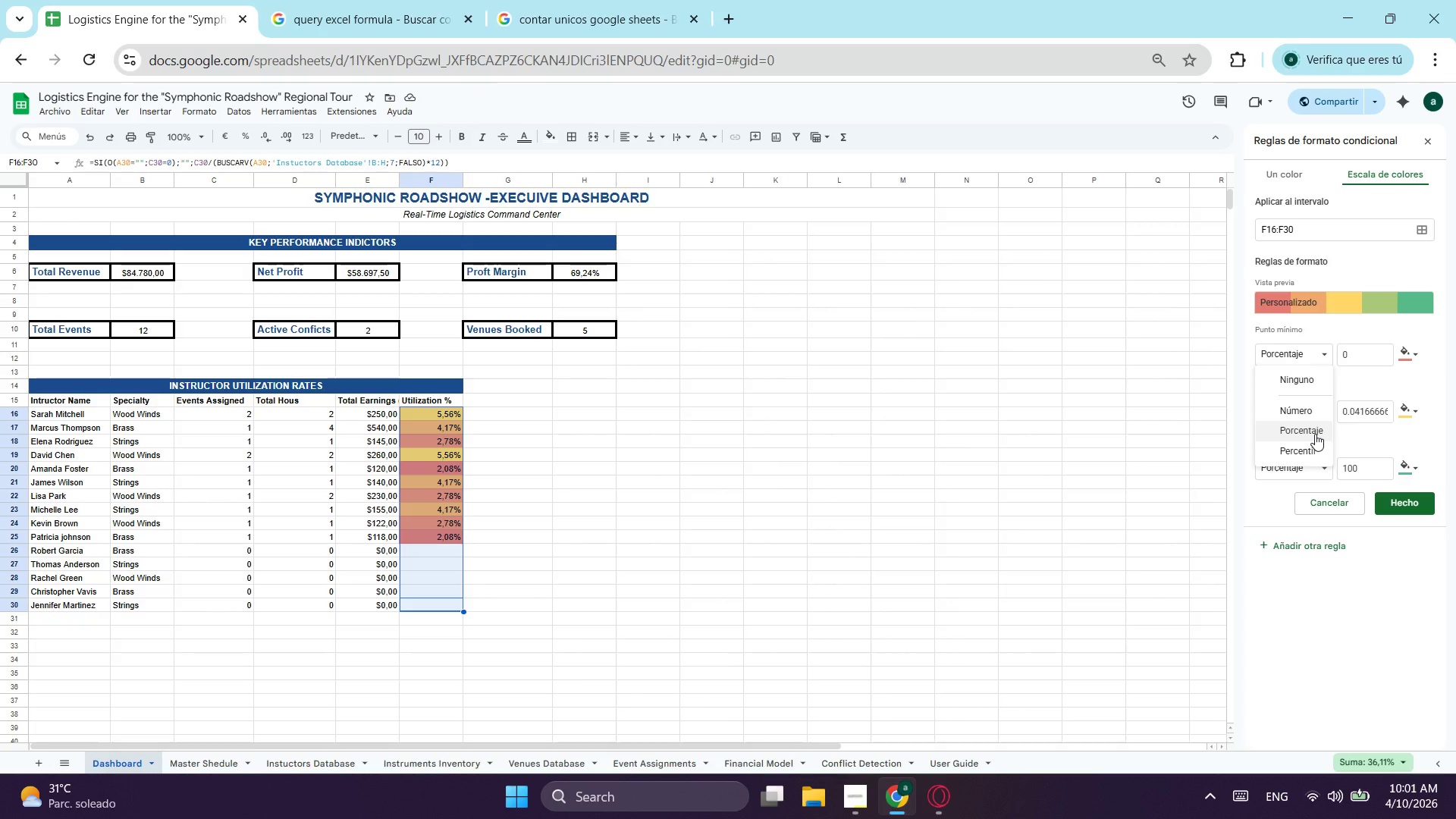 
left_click([1315, 434])
 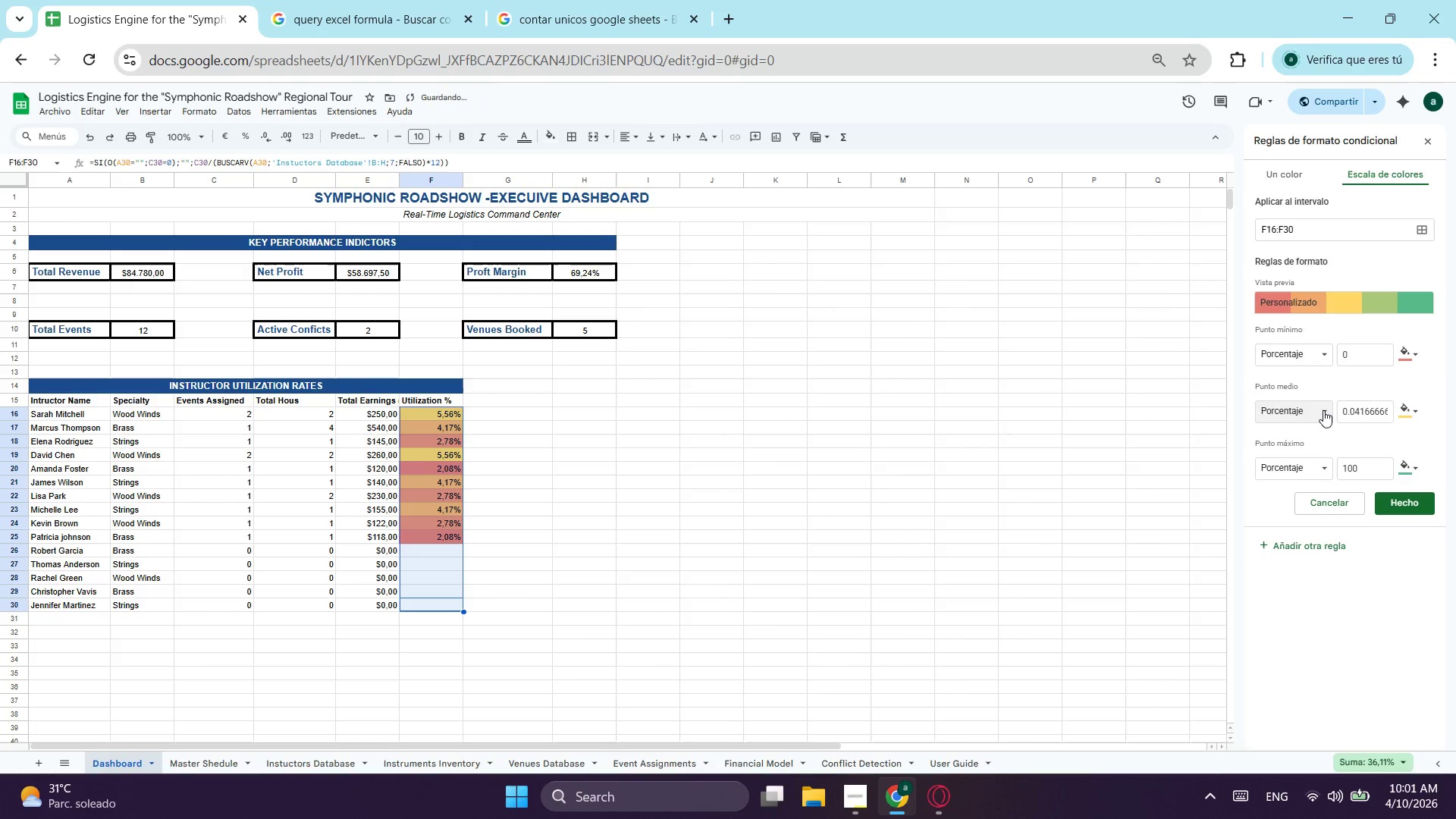 
left_click([1325, 410])
 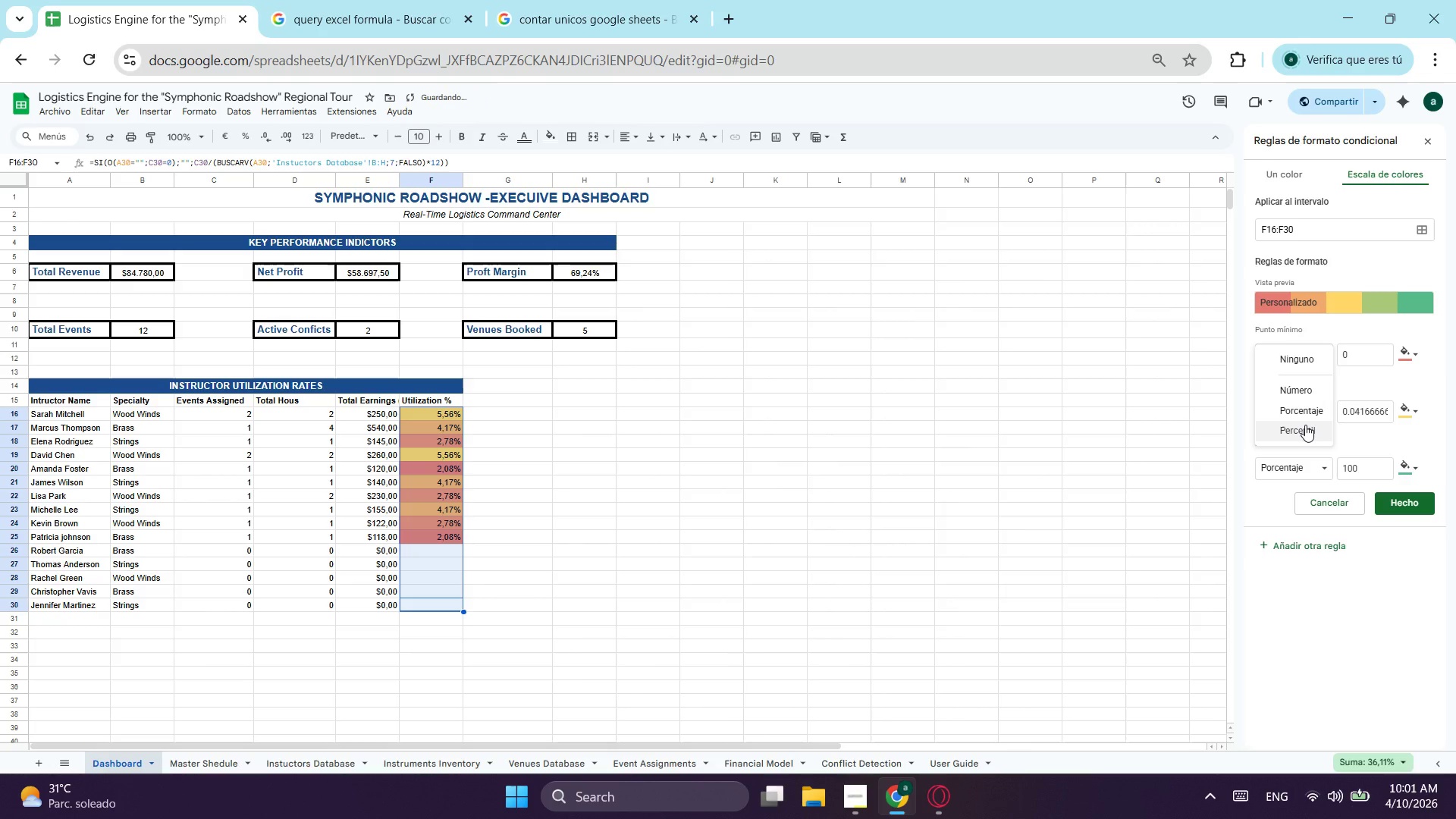 
left_click([1305, 425])
 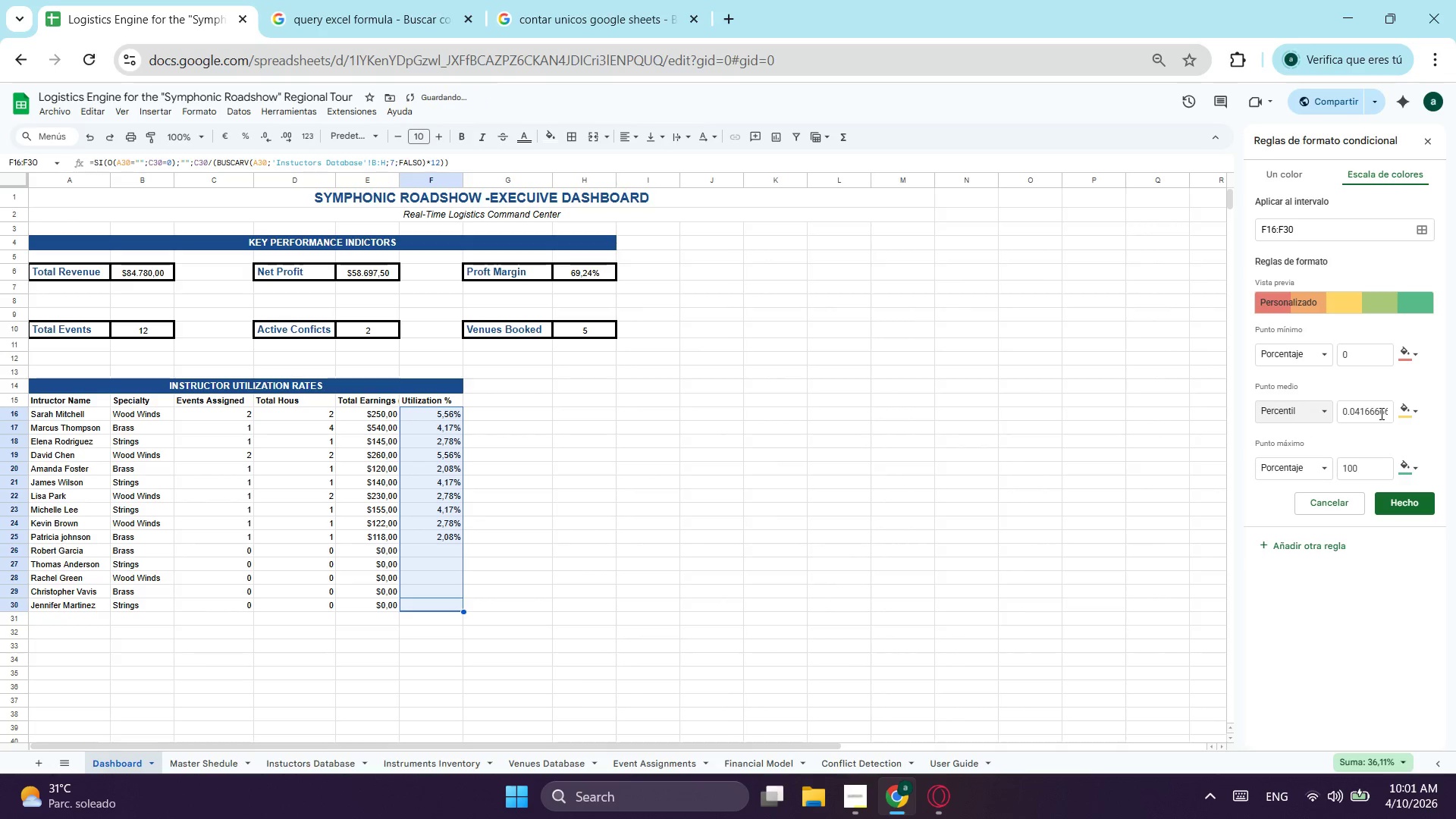 
left_click_drag(start_coordinate=[1382, 412], to_coordinate=[1178, 403])
 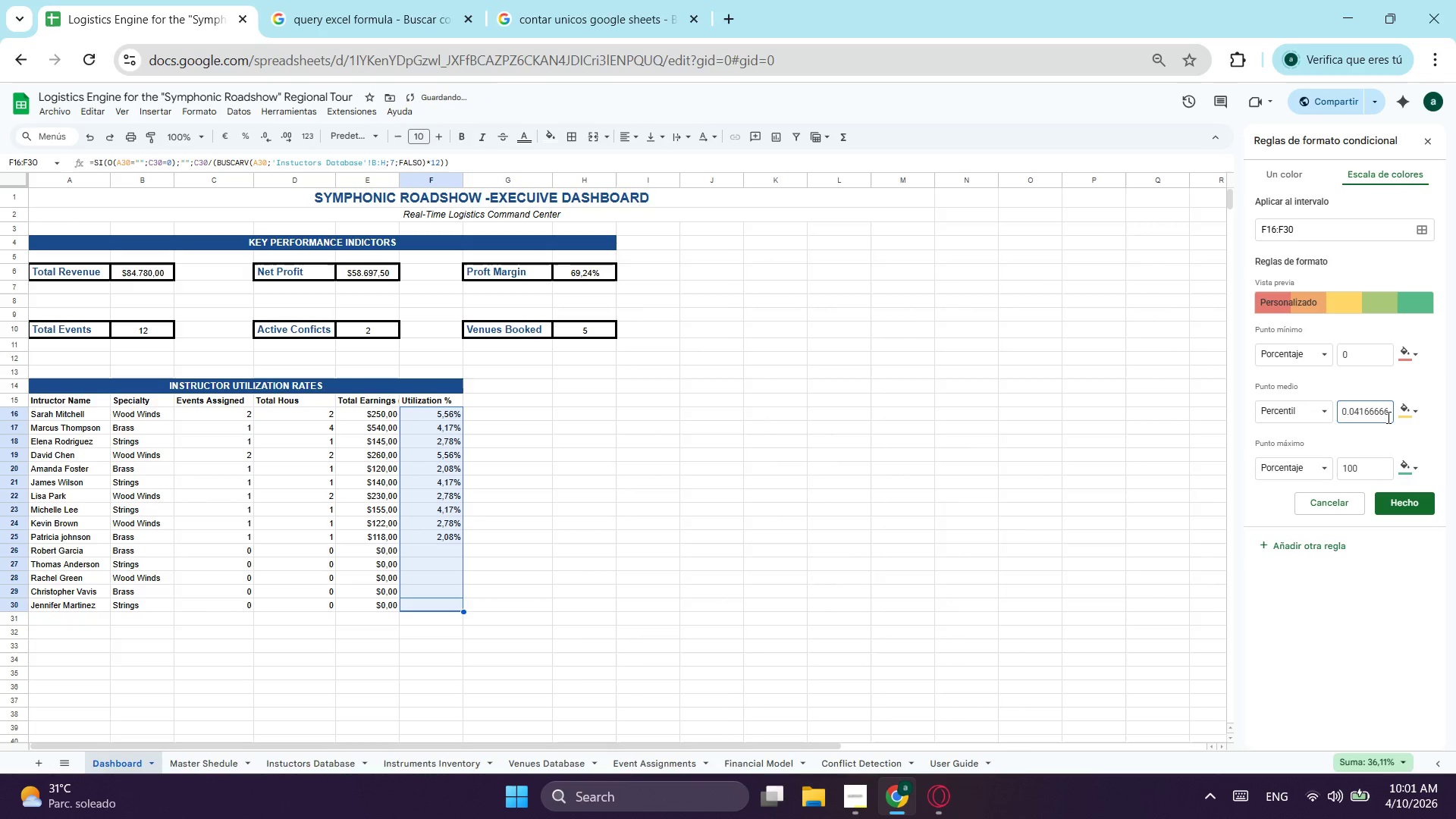 
left_click([1387, 417])
 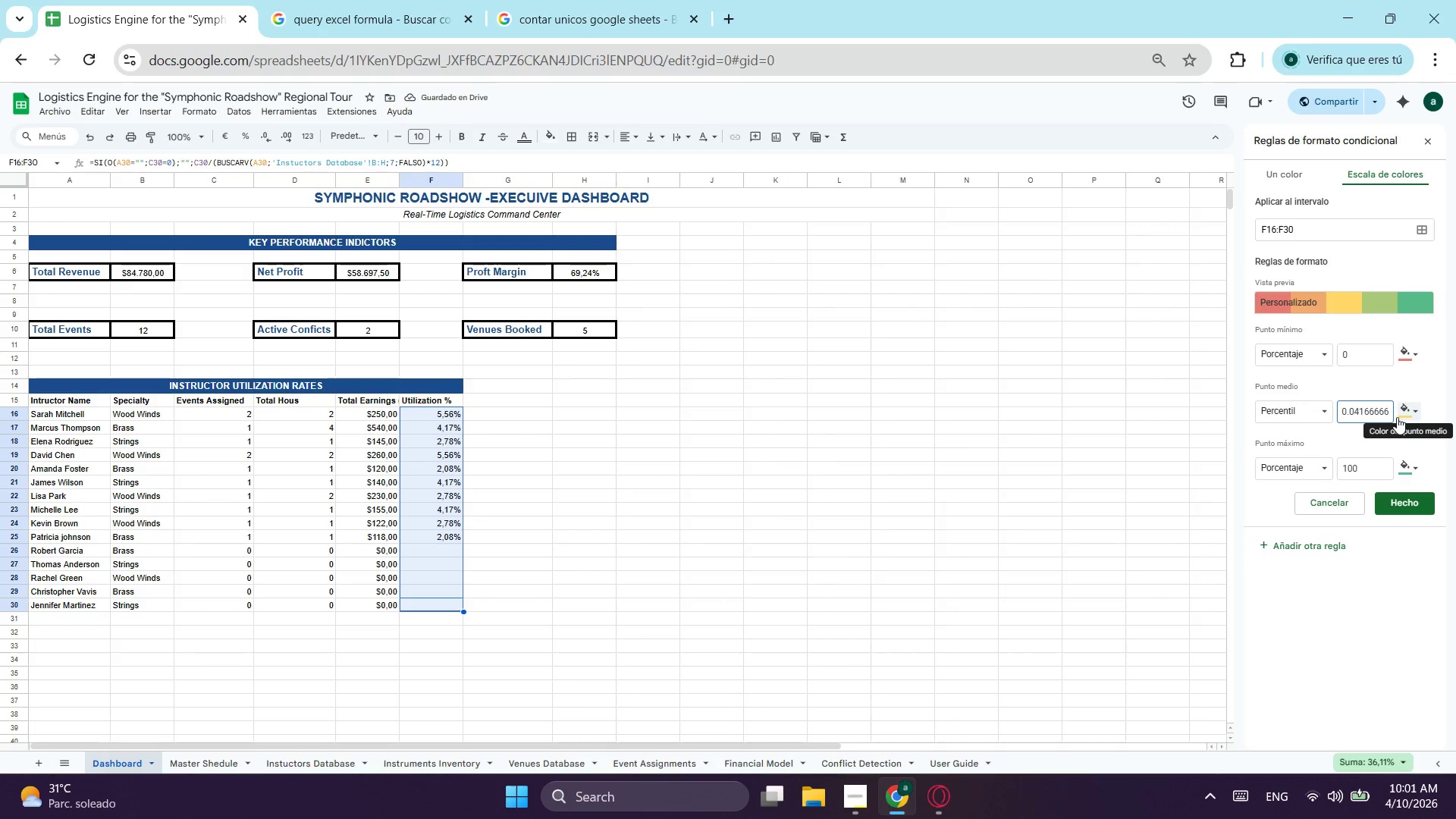 
hold_key(key=Backspace, duration=1.5)
 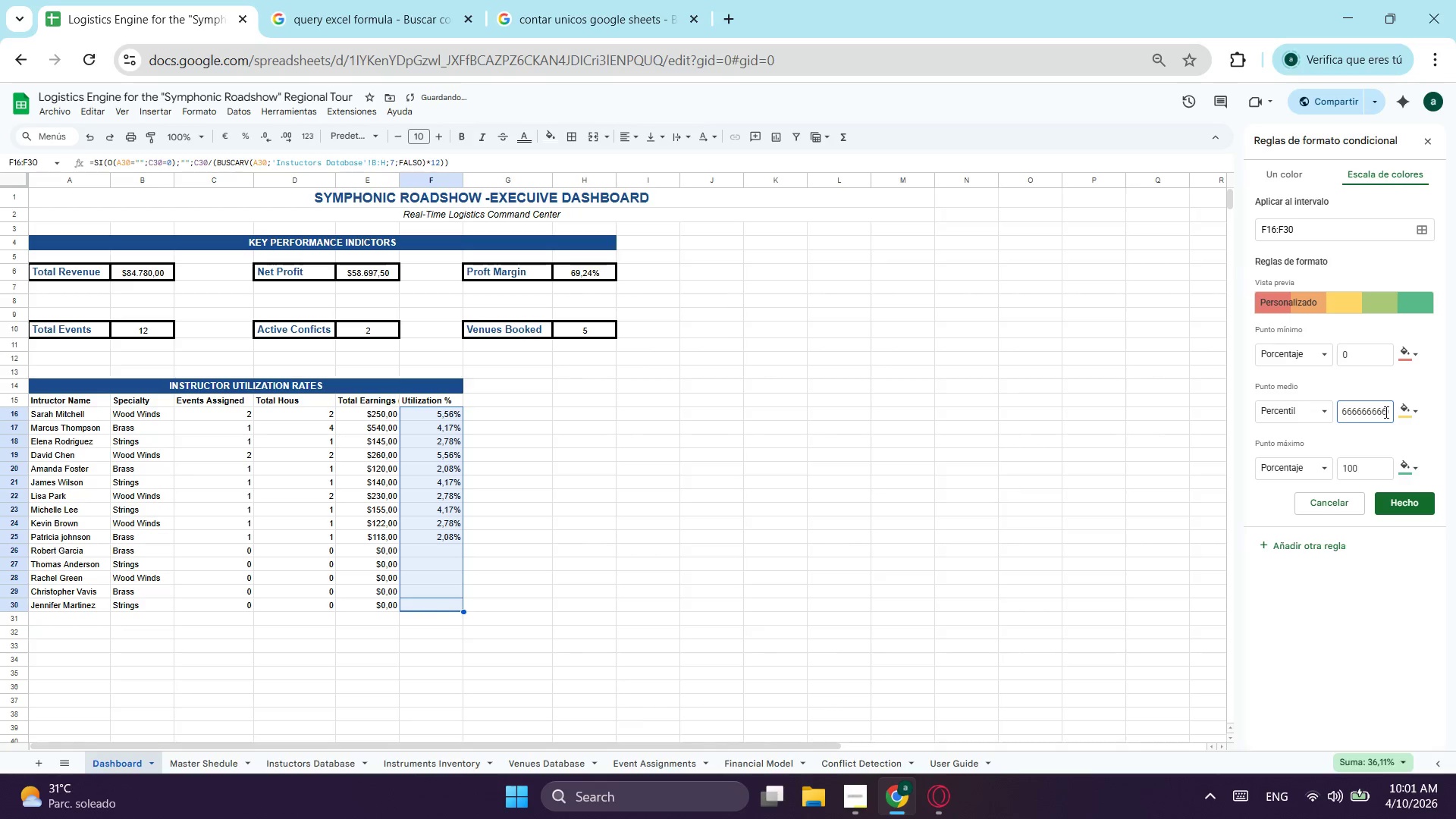 
key(Backspace)
 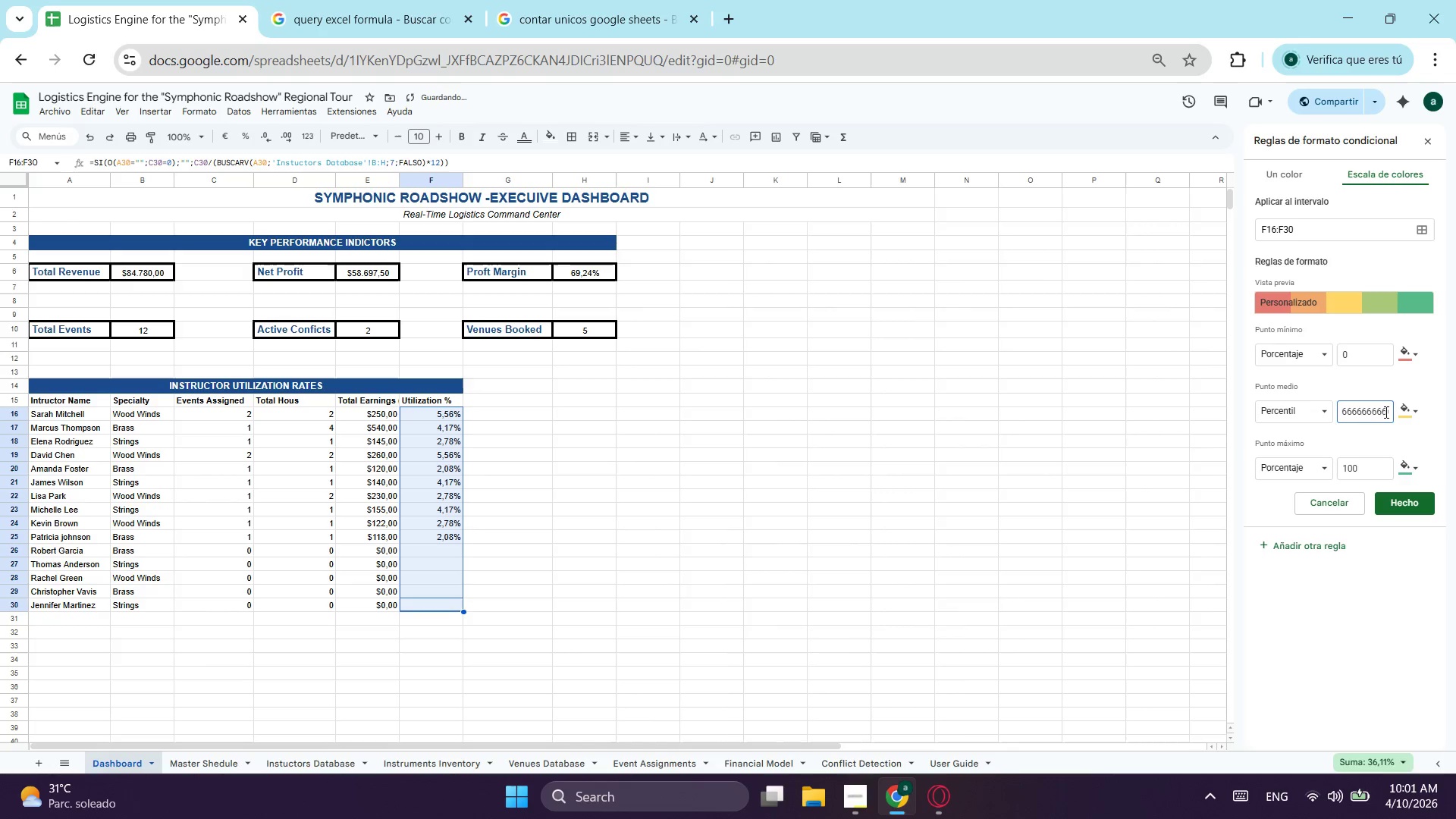 
left_click_drag(start_coordinate=[1385, 412], to_coordinate=[1270, 416])
 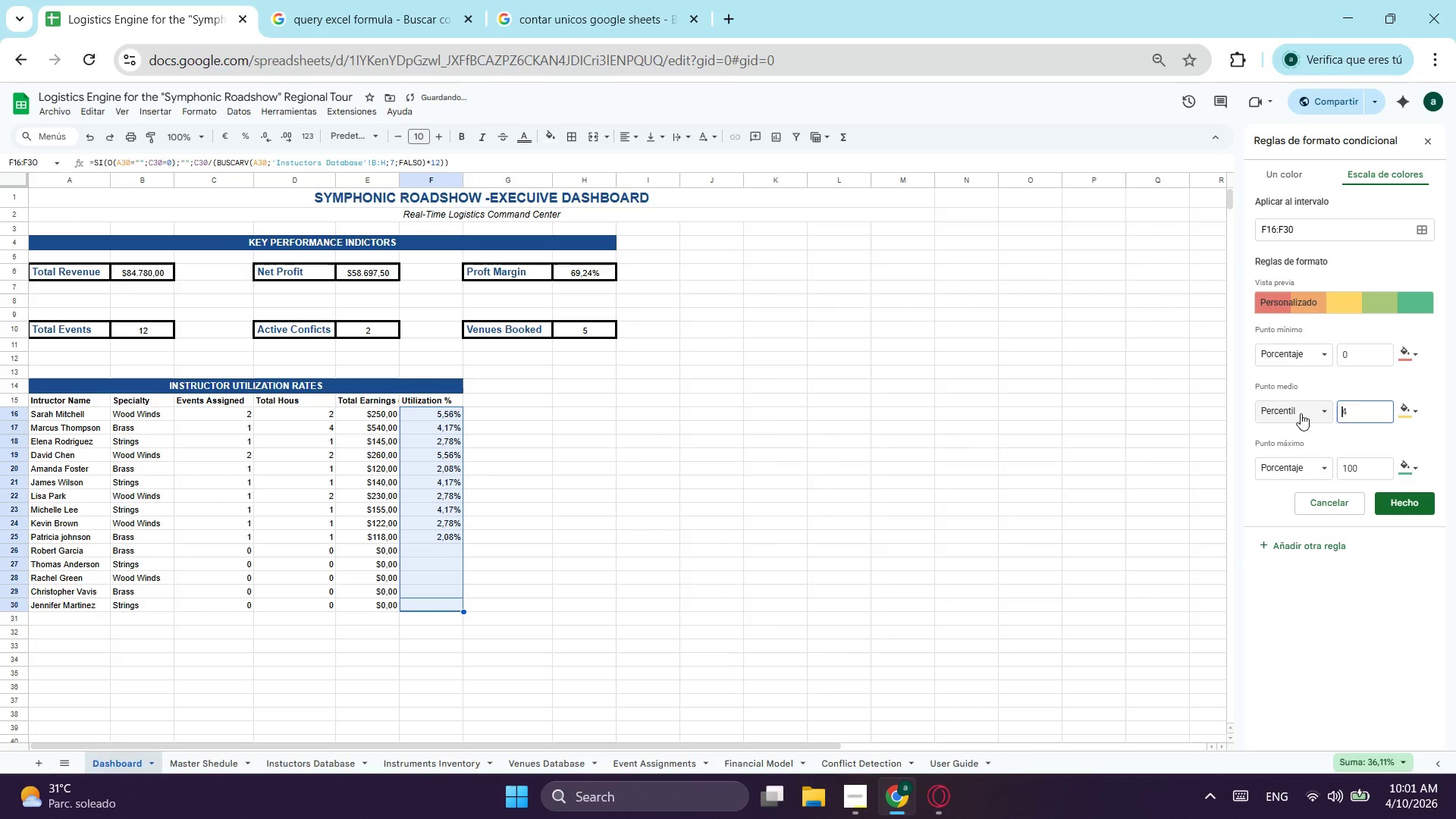 
key(Backspace)
 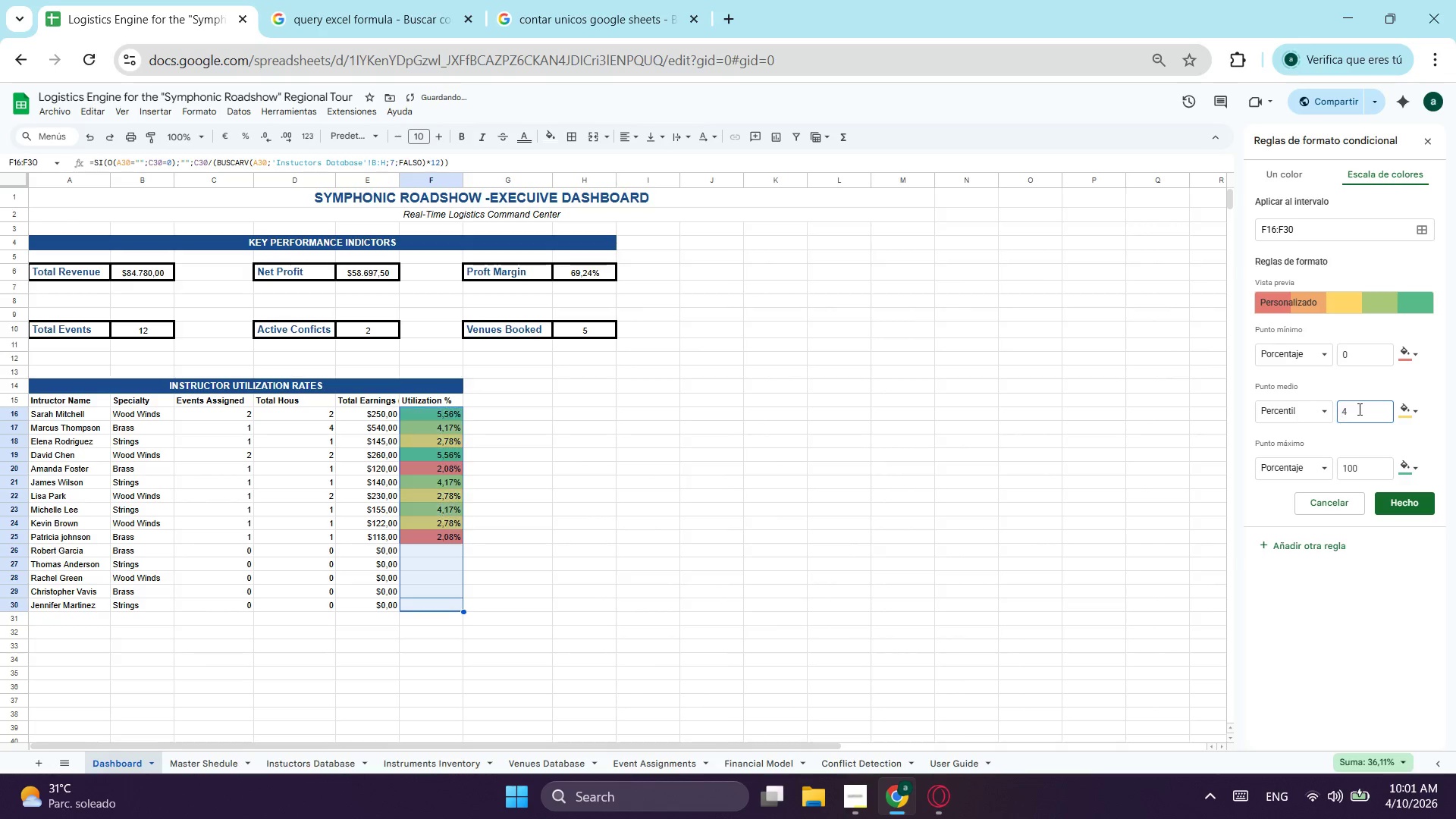 
left_click_drag(start_coordinate=[1358, 409], to_coordinate=[1264, 416])
 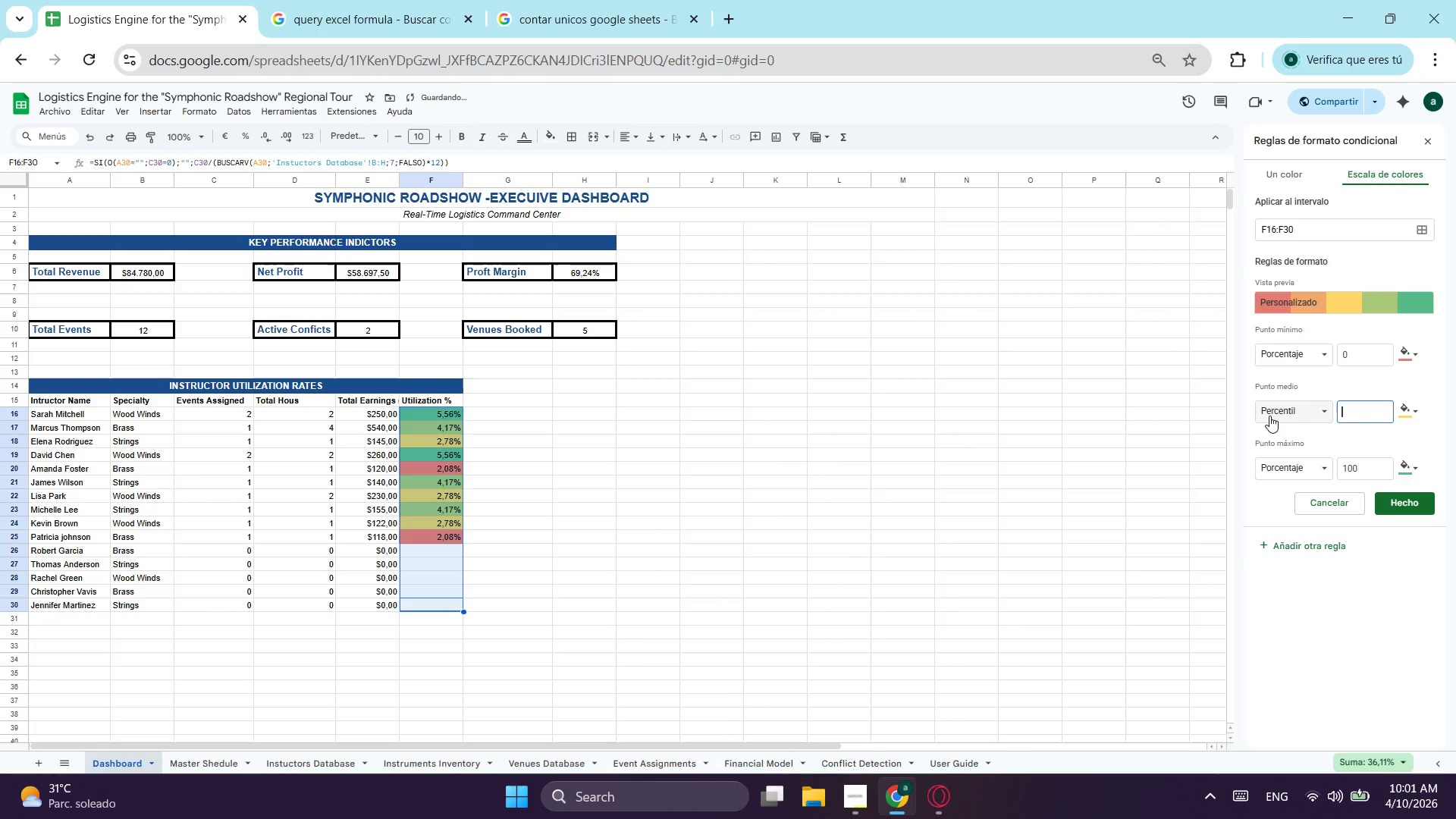 
key(Backspace)
 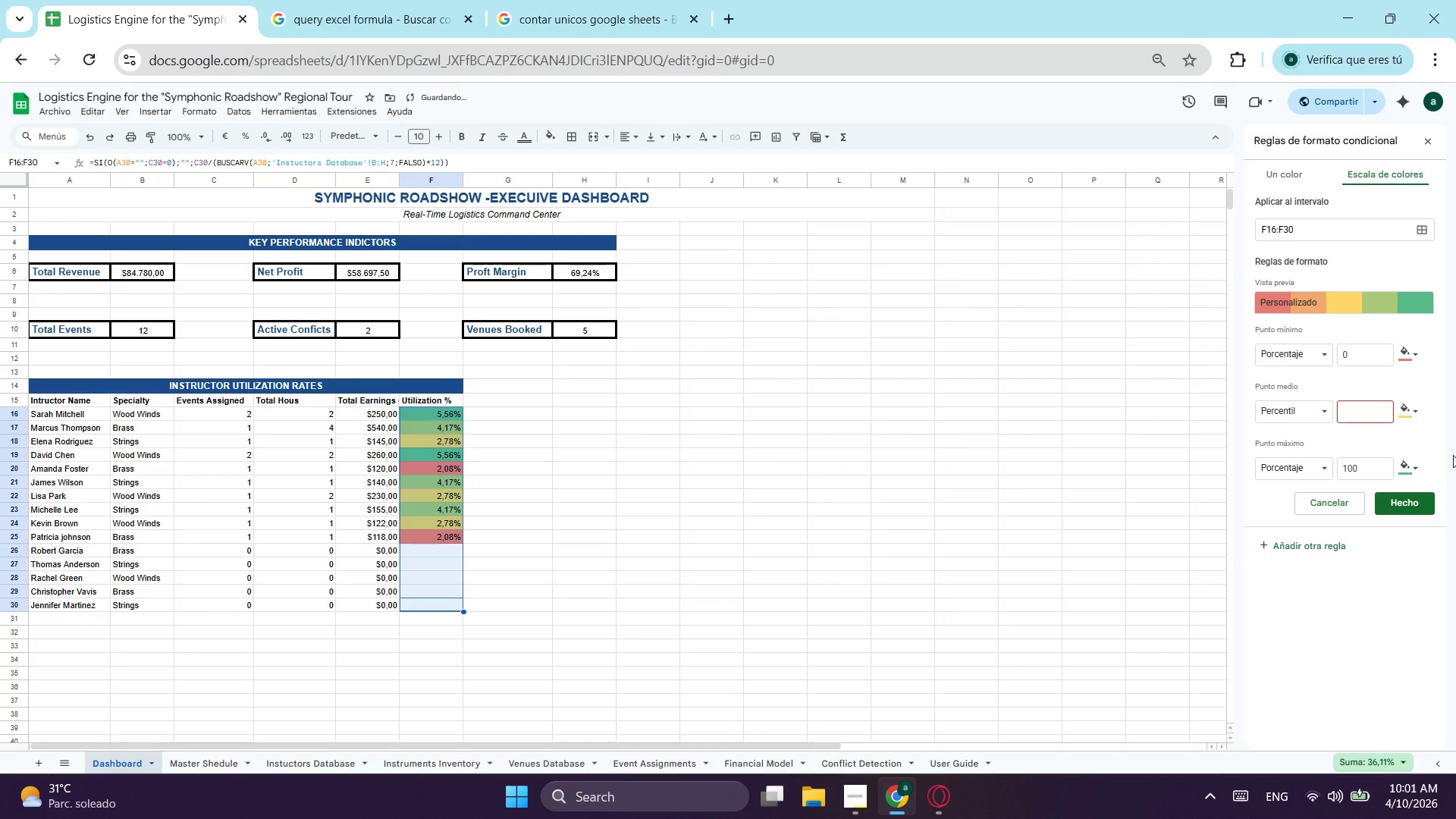 
key(Numpad5)
 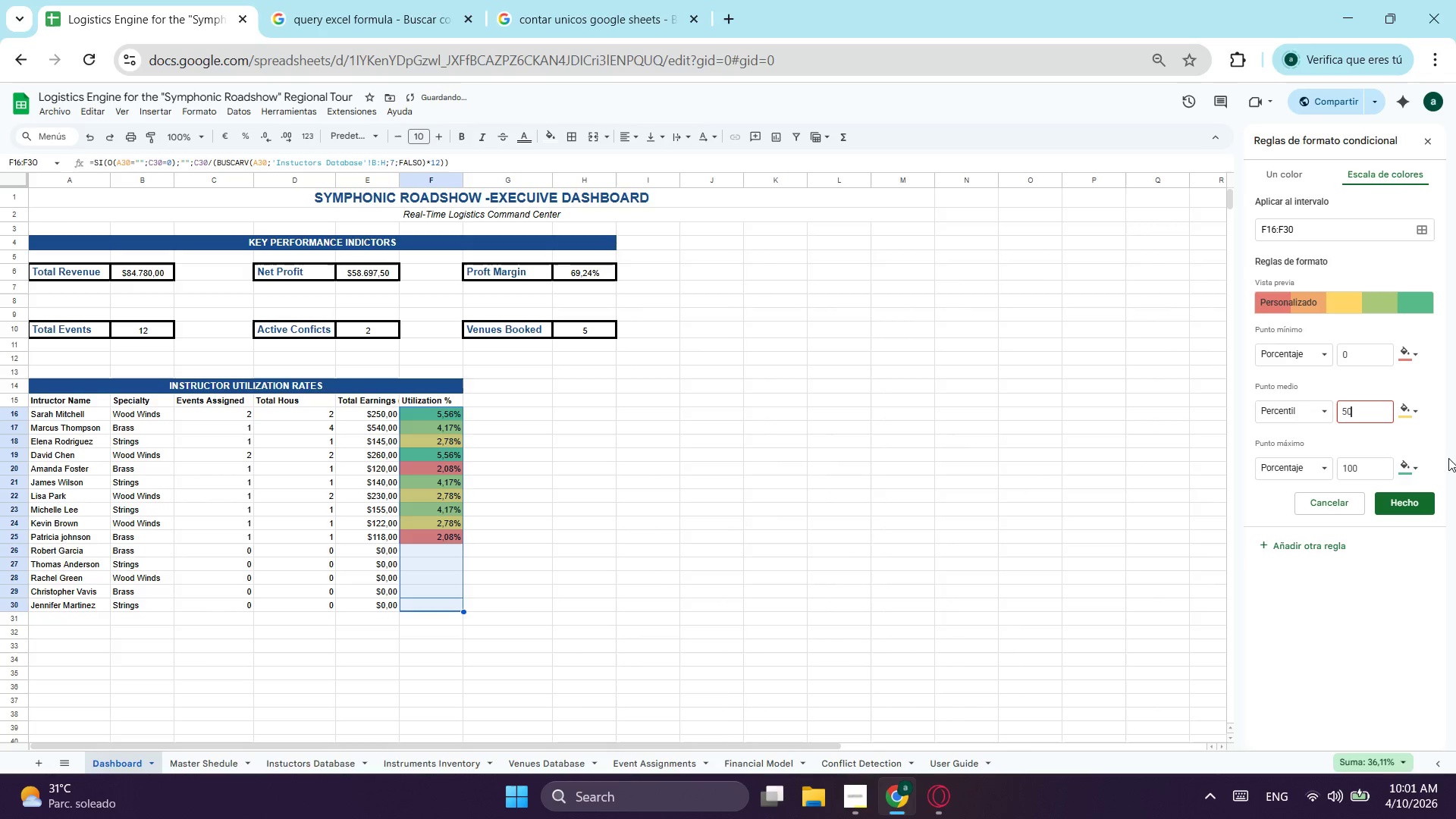 
key(Numpad0)
 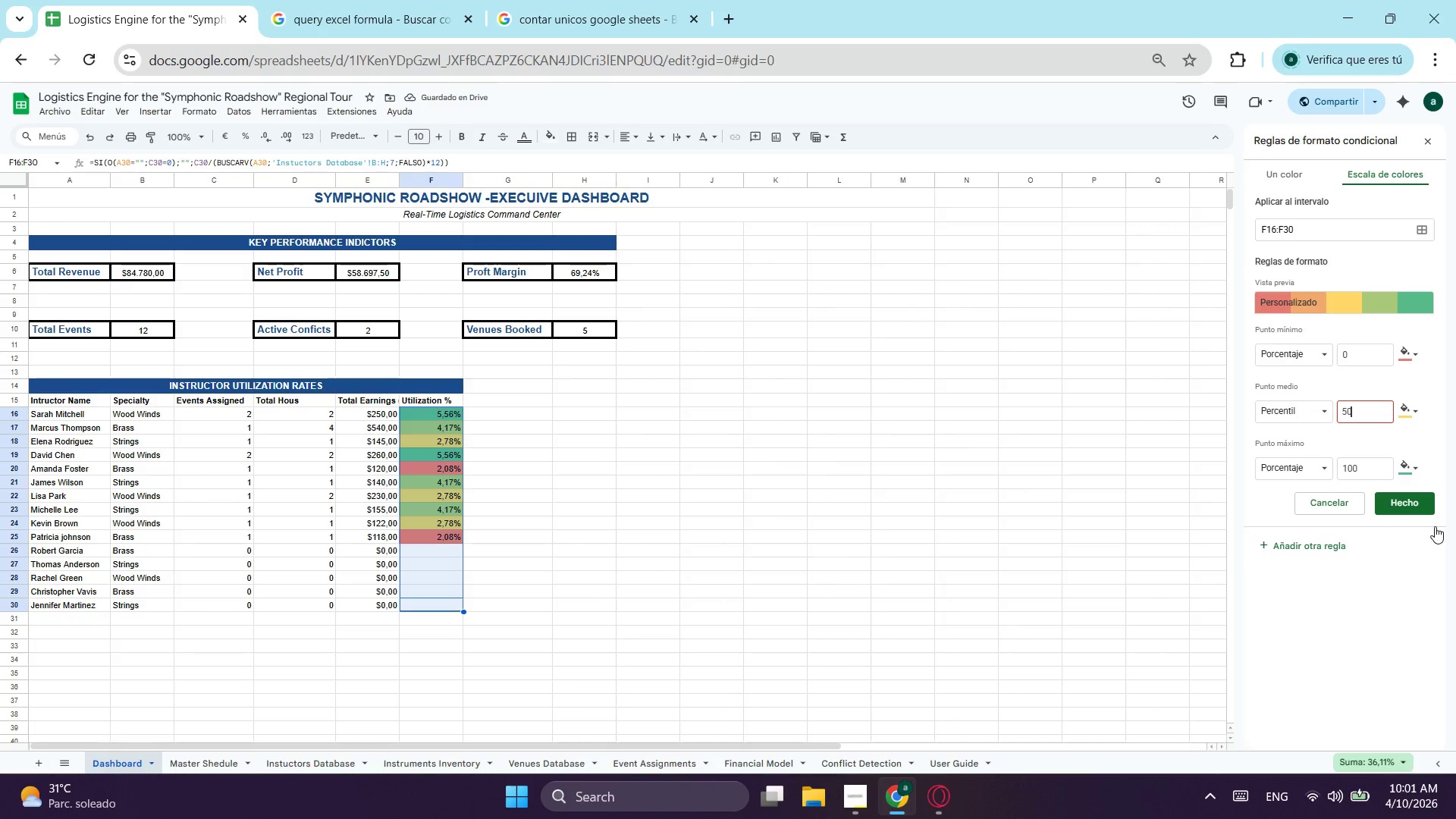 
key(Enter)
 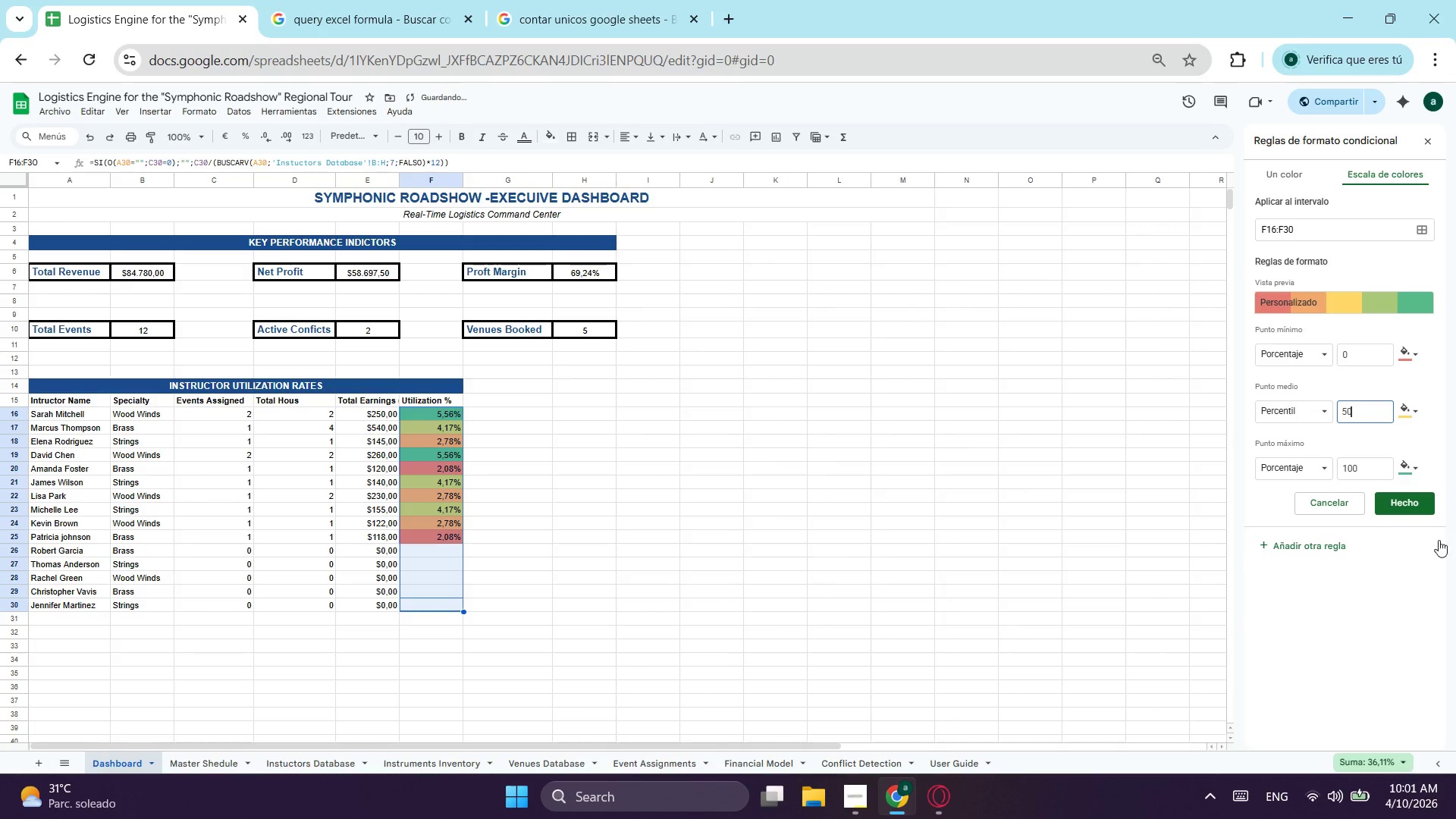 
left_click([1423, 510])
 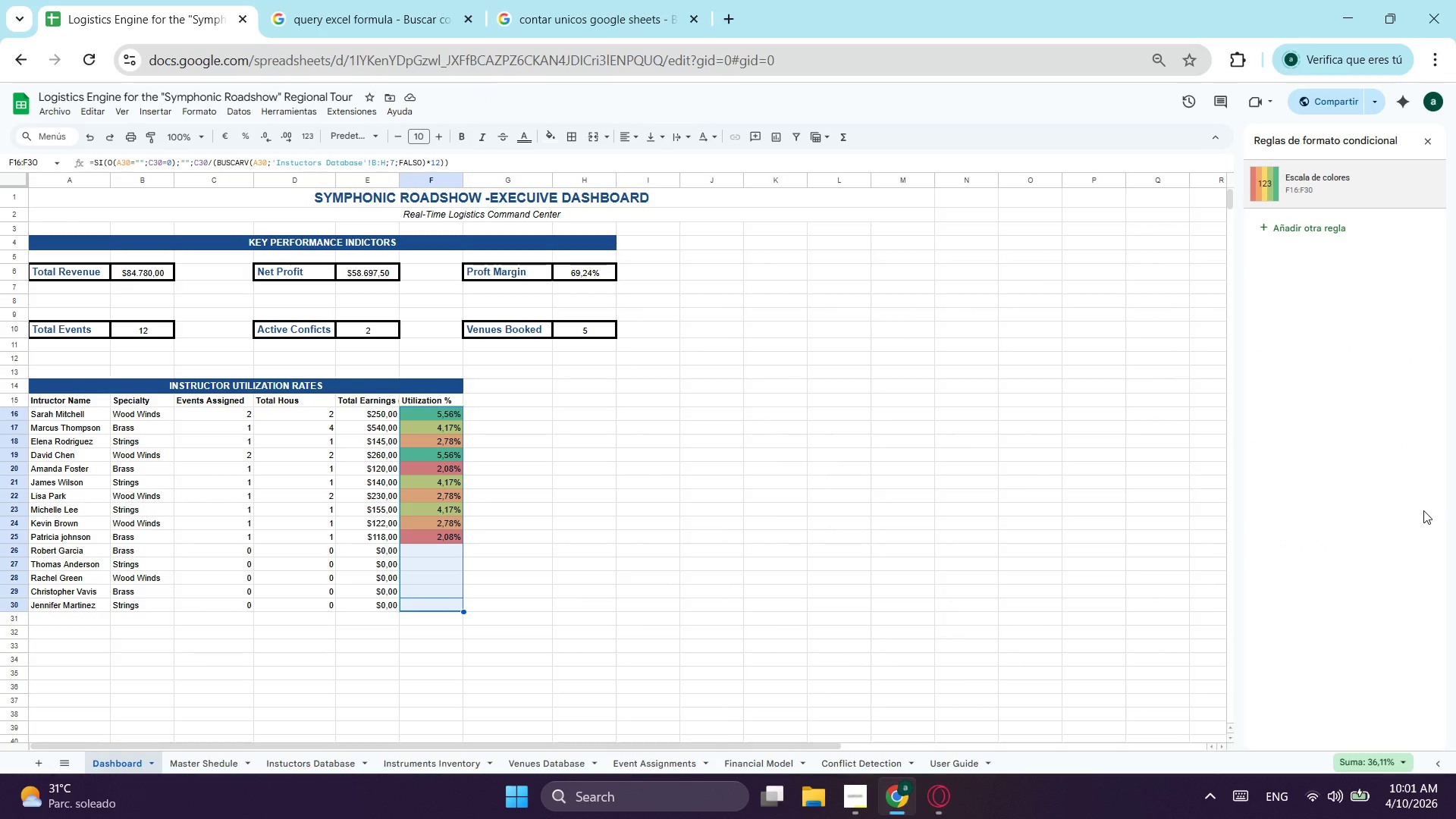 
wait(9.02)
 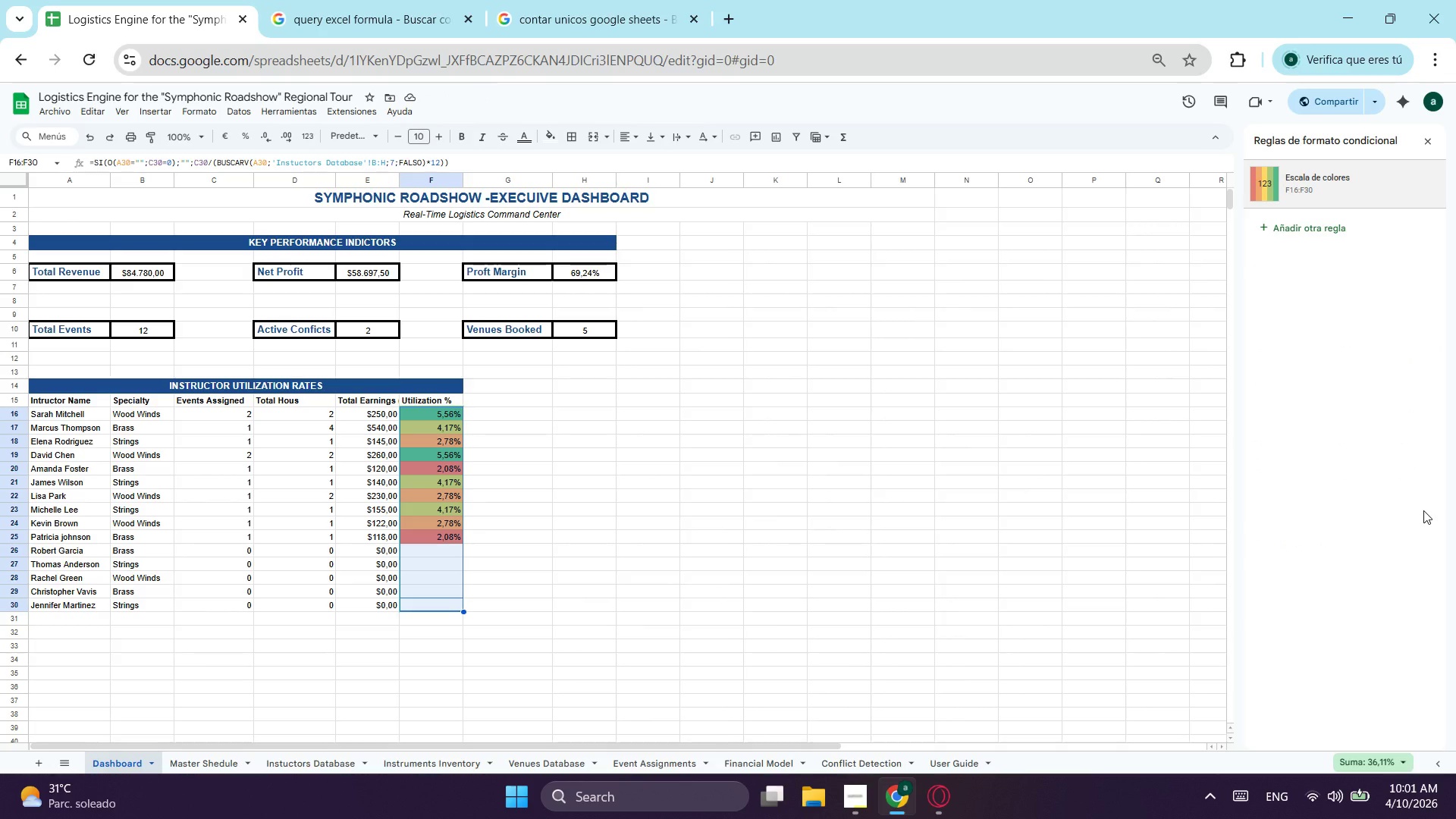 
left_click([565, 391])
 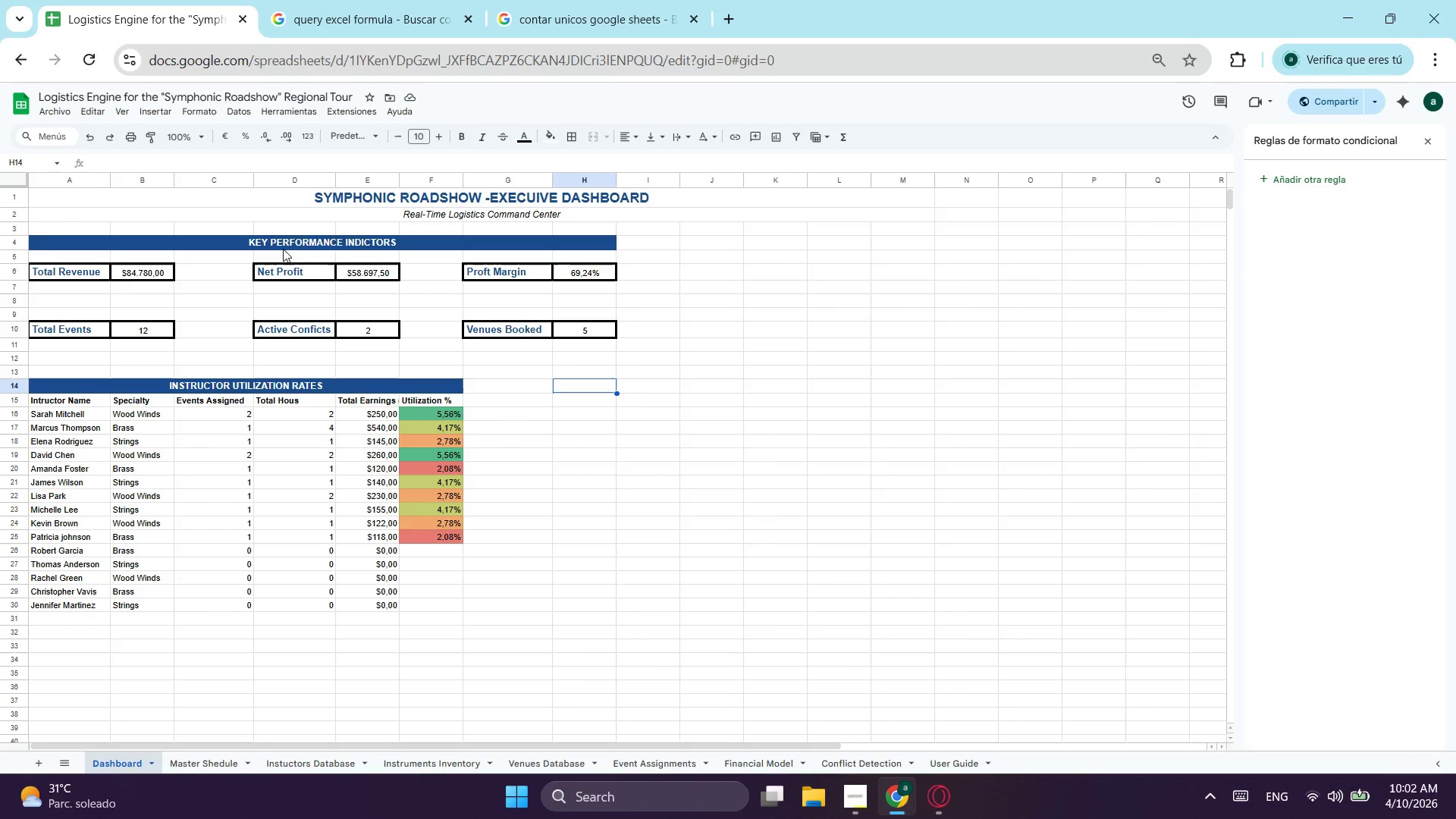 
wait(5.45)
 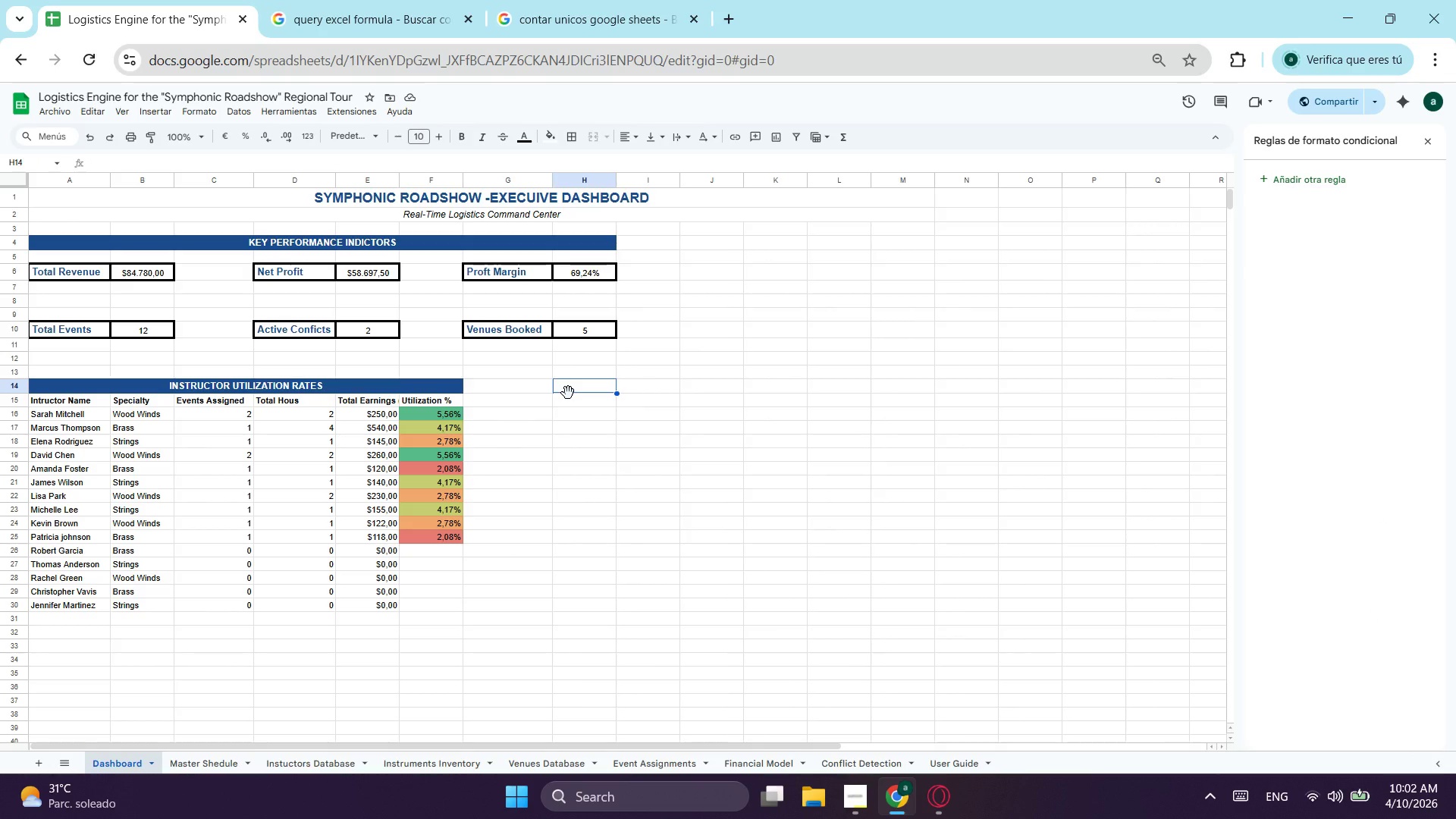 
left_click_drag(start_coordinate=[77, 399], to_coordinate=[453, 603])
 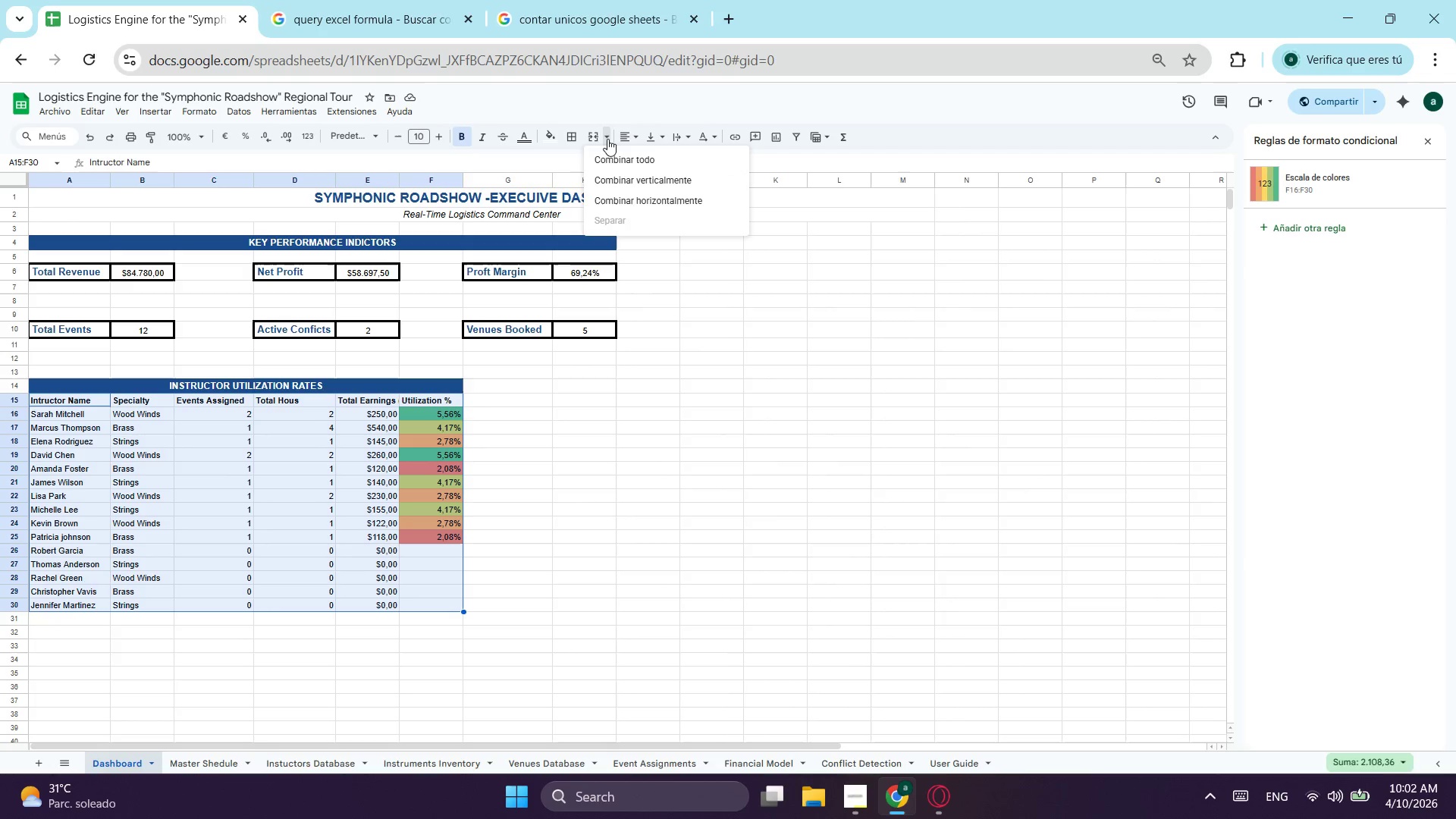 
double_click([579, 137])
 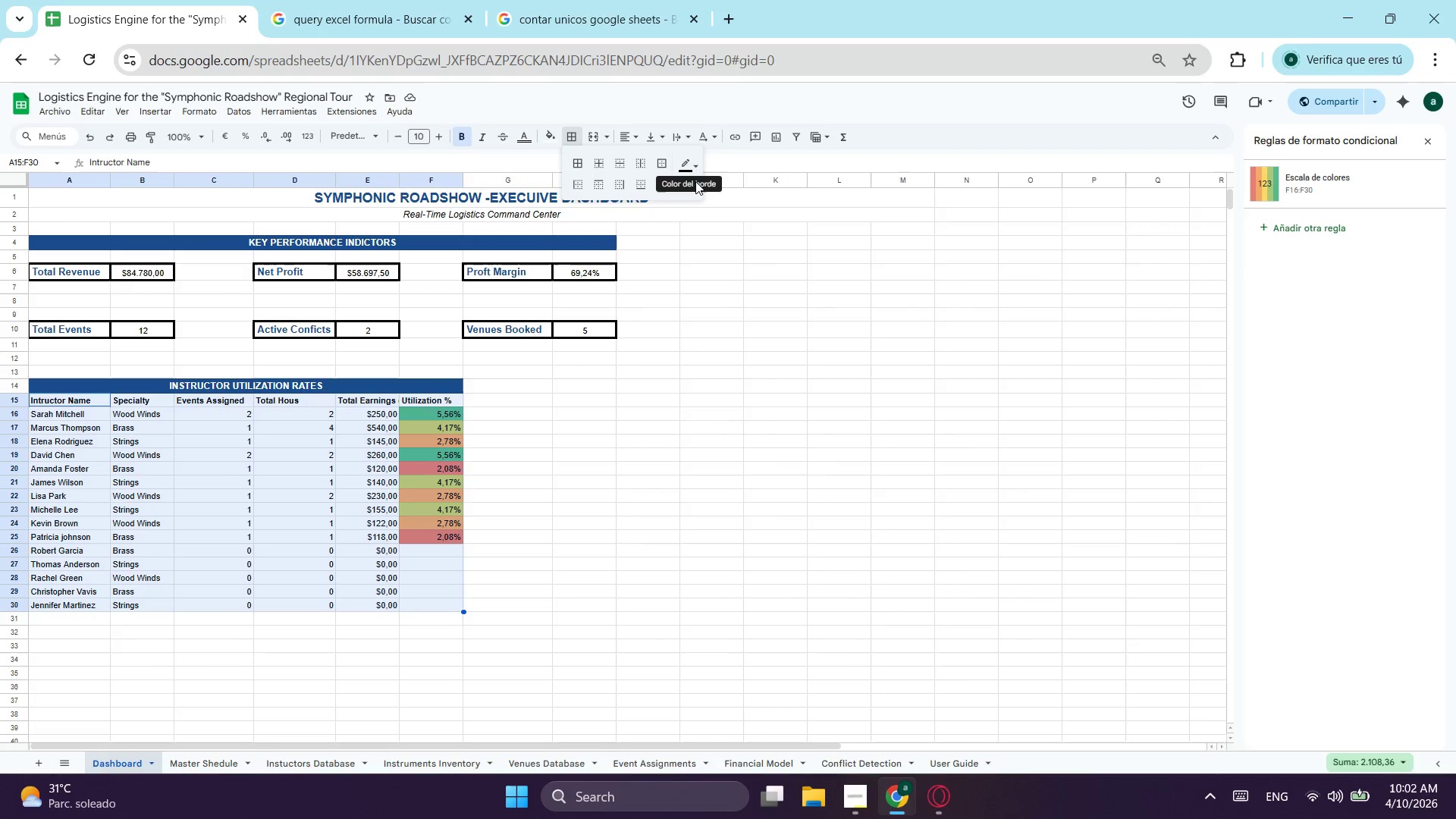 
left_click([695, 181])
 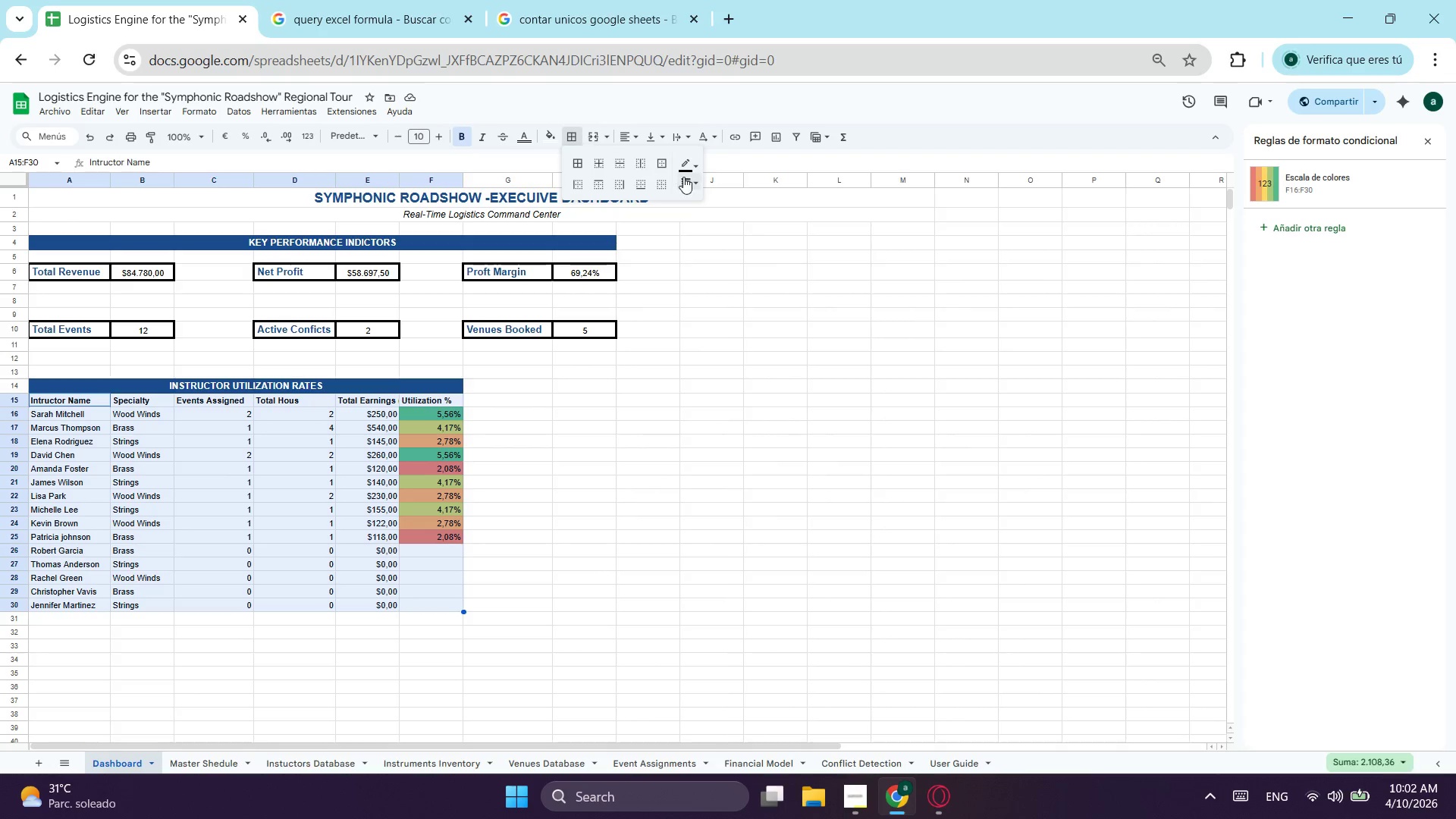 
left_click([683, 177])
 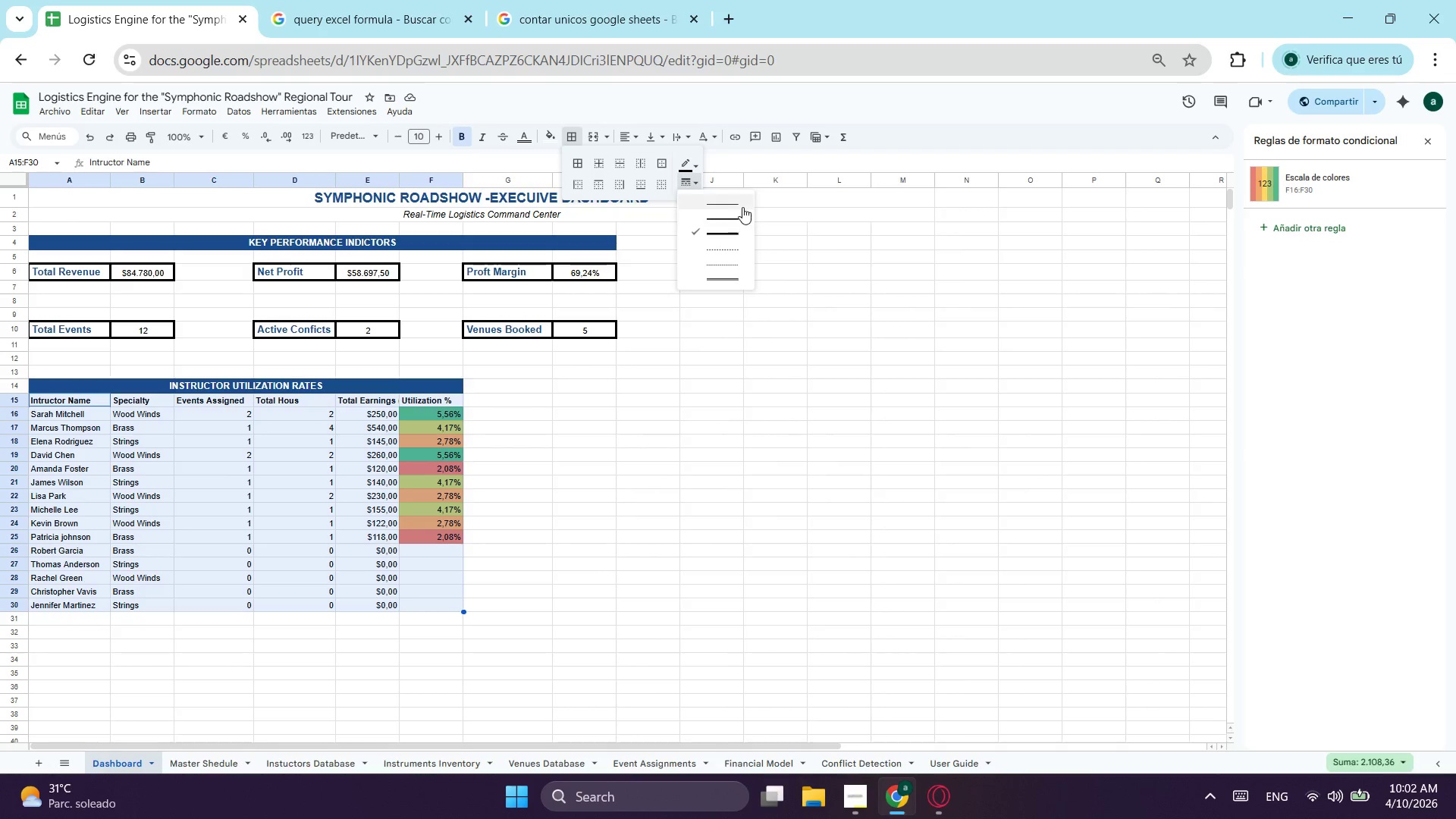 
left_click([742, 207])
 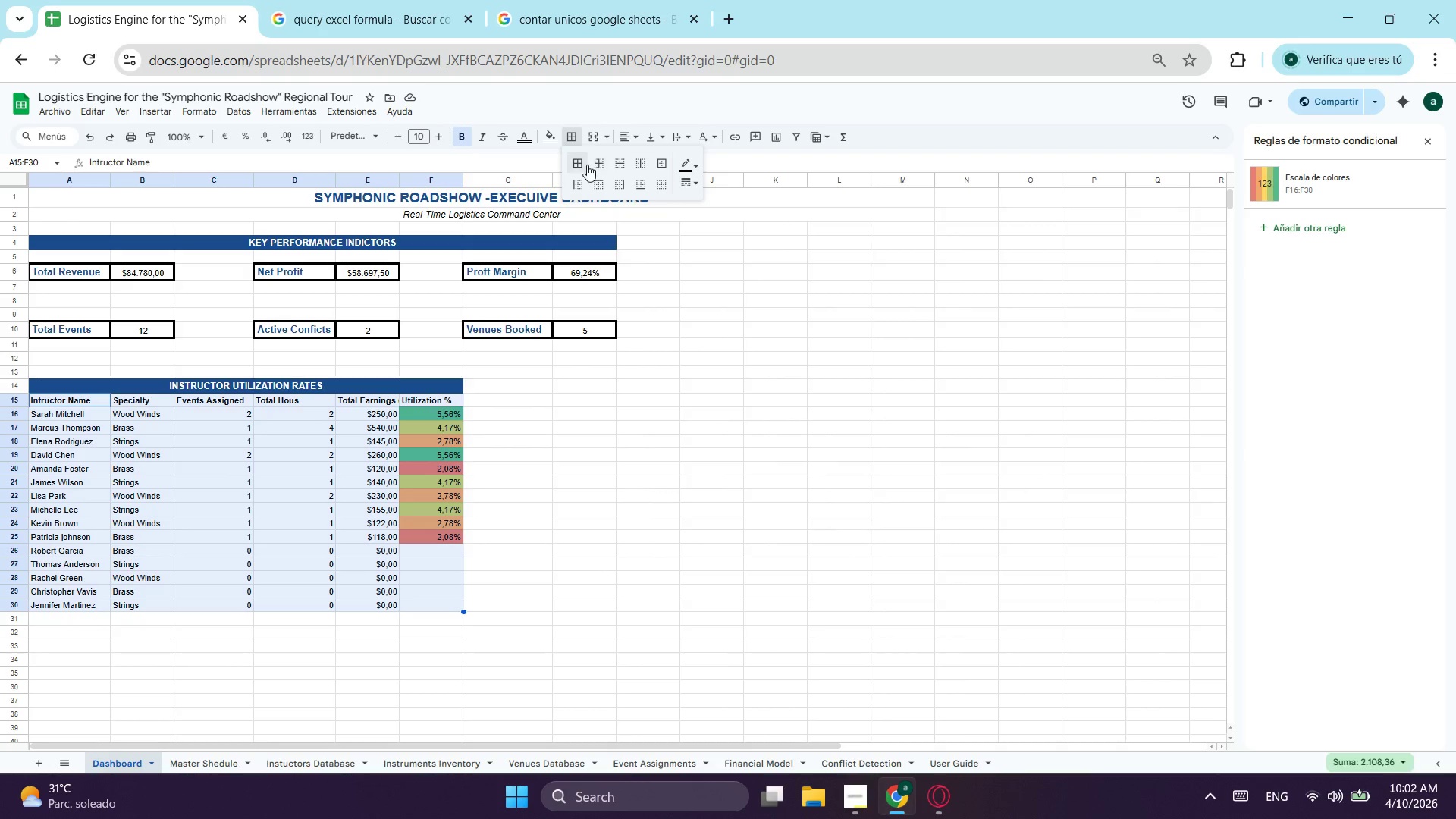 
left_click([580, 163])
 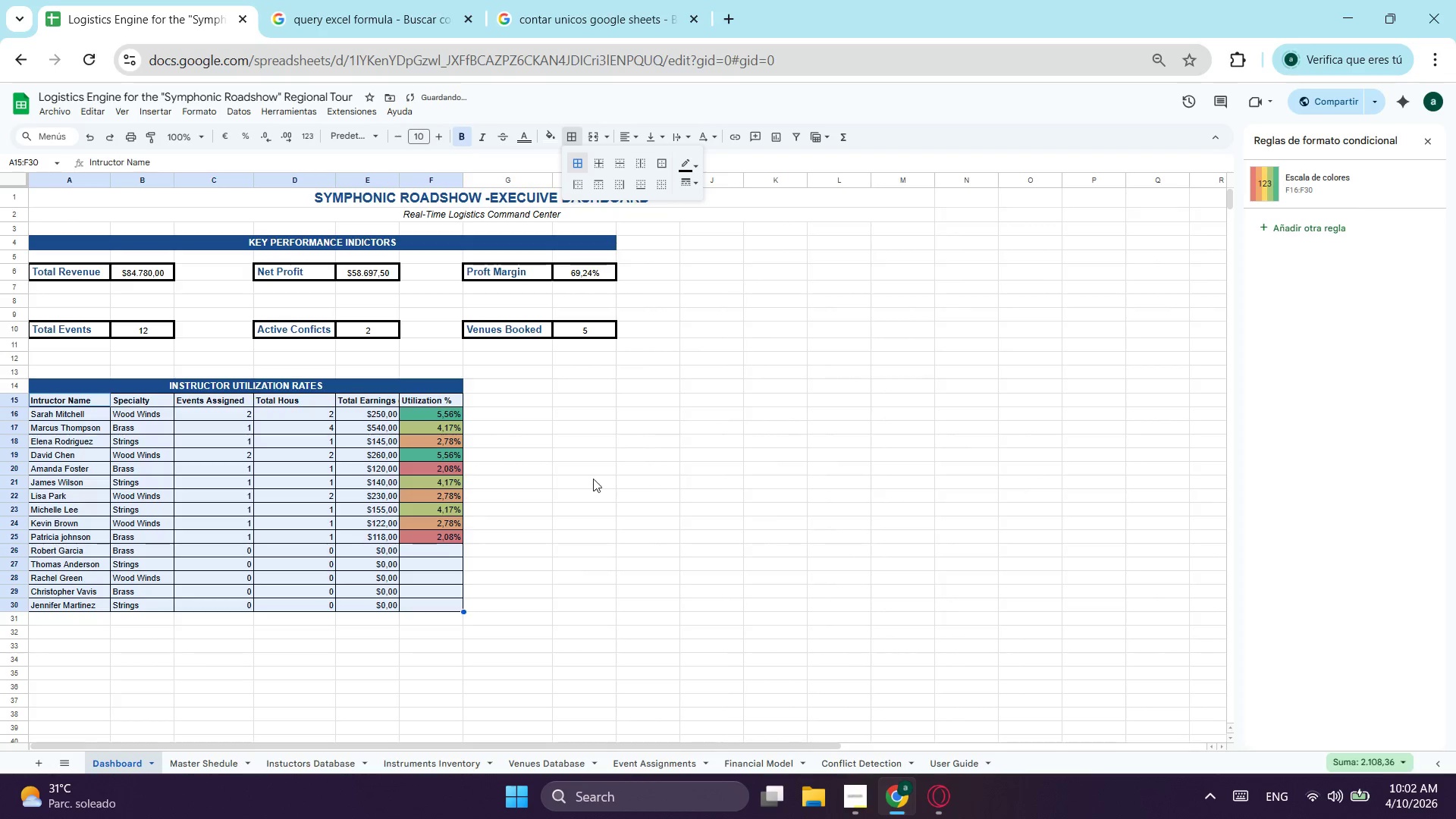 
left_click([583, 479])
 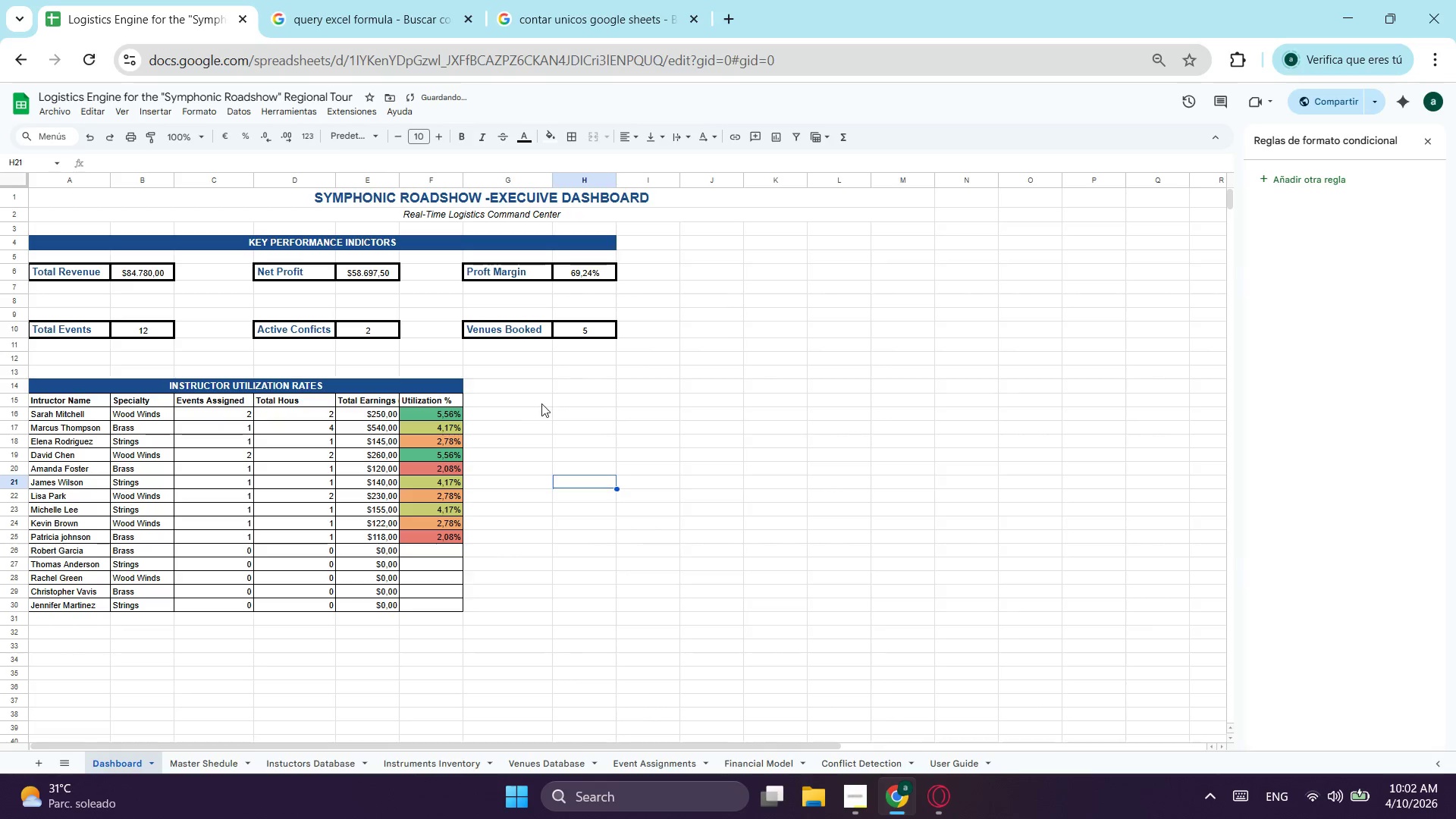 
left_click([591, 385])
 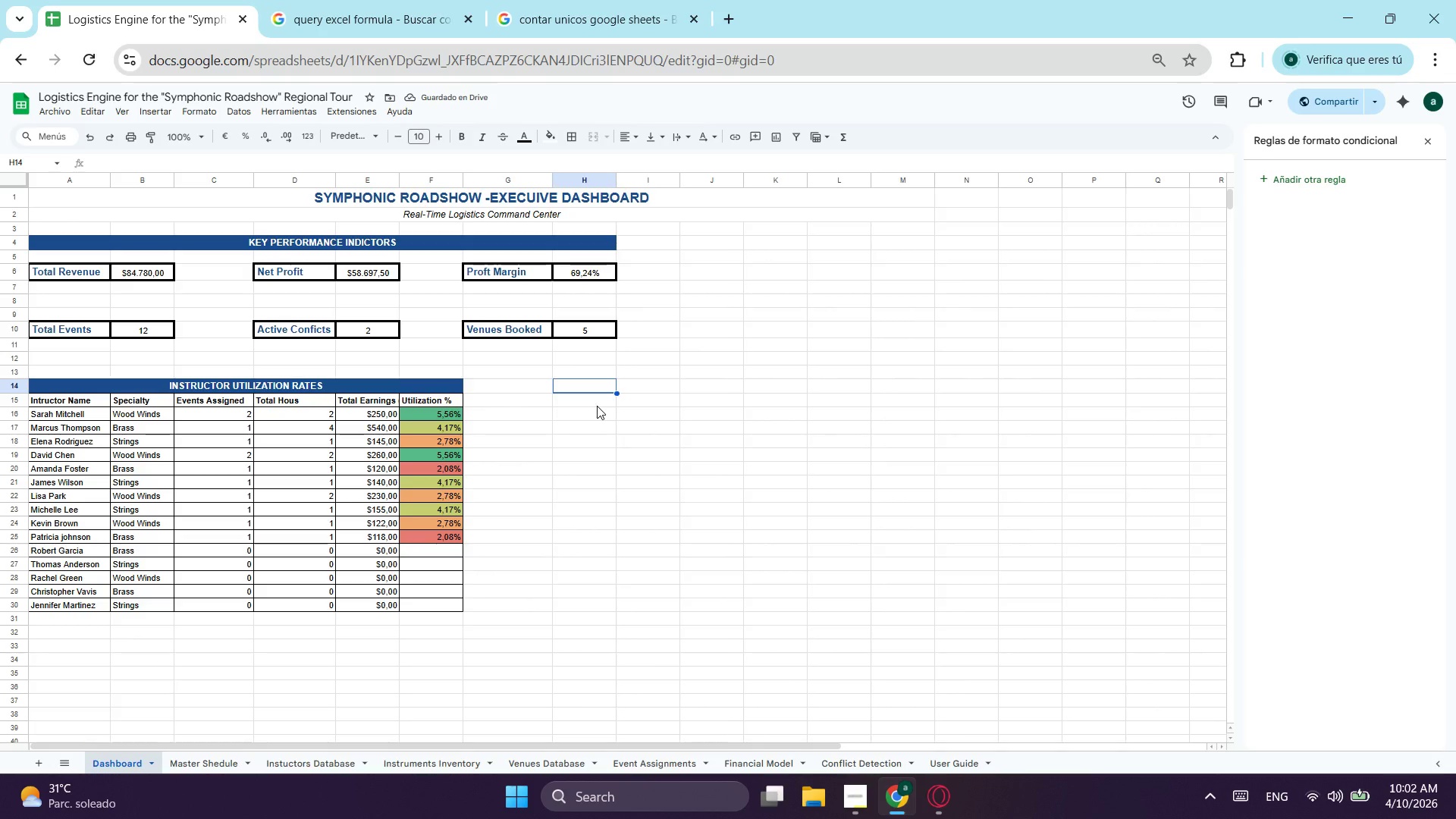 
type(EQUIPMENT Deploym)
key(Backspace)
key(Backspace)
key(Backspace)
key(Backspace)
key(Backspace)
key(Backspace)
type(E)
key(Backspace)
type(EPOYMENT )
key(Backspace)
type( STATUS)
 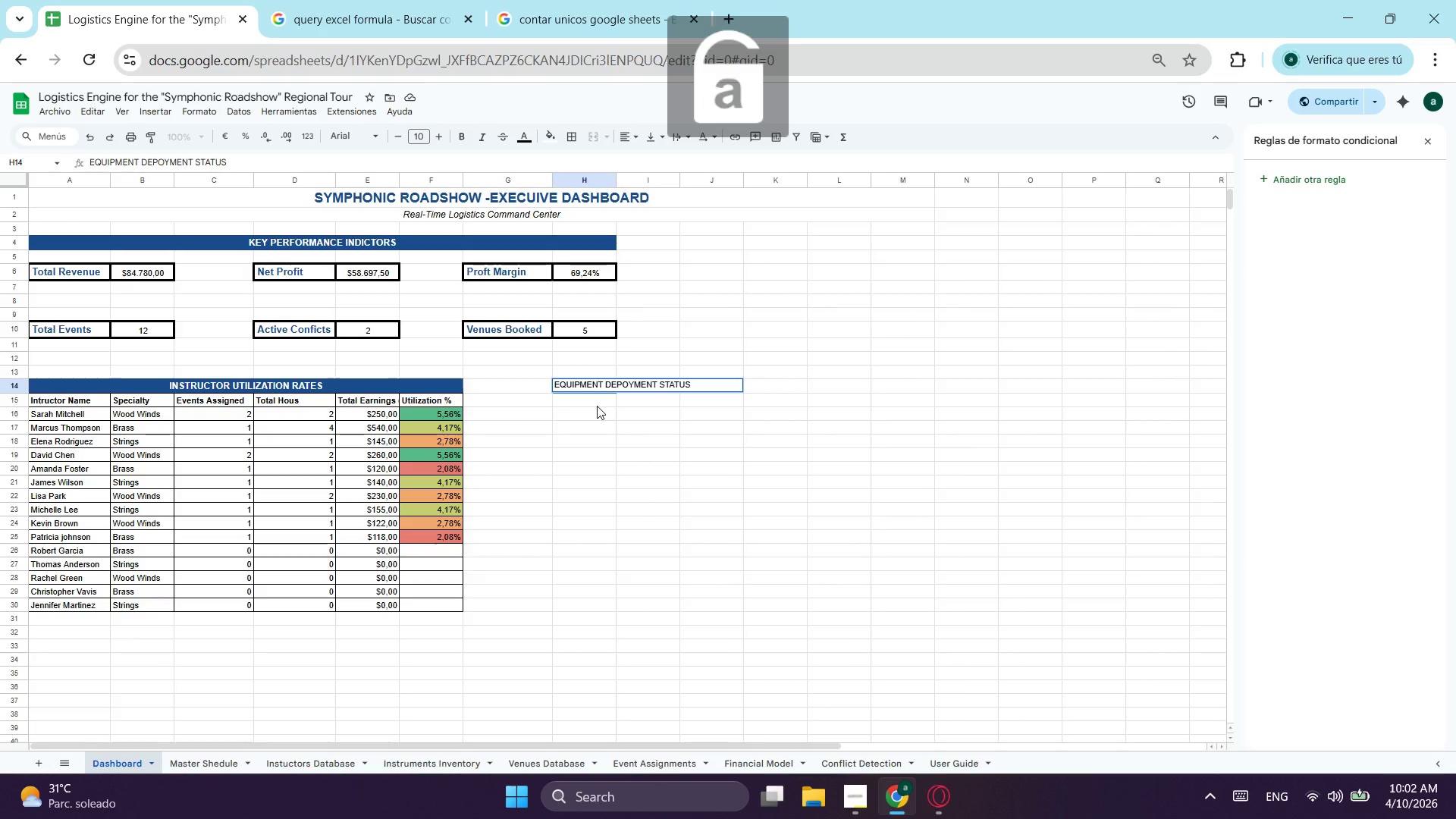 
wait(5.56)
 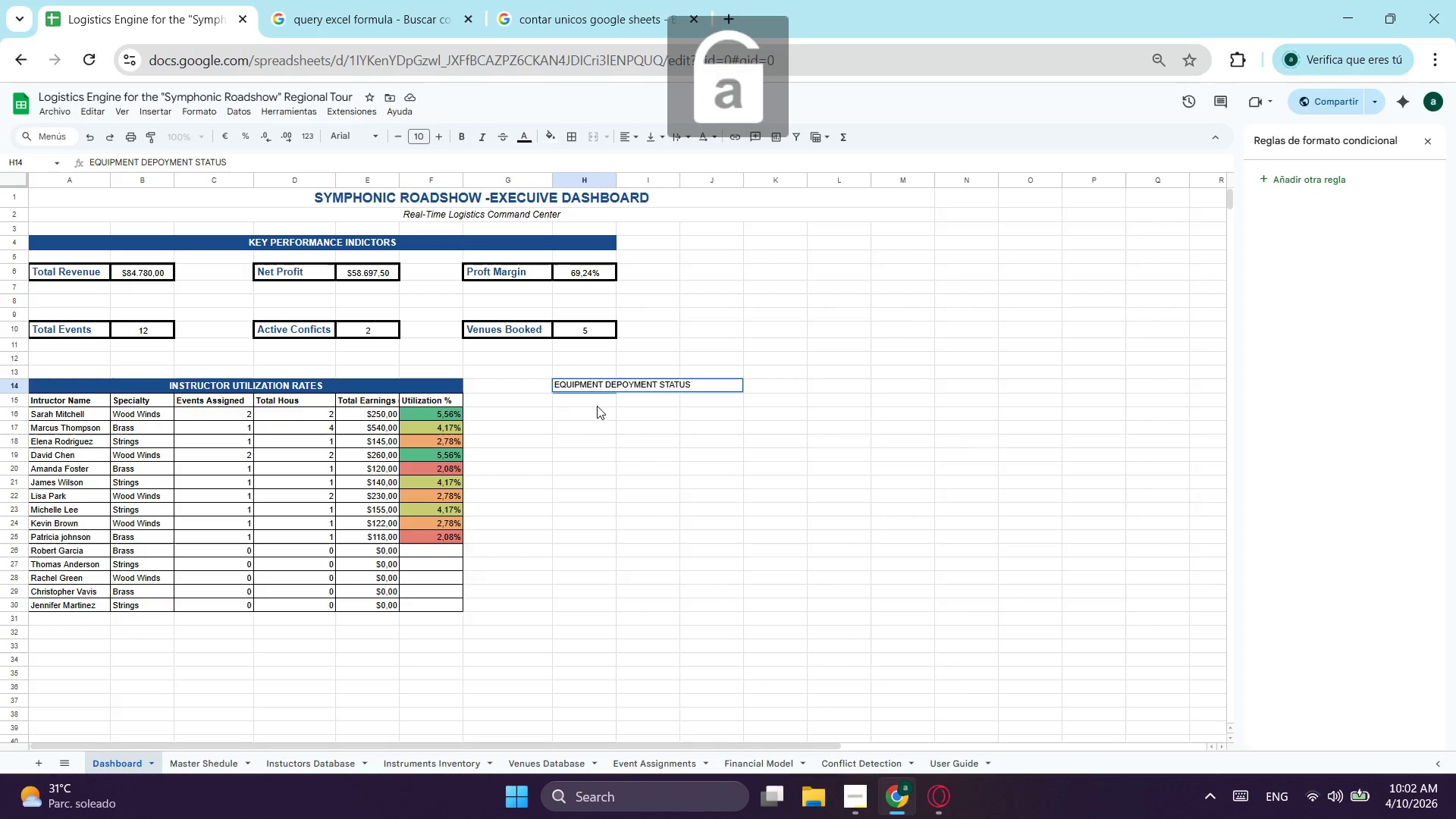 
left_click([858, 389])
 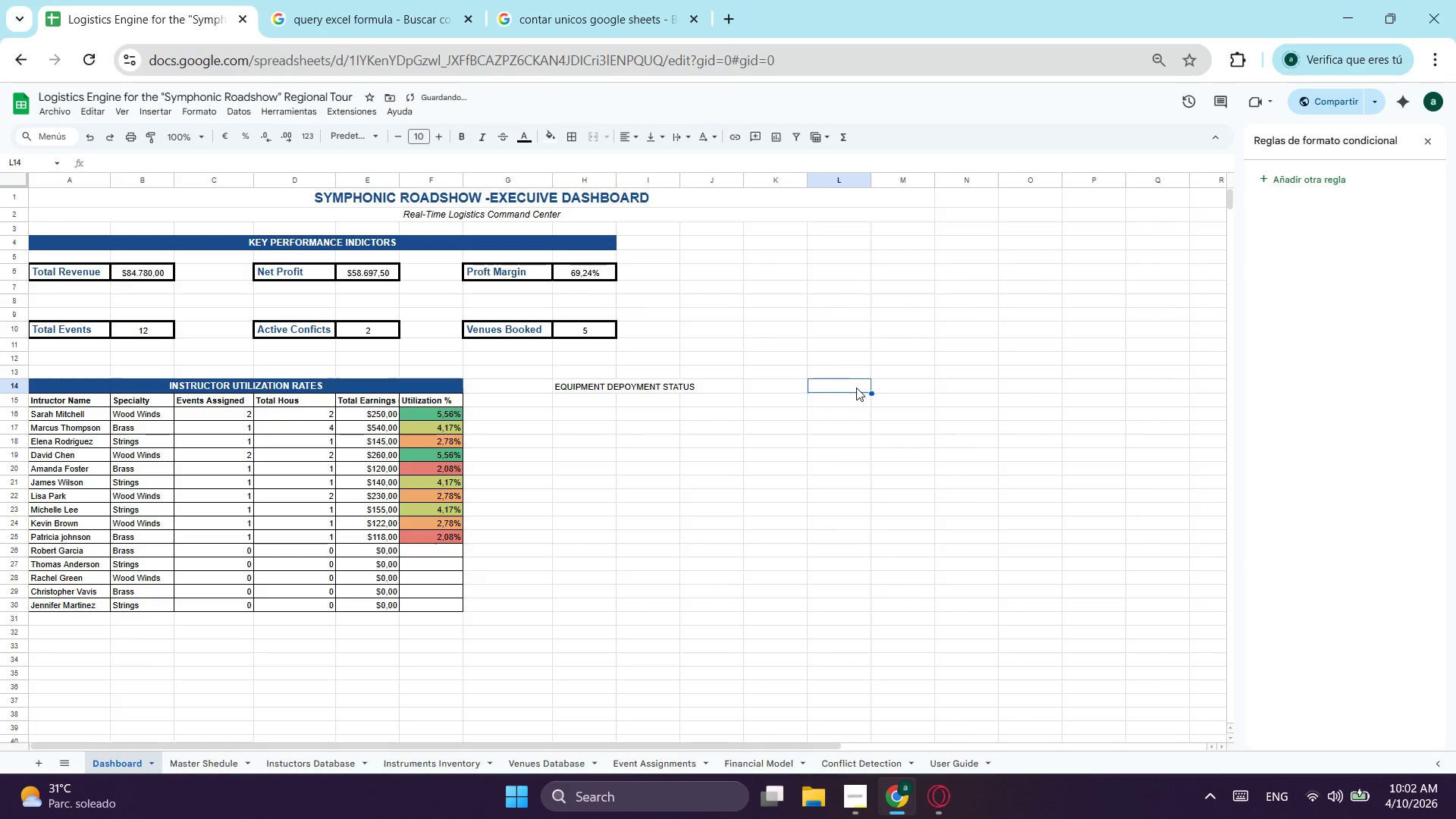 
left_click_drag(start_coordinate=[856, 388], to_coordinate=[577, 382])
 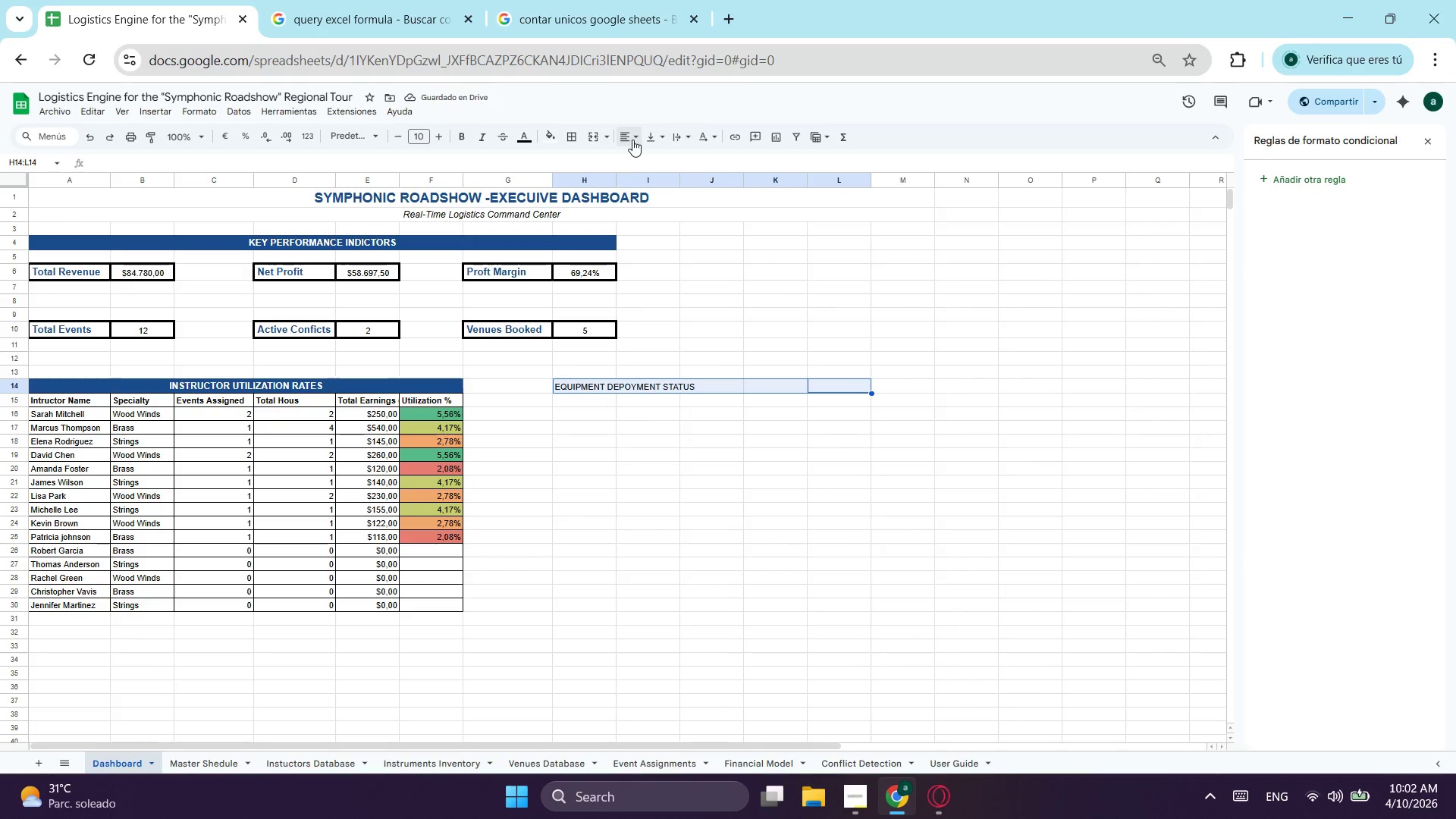 
left_click([605, 131])
 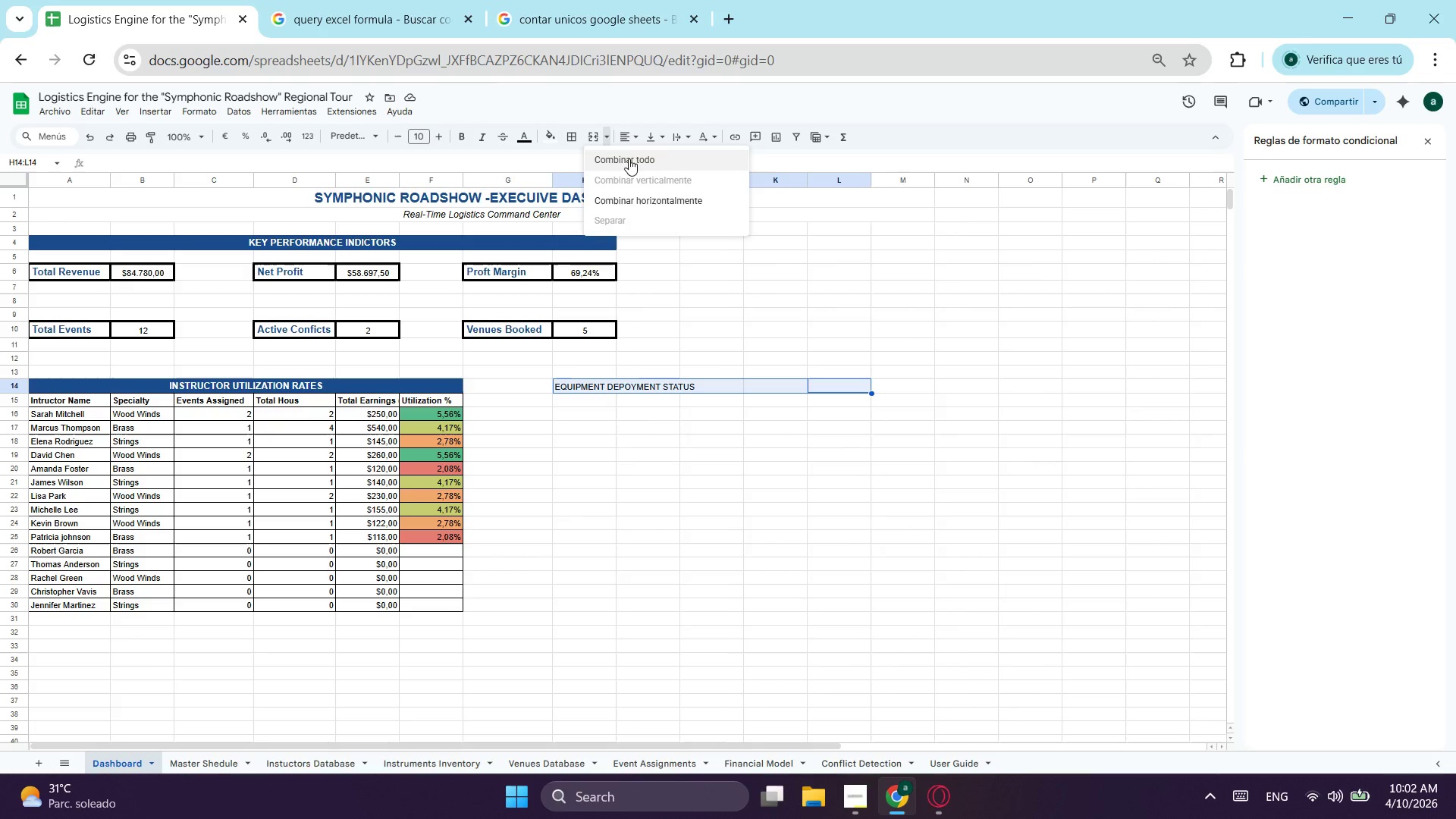 
left_click([633, 168])
 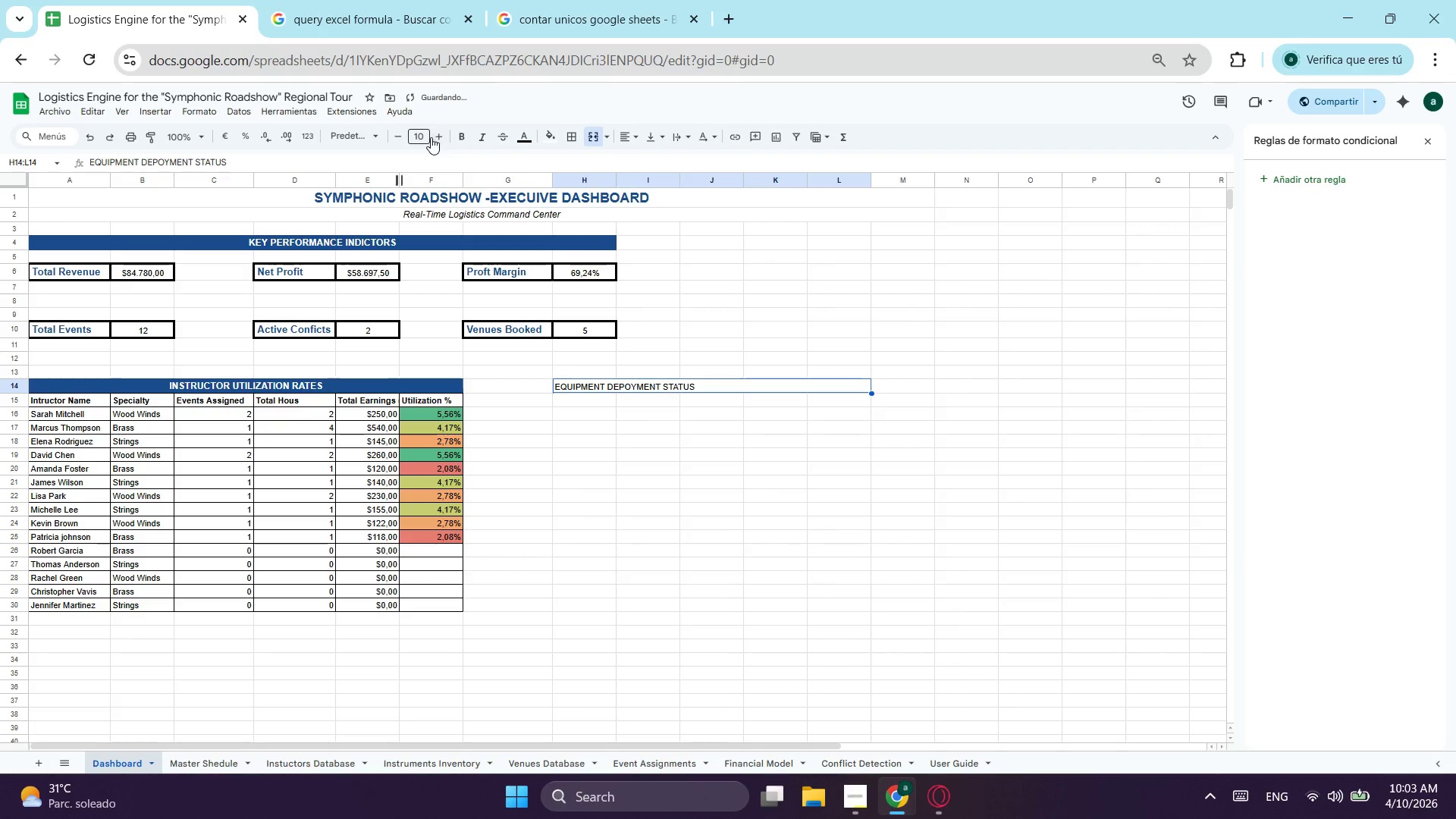 
left_click([436, 136])
 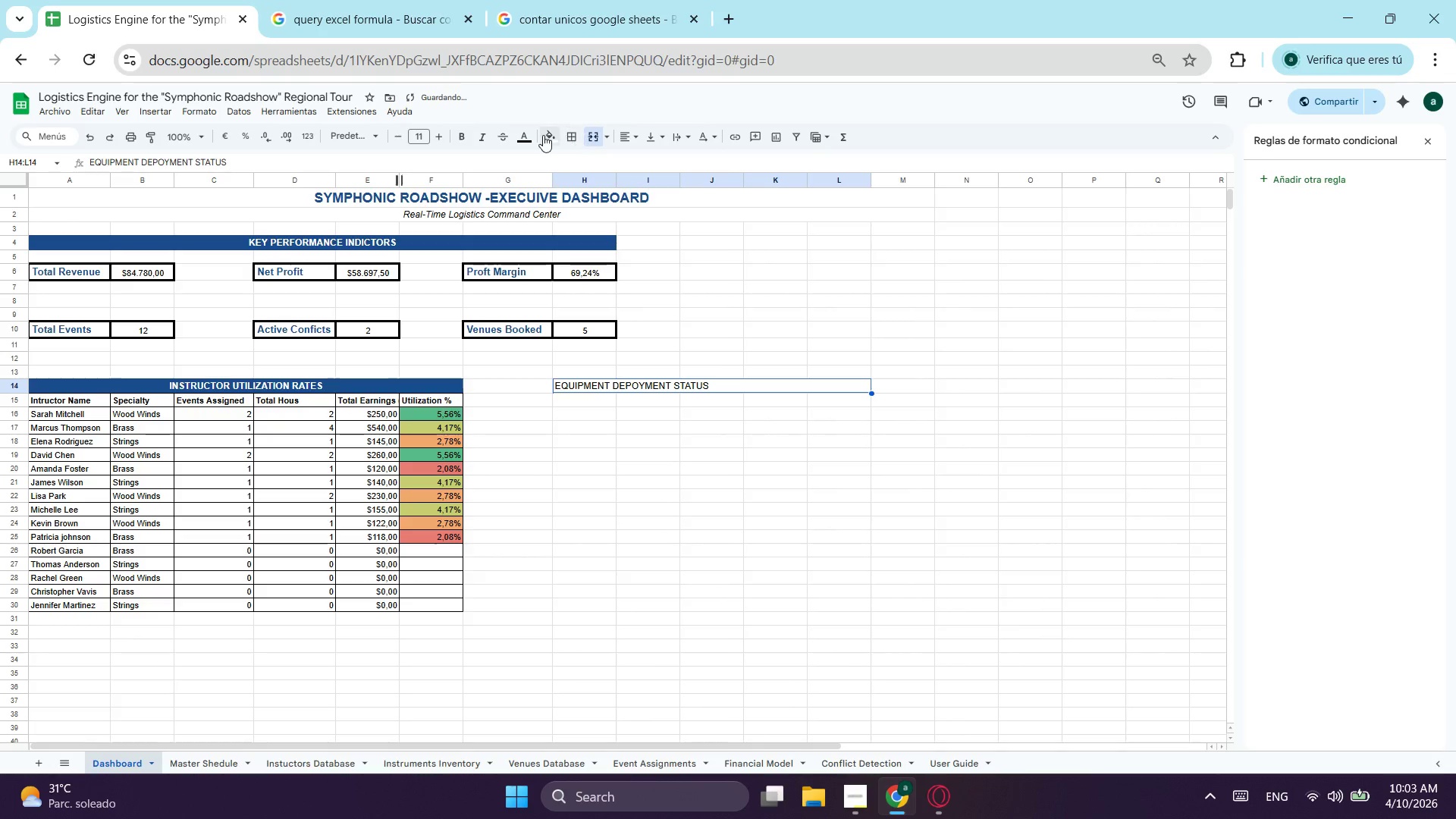 
left_click([543, 135])
 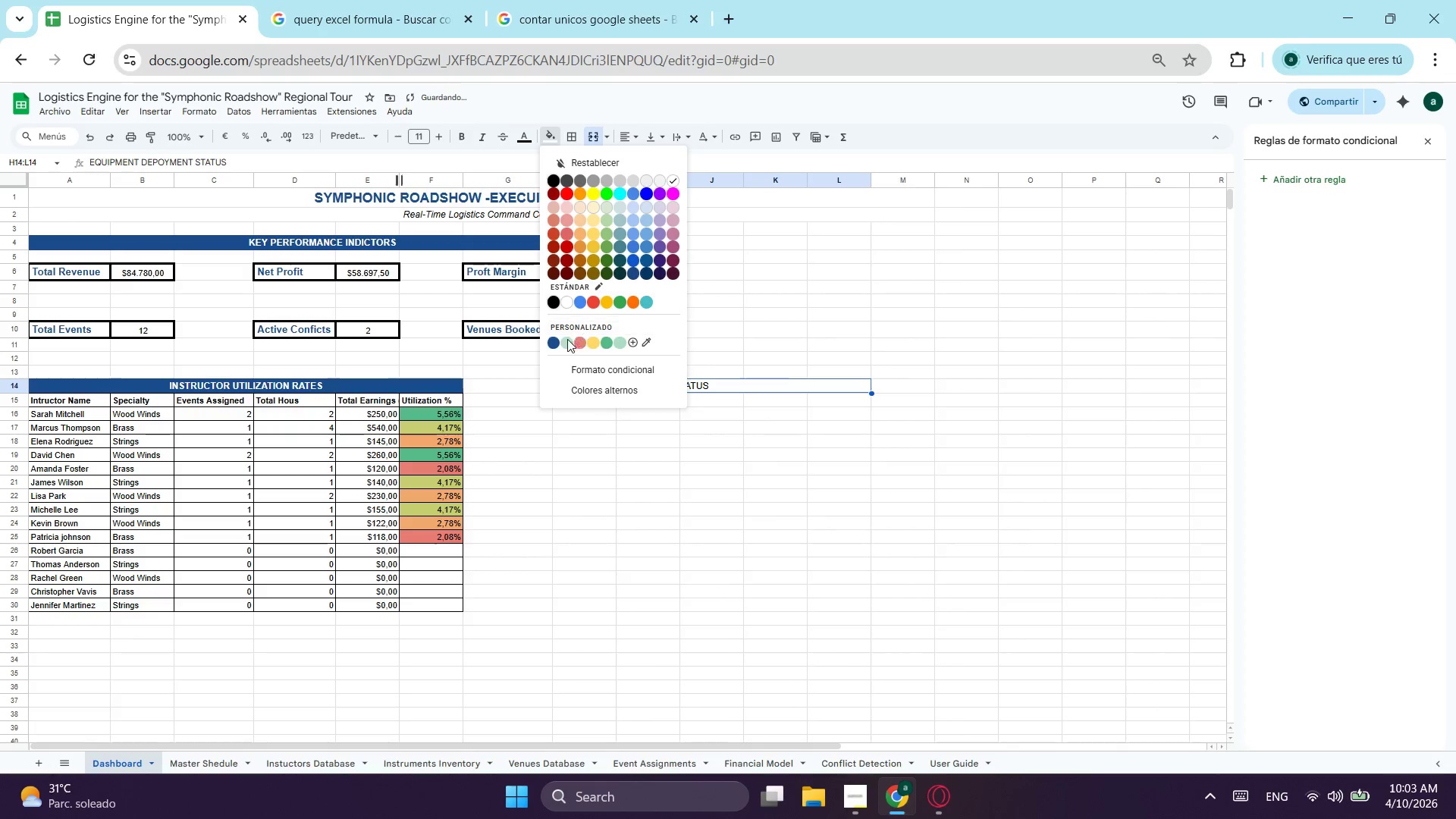 
left_click([556, 342])
 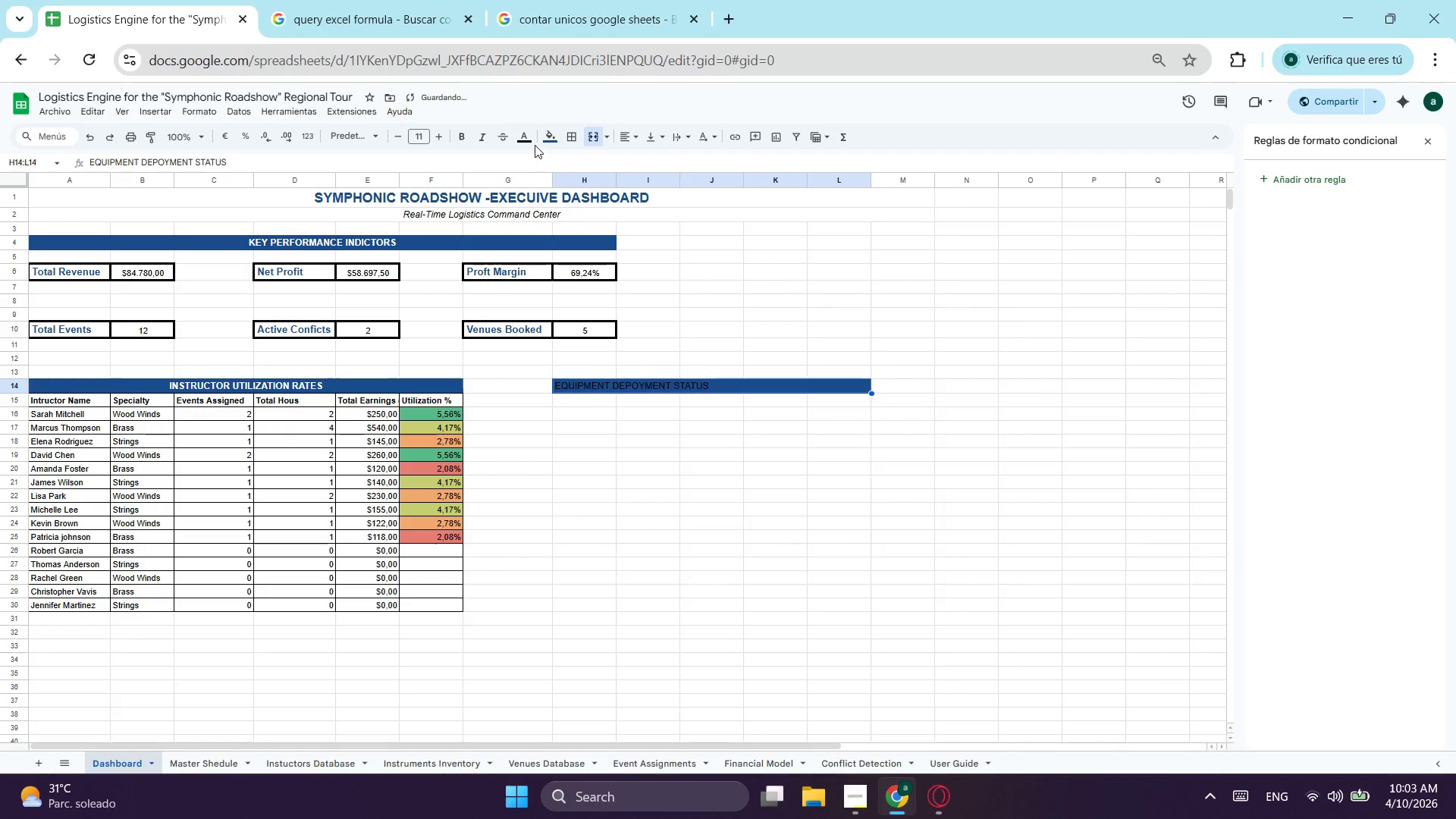 
left_click([532, 139])
 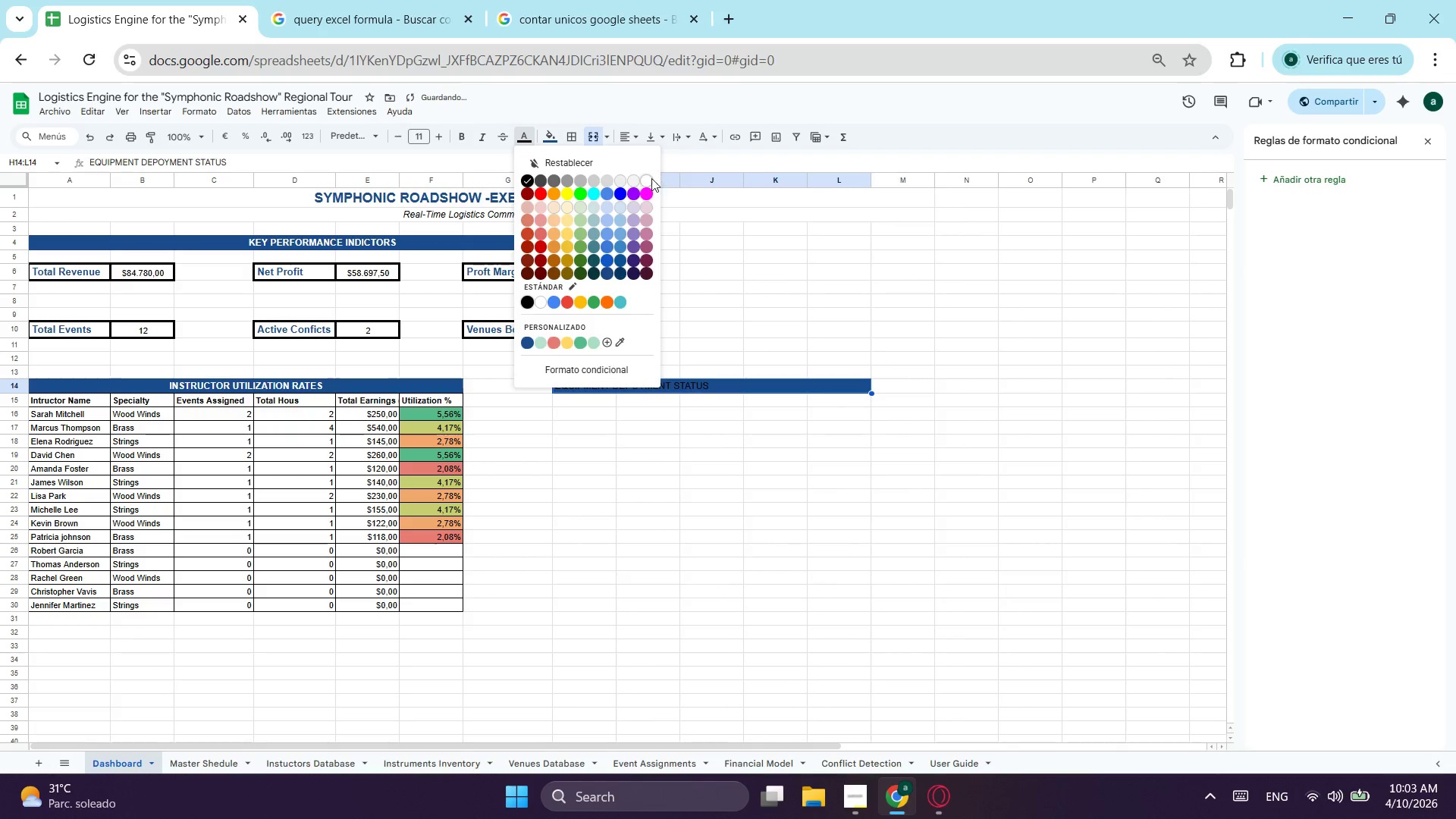 
left_click([651, 178])
 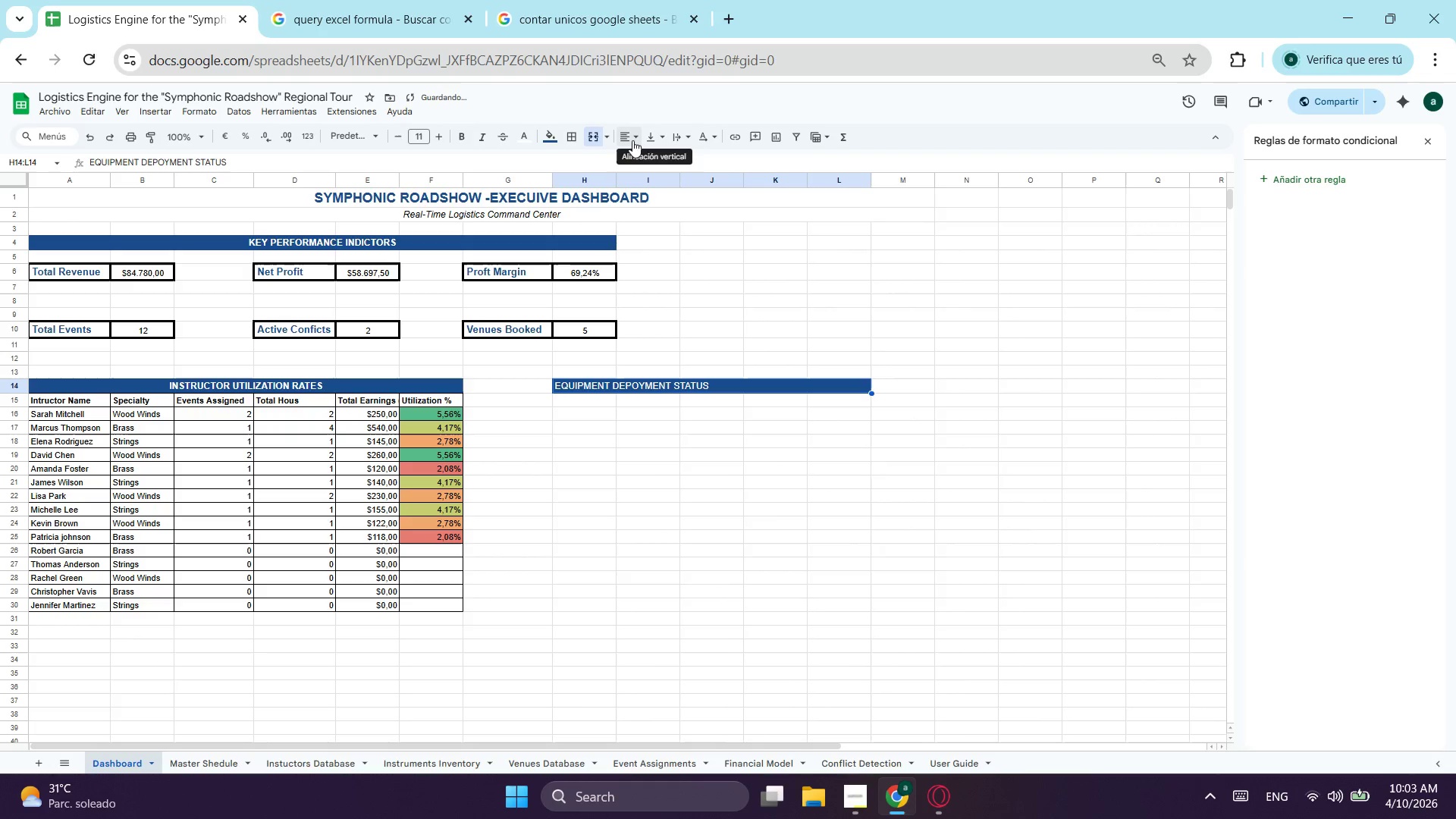 
left_click([632, 140])
 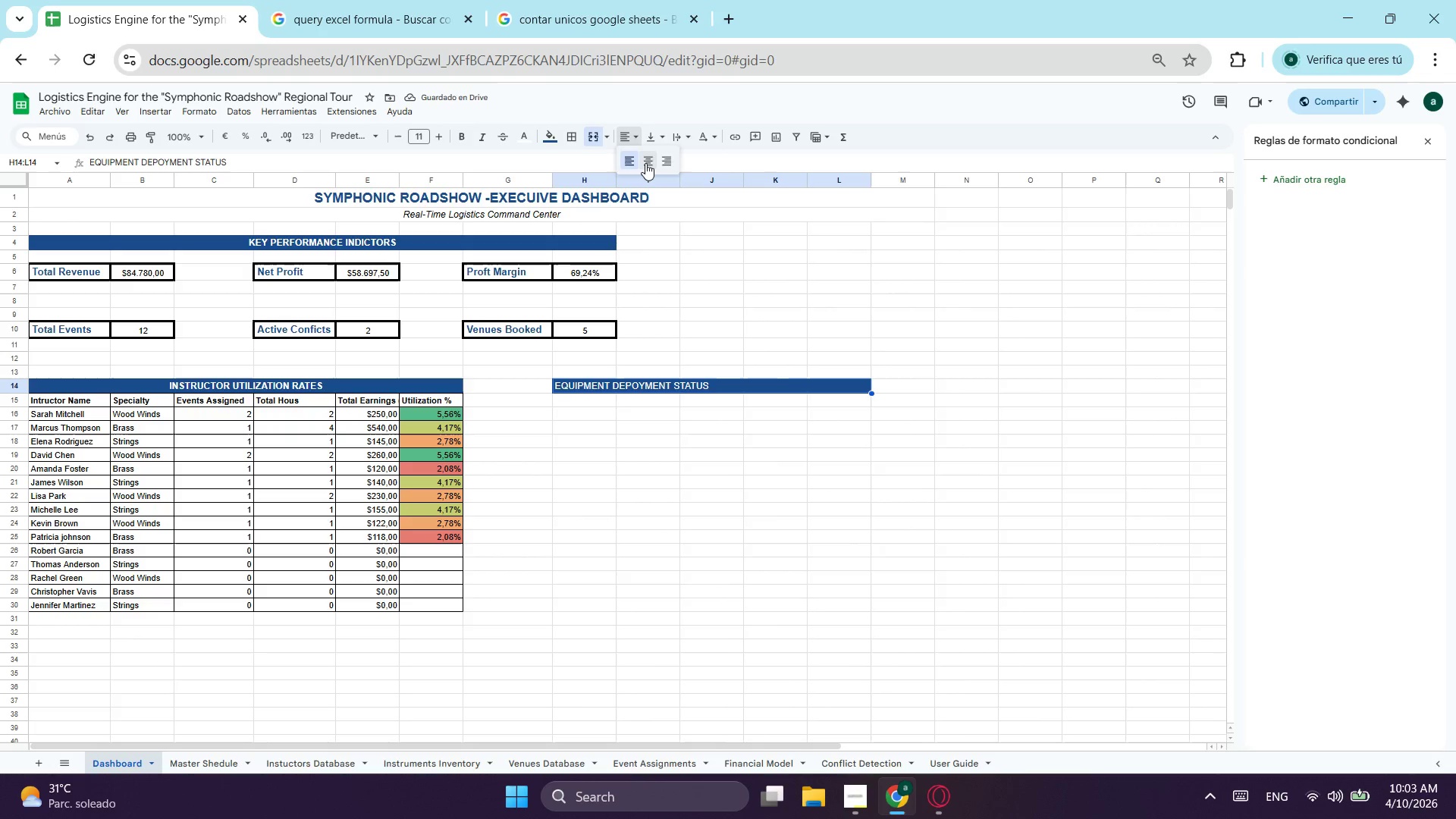 
left_click([645, 163])
 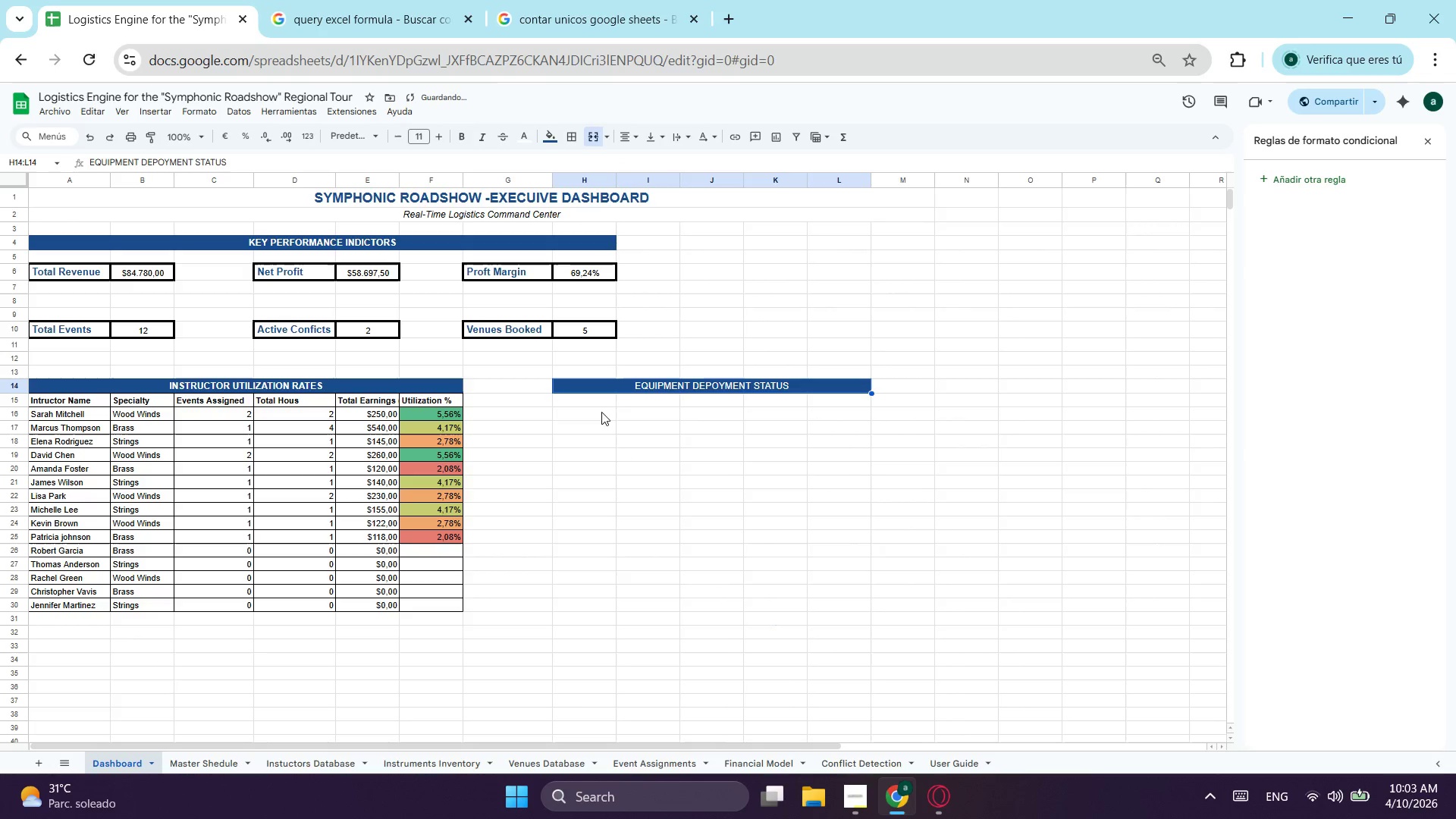 
left_click([601, 408])
 